 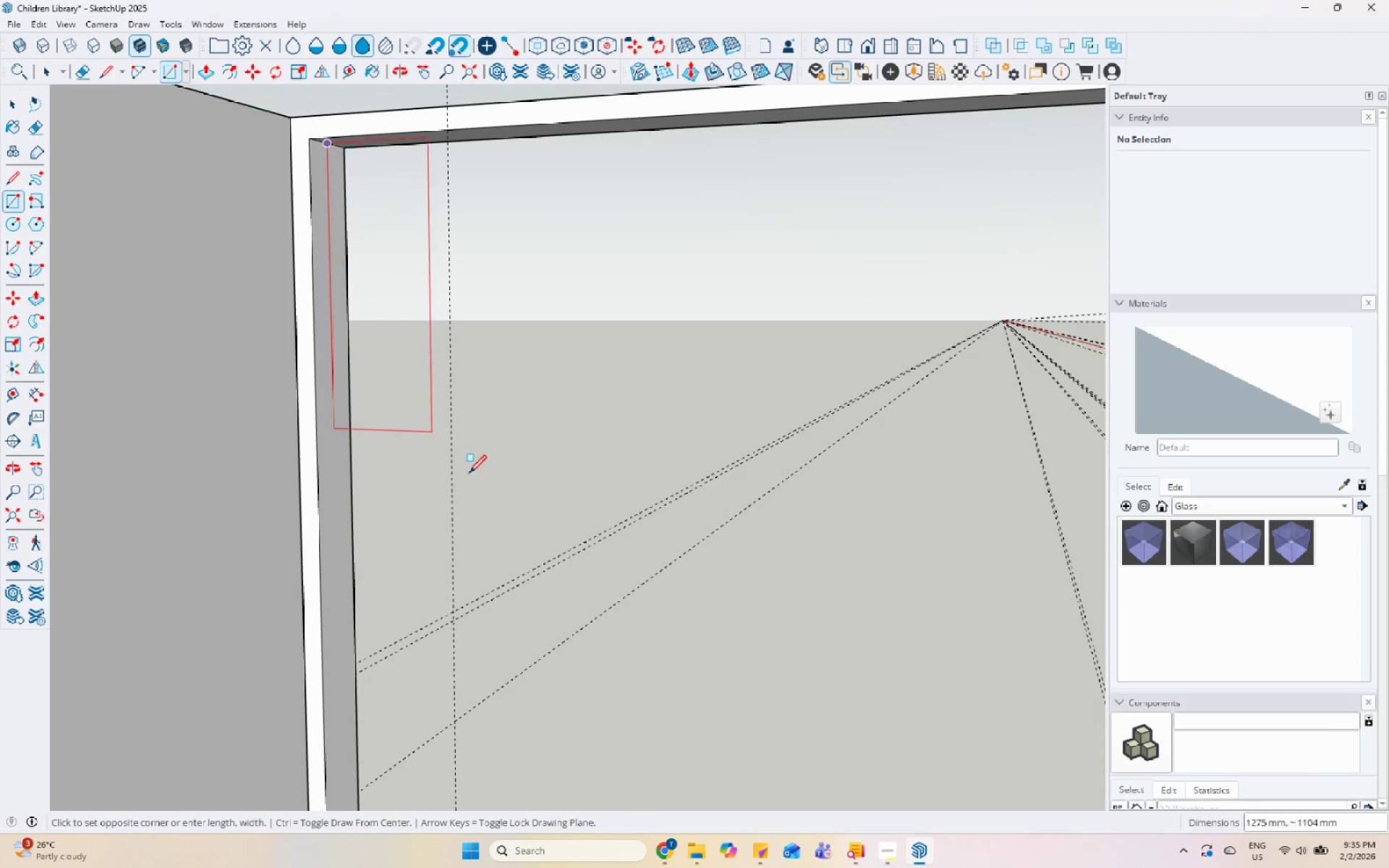 
scroll: coordinate [470, 477], scroll_direction: down, amount: 2.0
 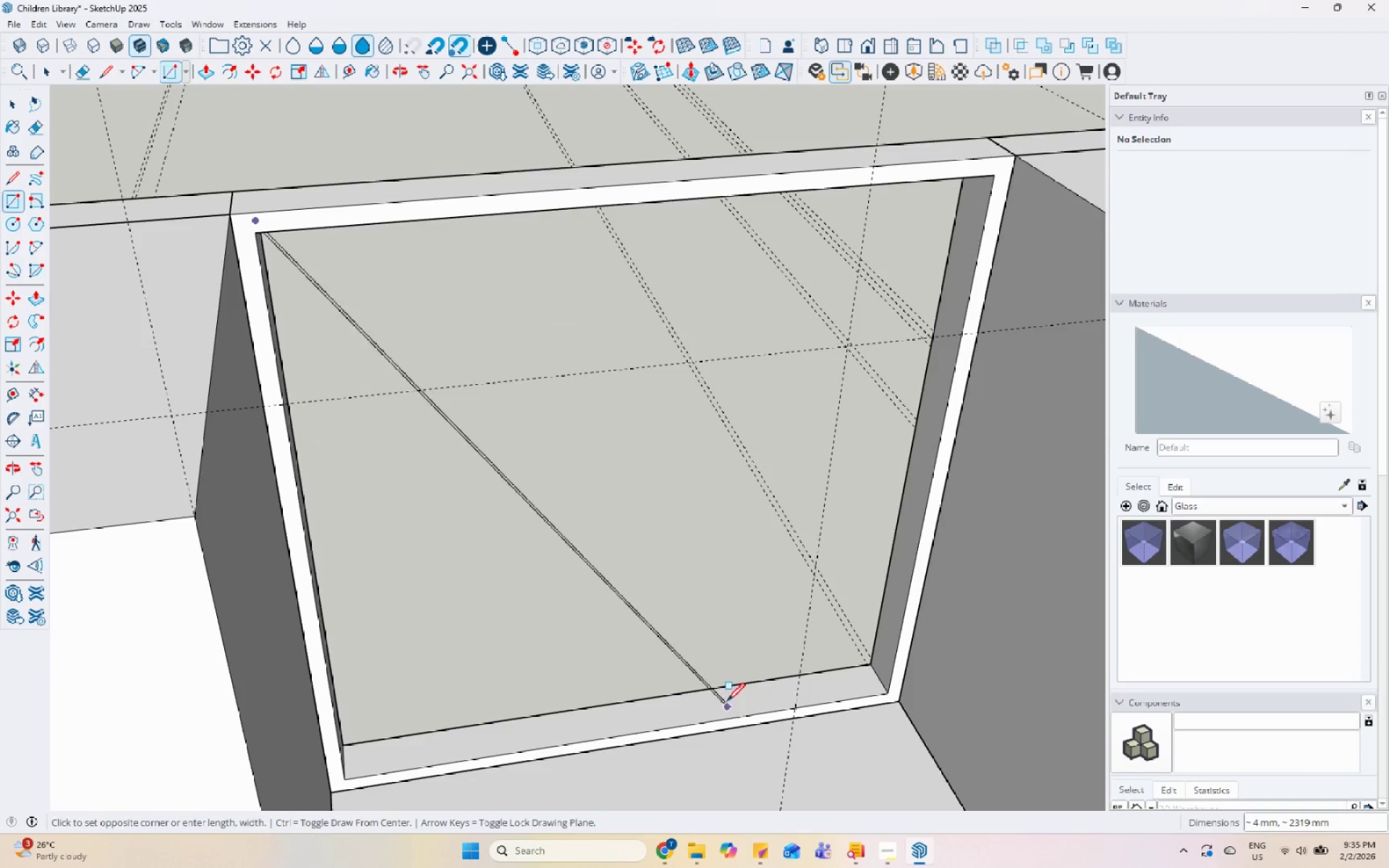 
scroll: coordinate [841, 707], scroll_direction: up, amount: 4.0
 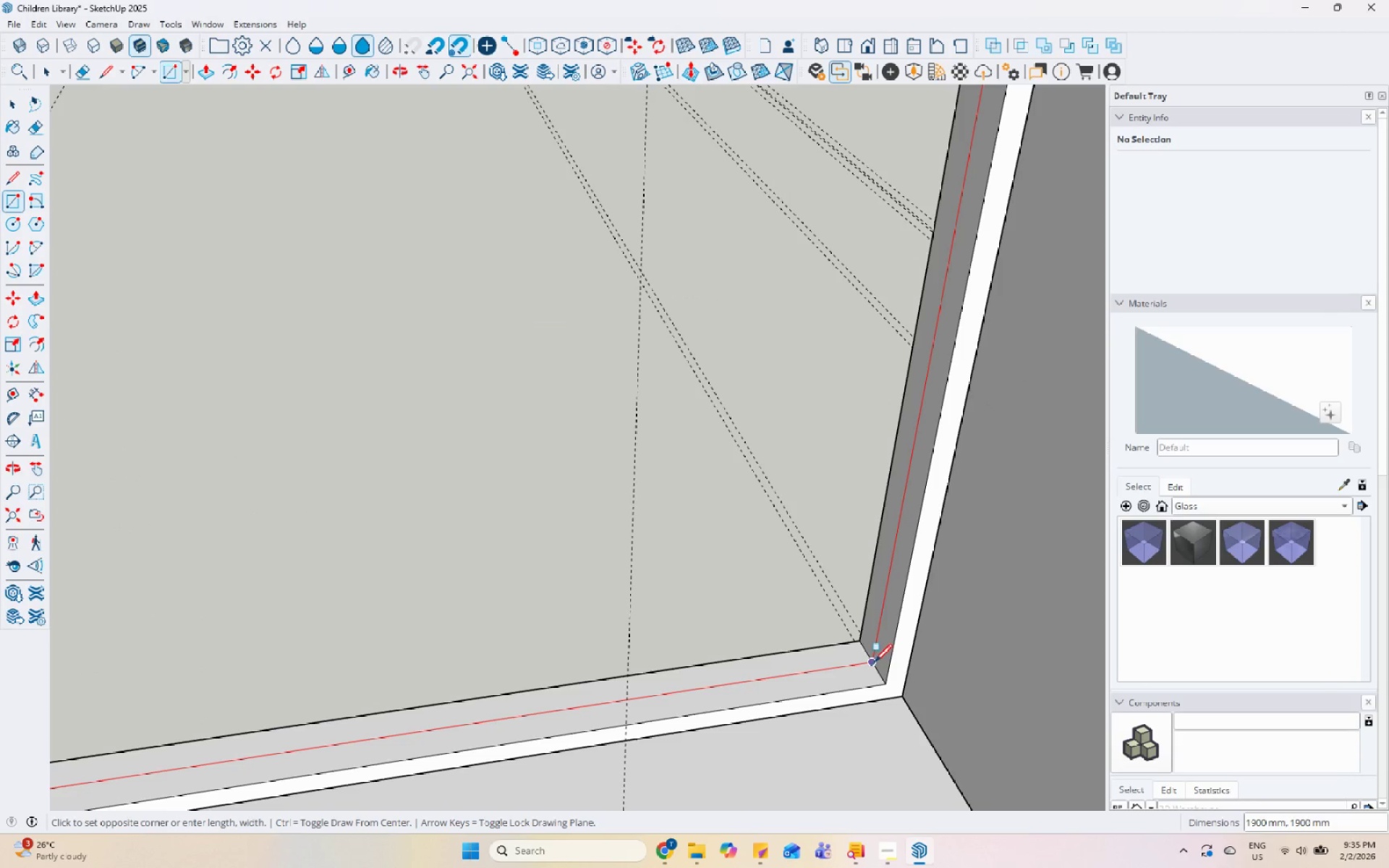 
left_click([875, 663])
 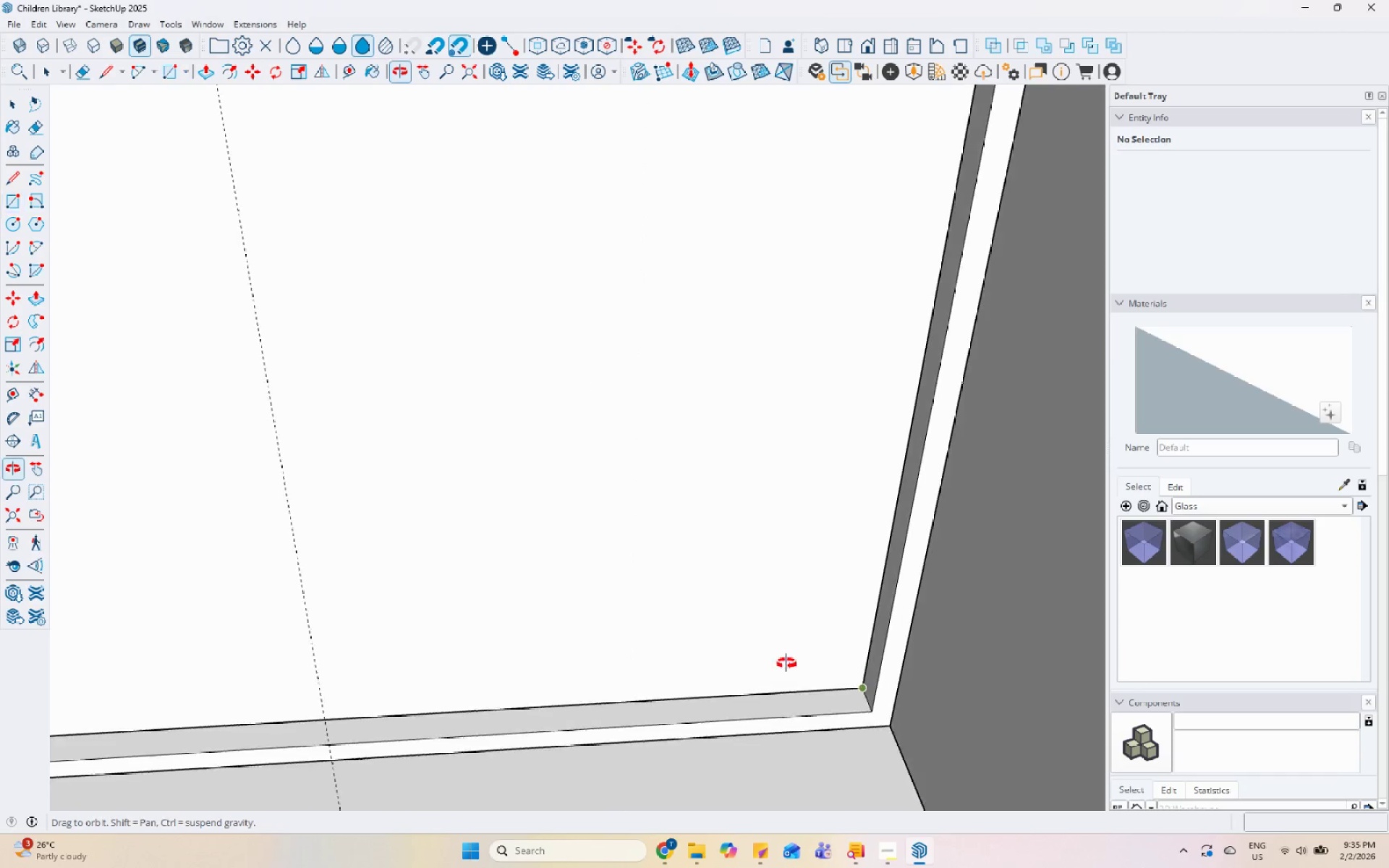 
key(Space)
 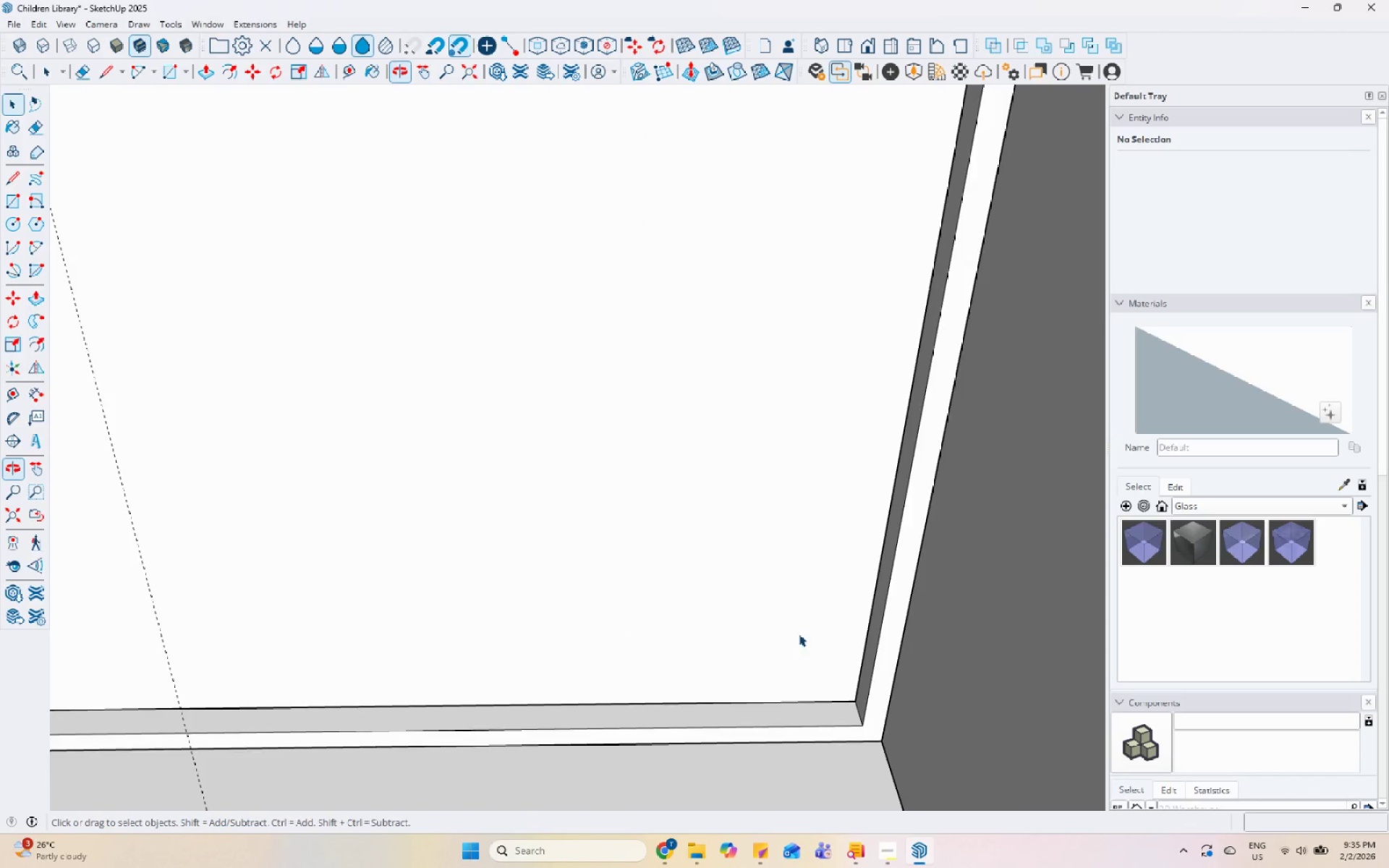 
scroll: coordinate [799, 638], scroll_direction: down, amount: 6.0
 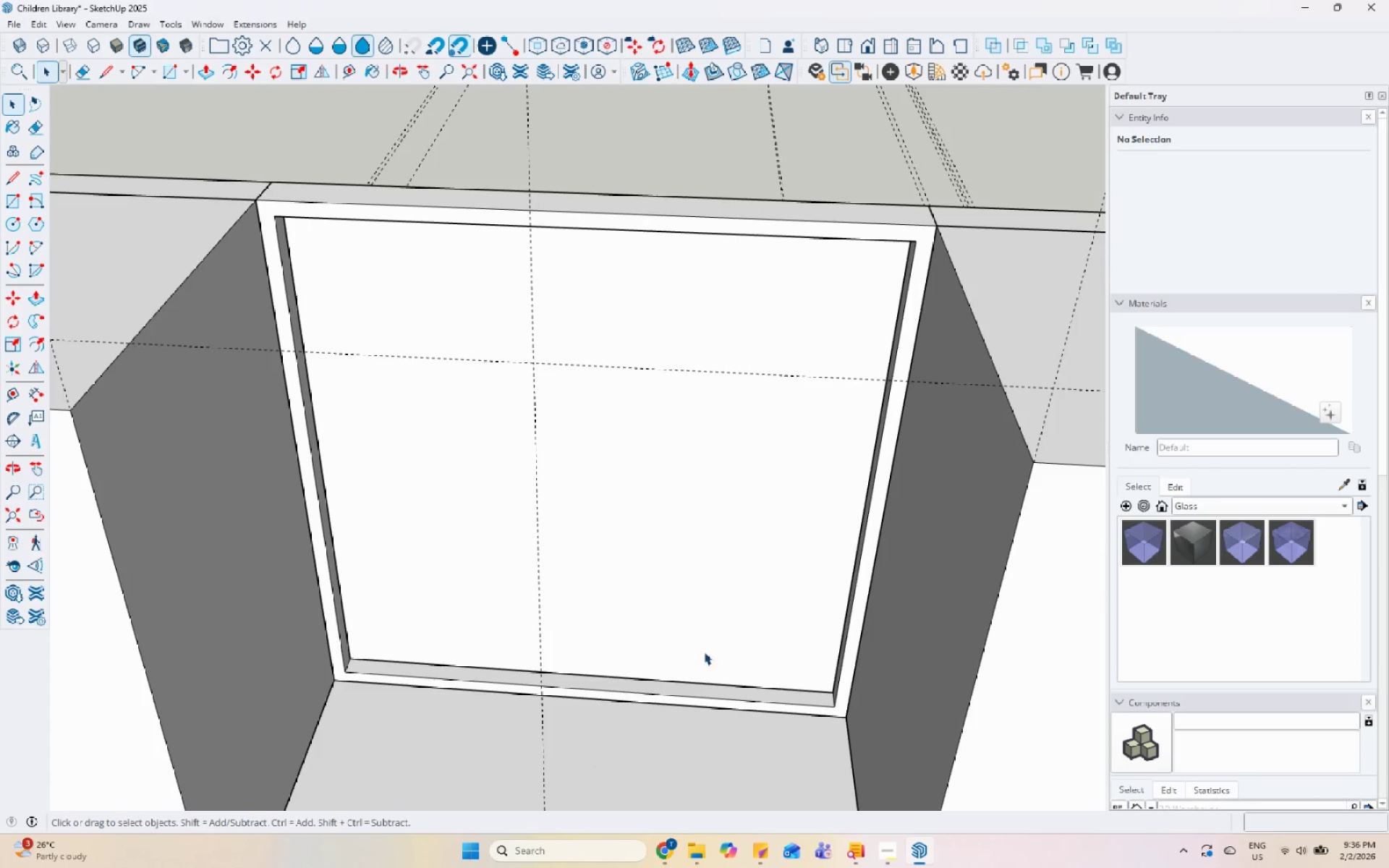 
key(L)
 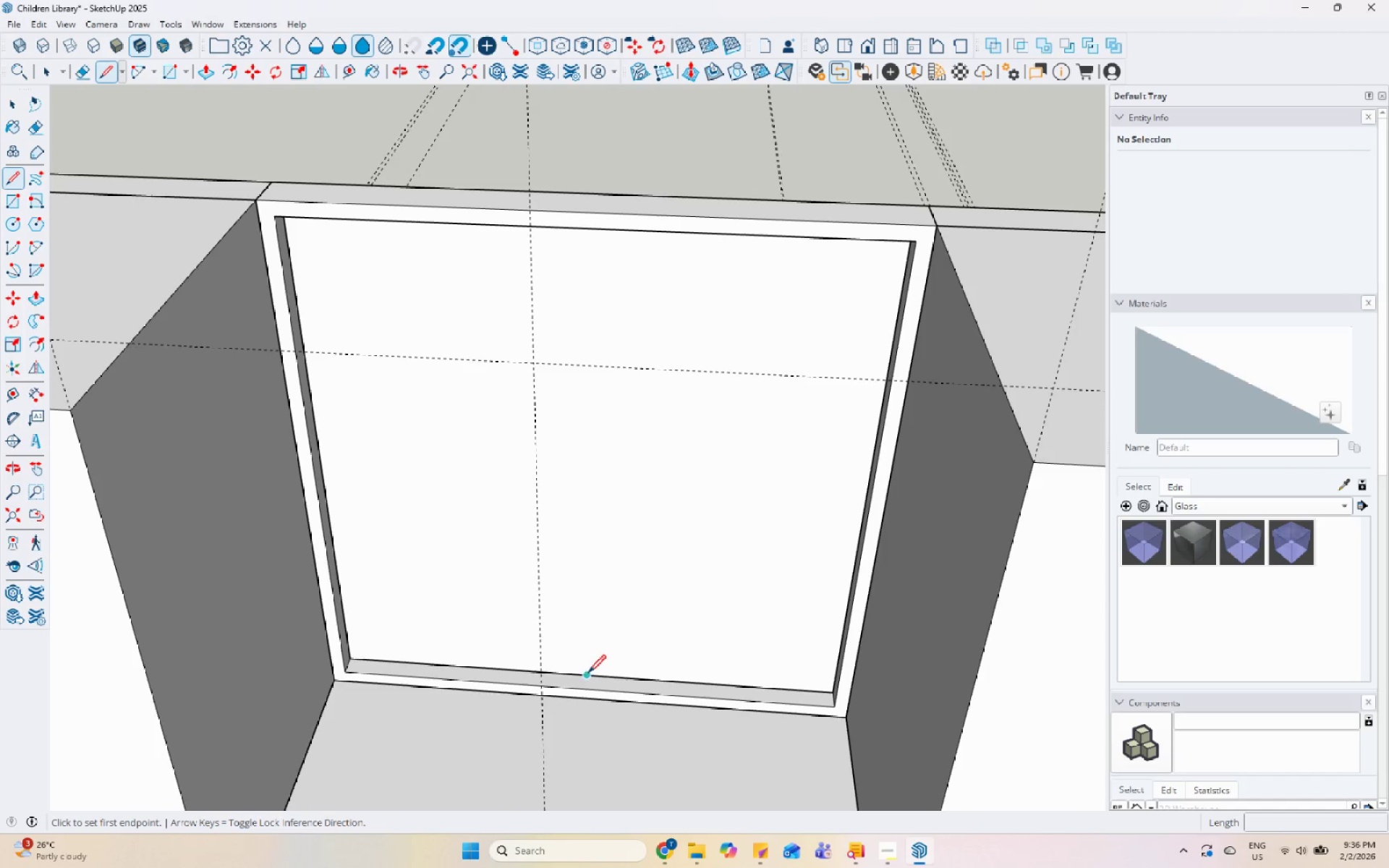 
left_click_drag(start_coordinate=[588, 674], to_coordinate=[589, 669])
 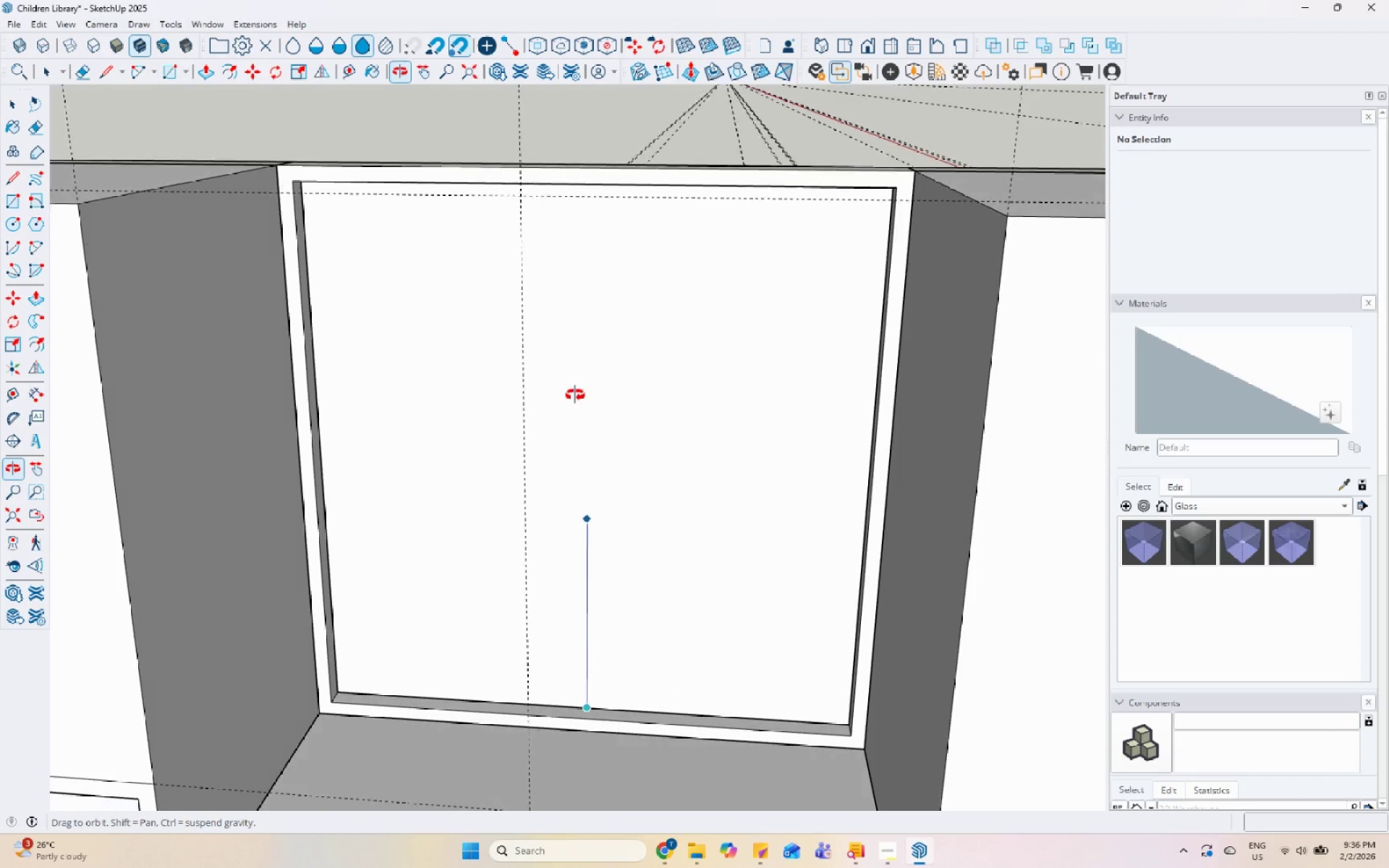 
key(Space)
 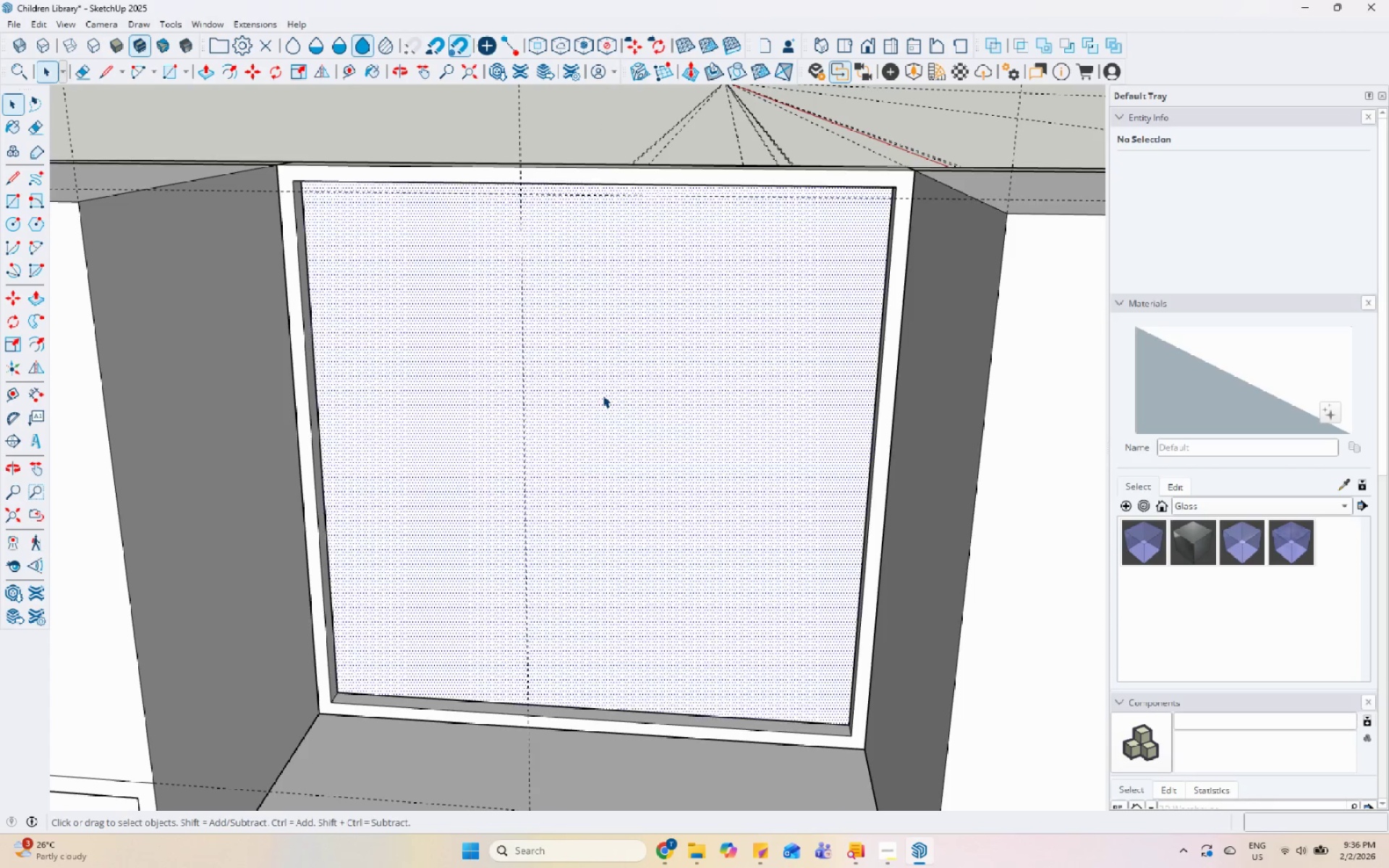 
triple_click([603, 395])
 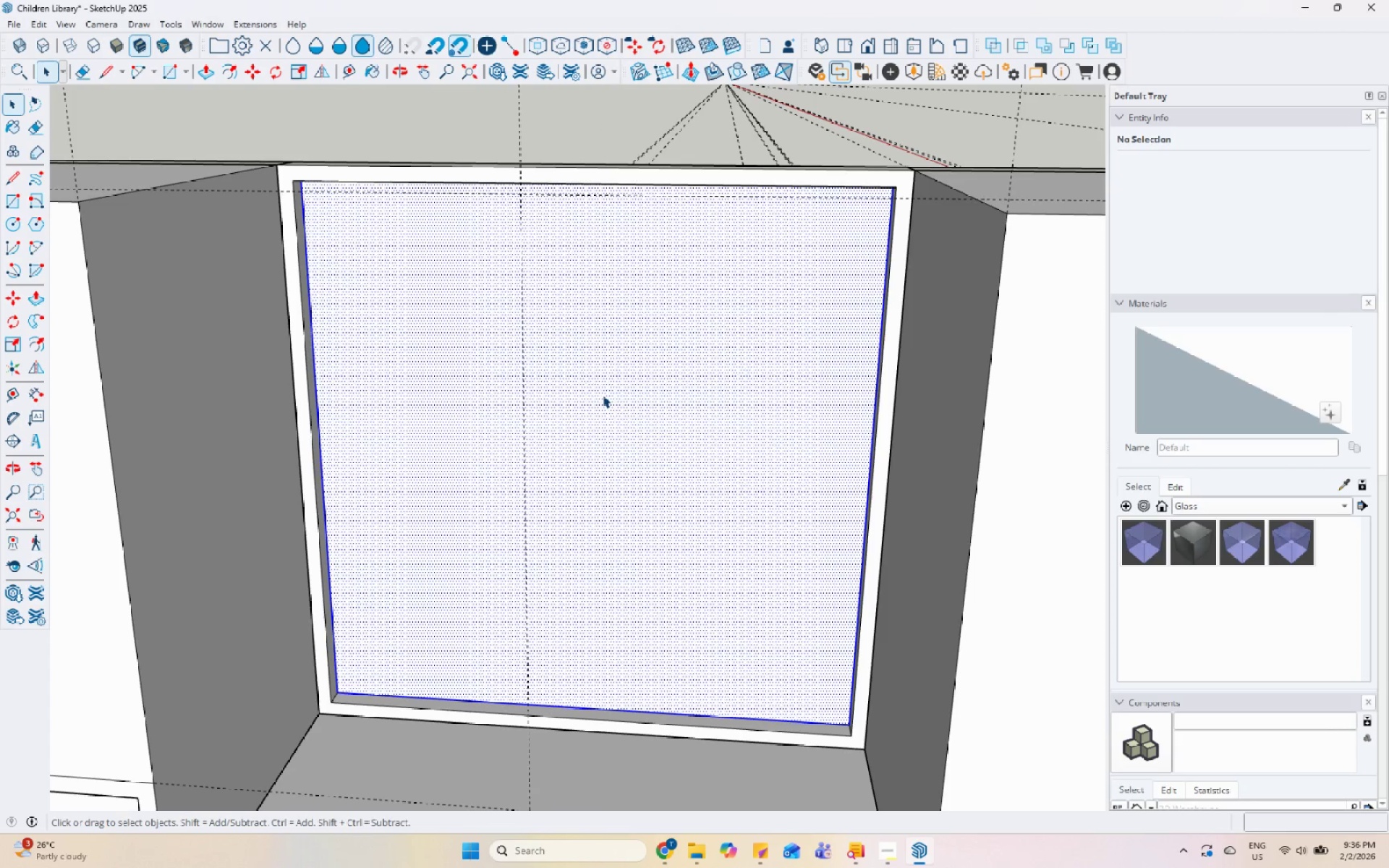 
key(Escape)
 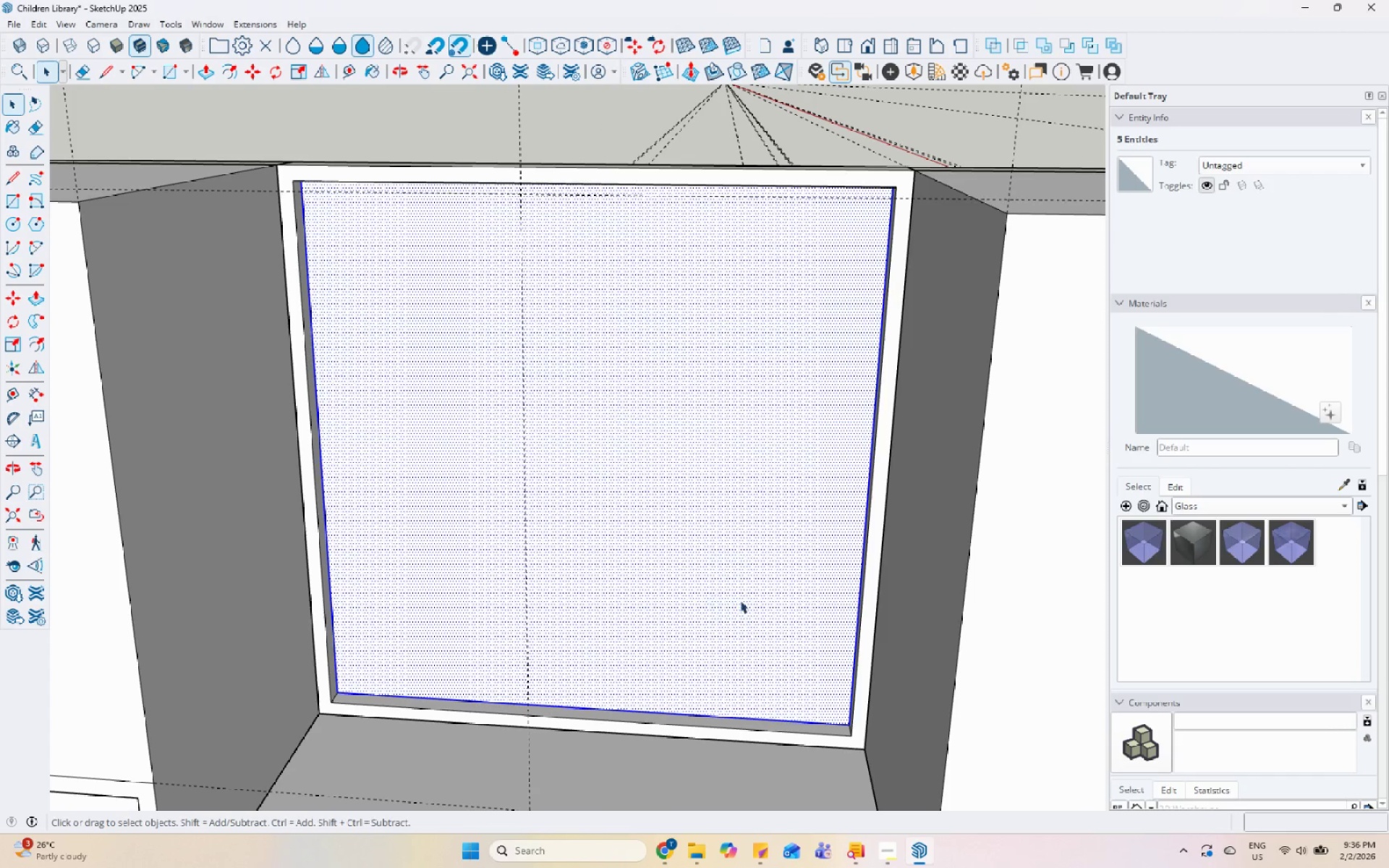 
key(L)
 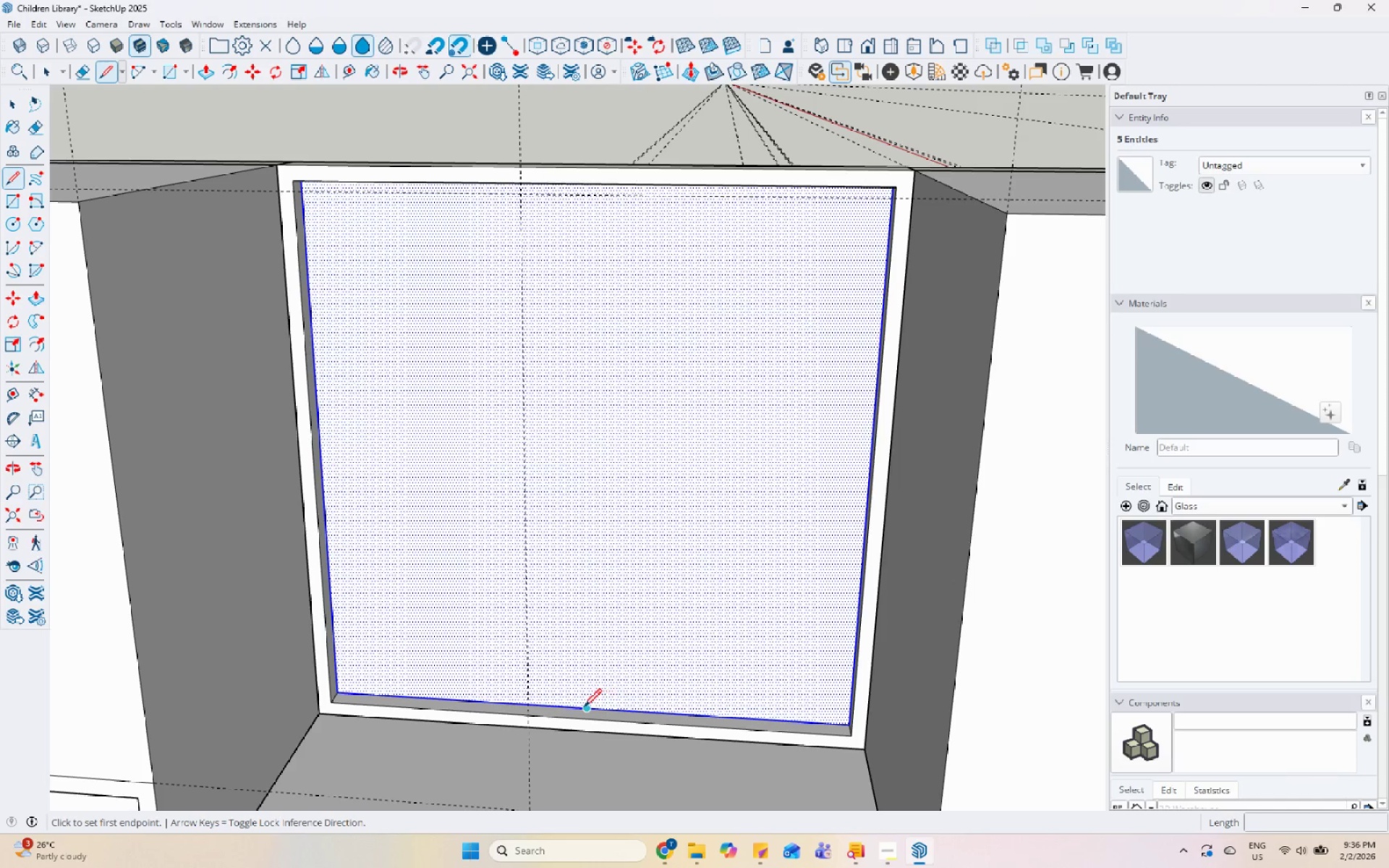 
left_click_drag(start_coordinate=[583, 708], to_coordinate=[583, 705])
 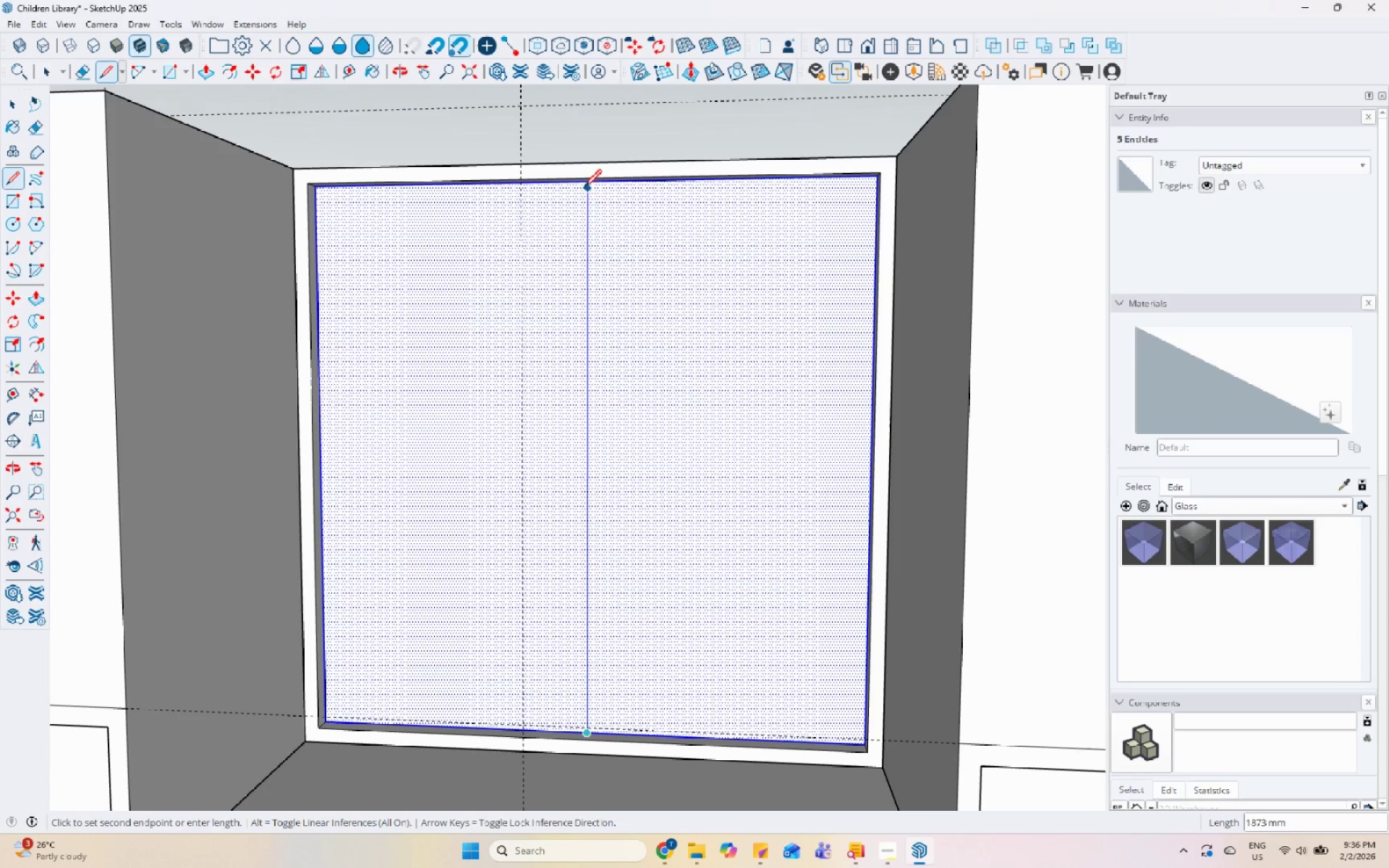 
left_click([583, 185])
 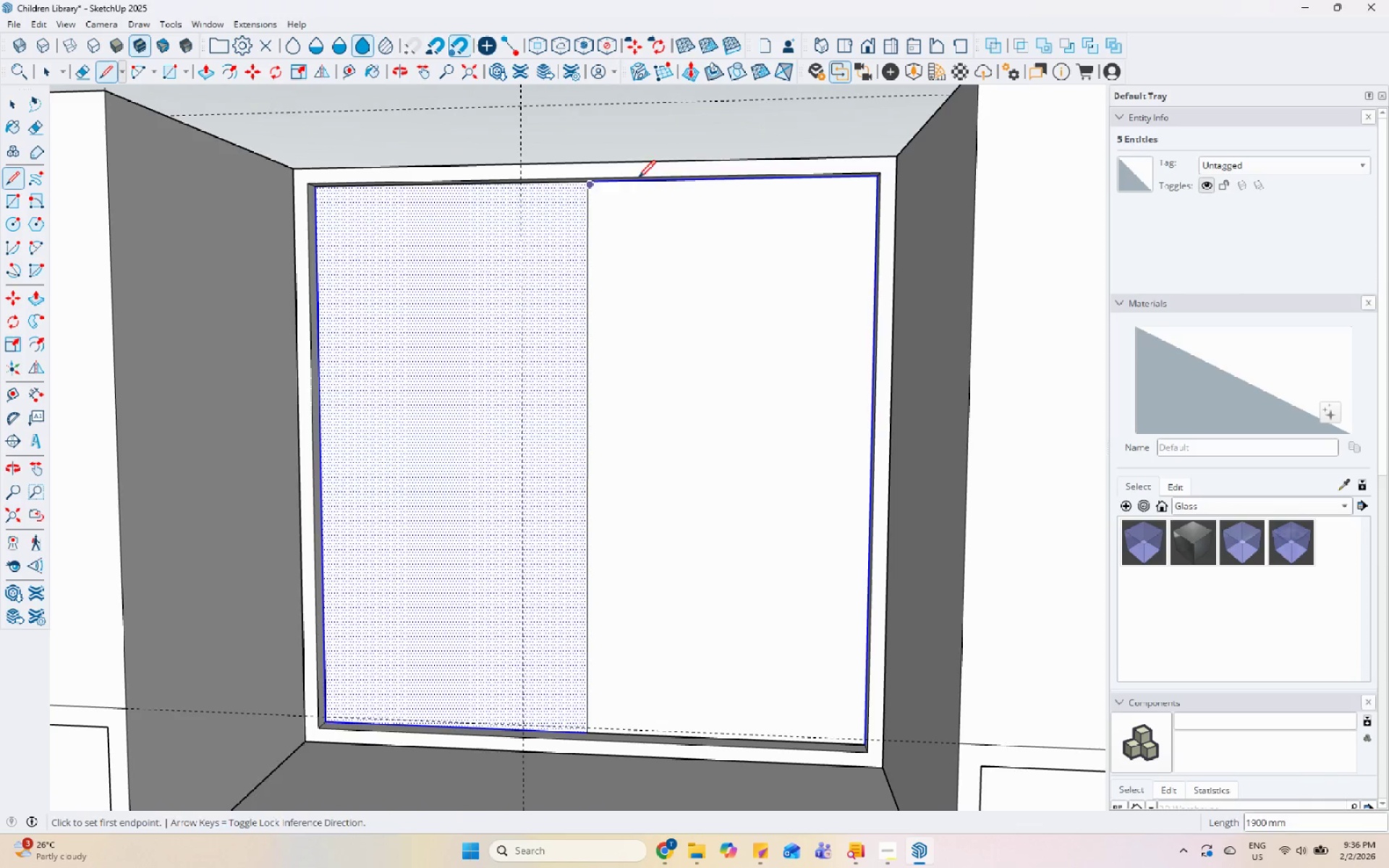 
key(Space)
 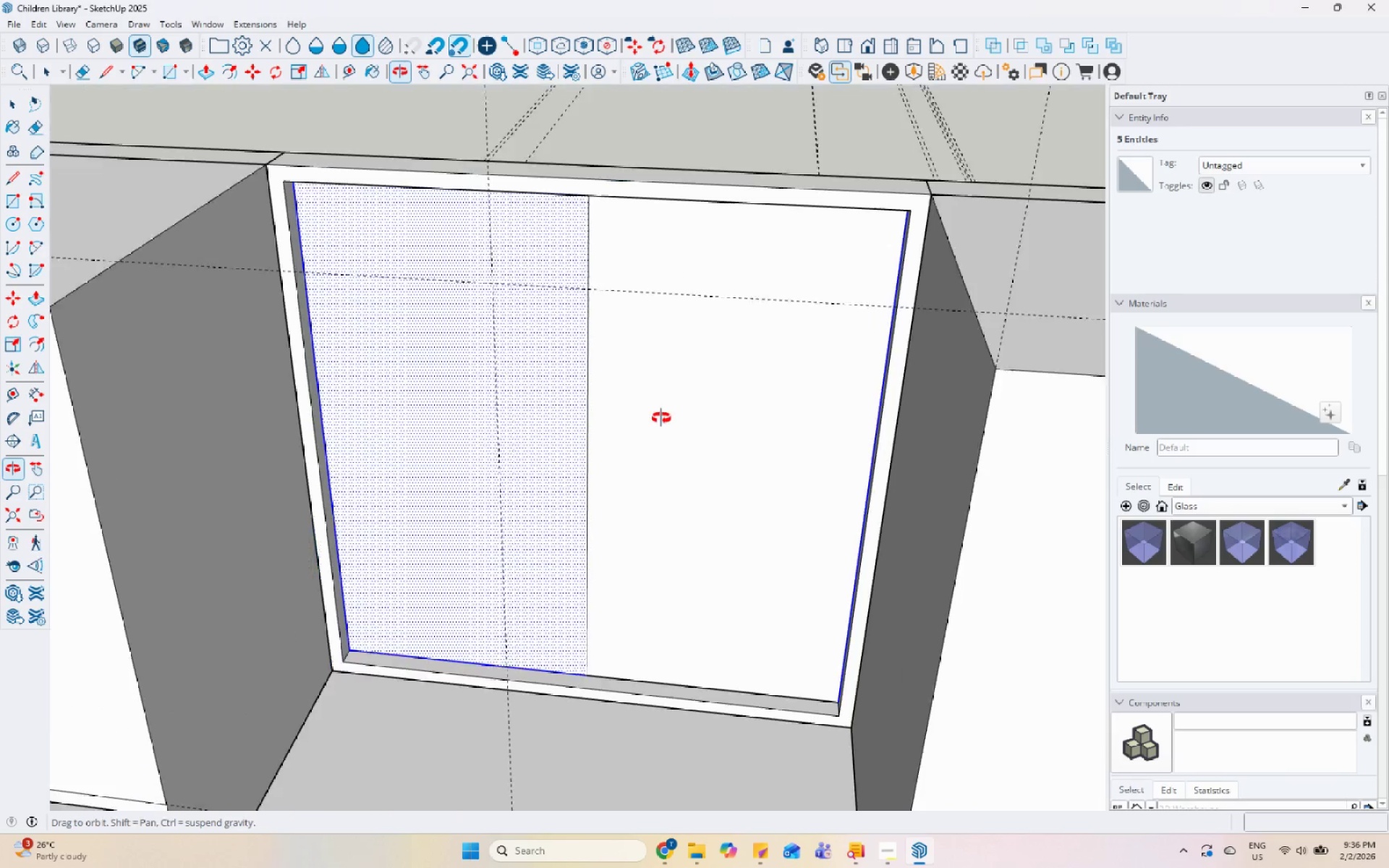 
key(Escape)
 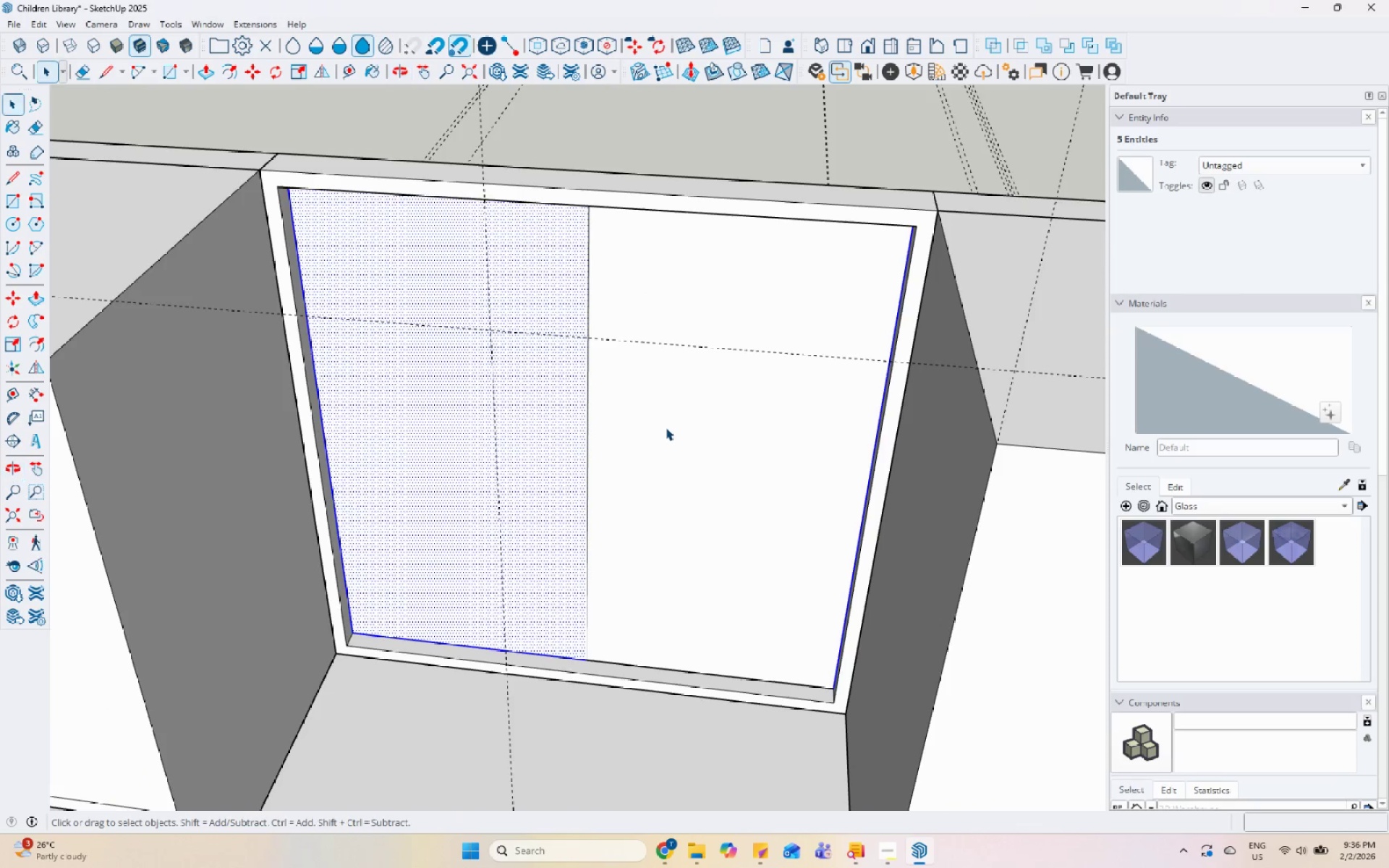 
key(Space)
 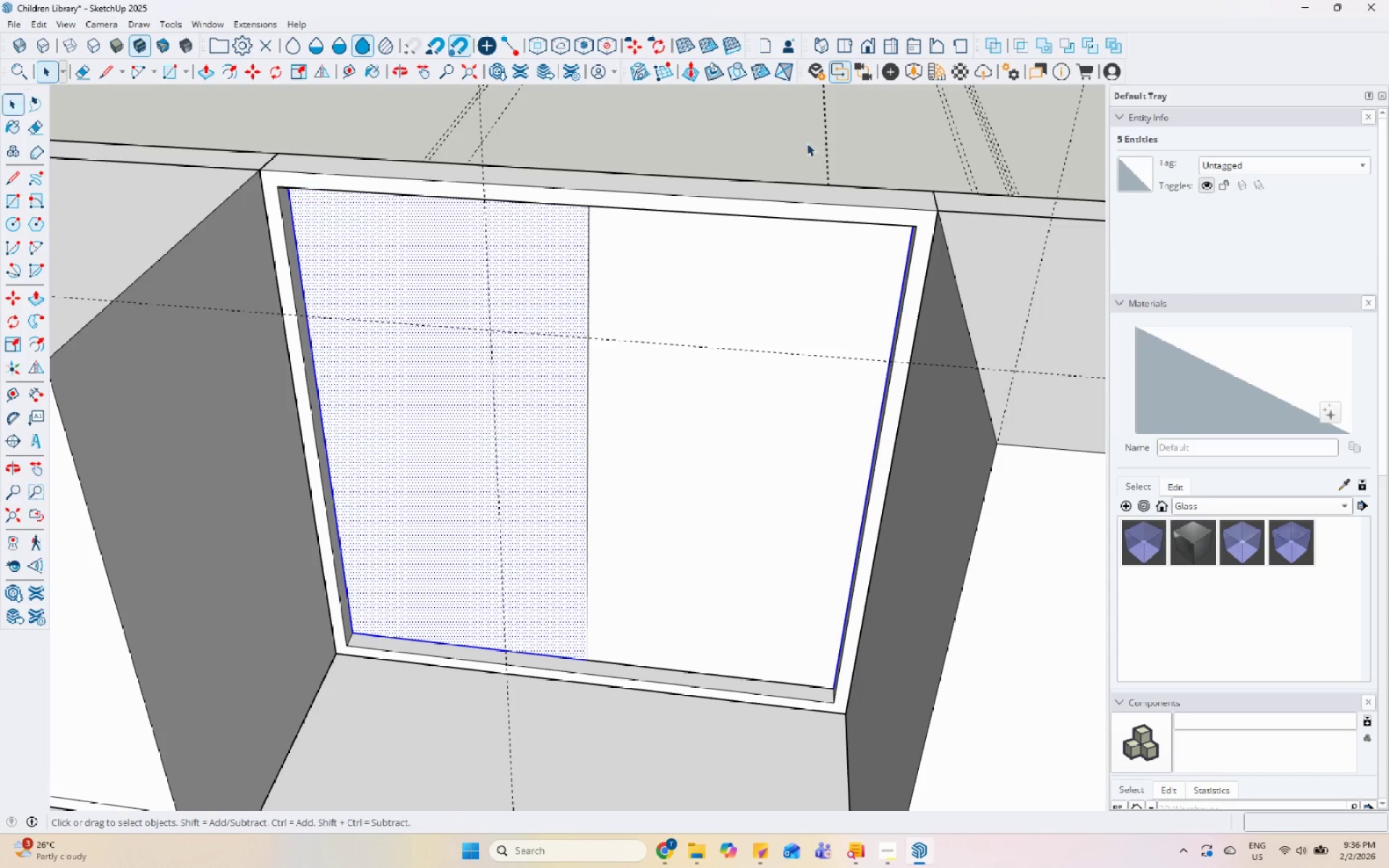 
left_click_drag(start_coordinate=[811, 128], to_coordinate=[810, 153])
 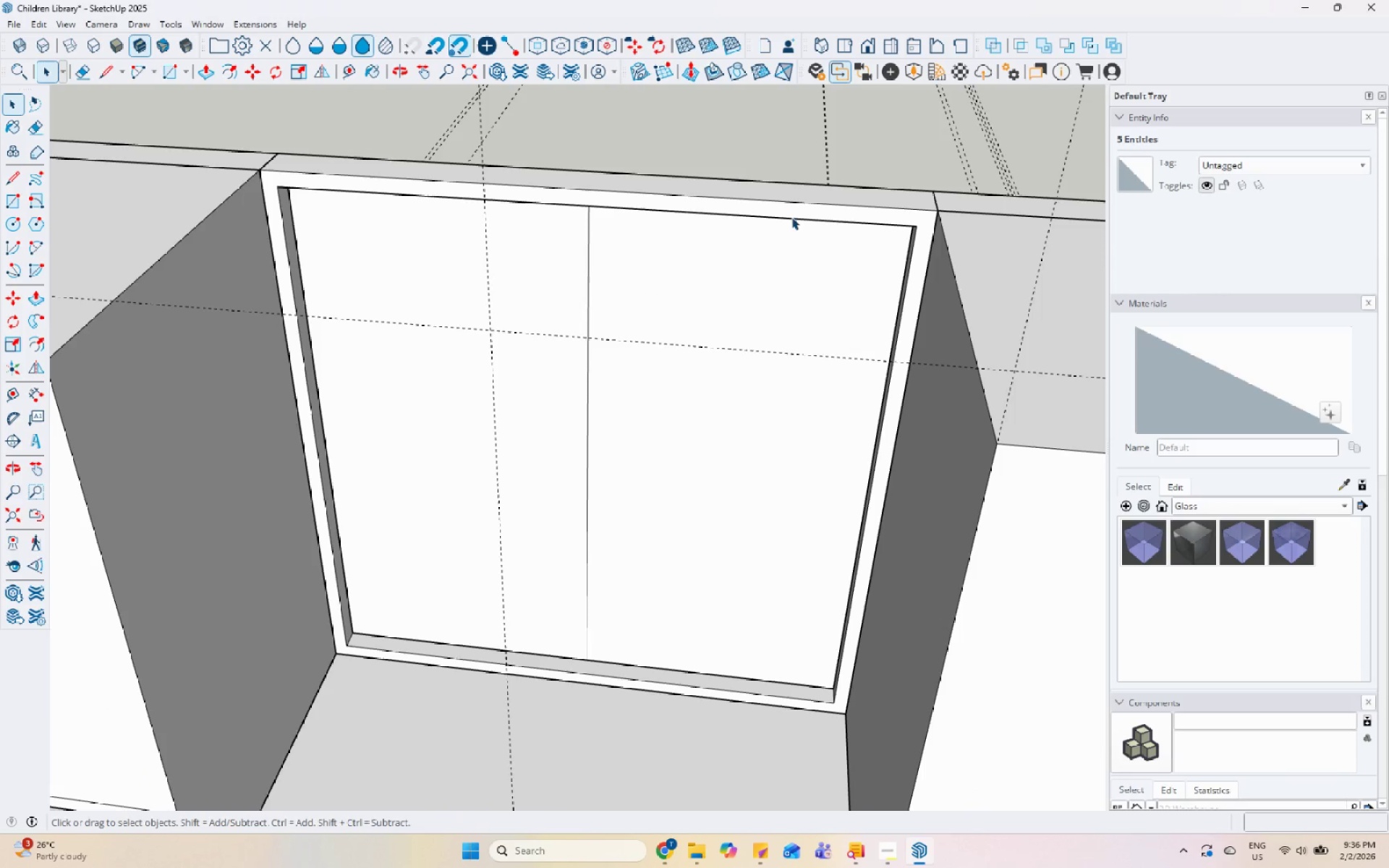 
double_click([790, 218])
 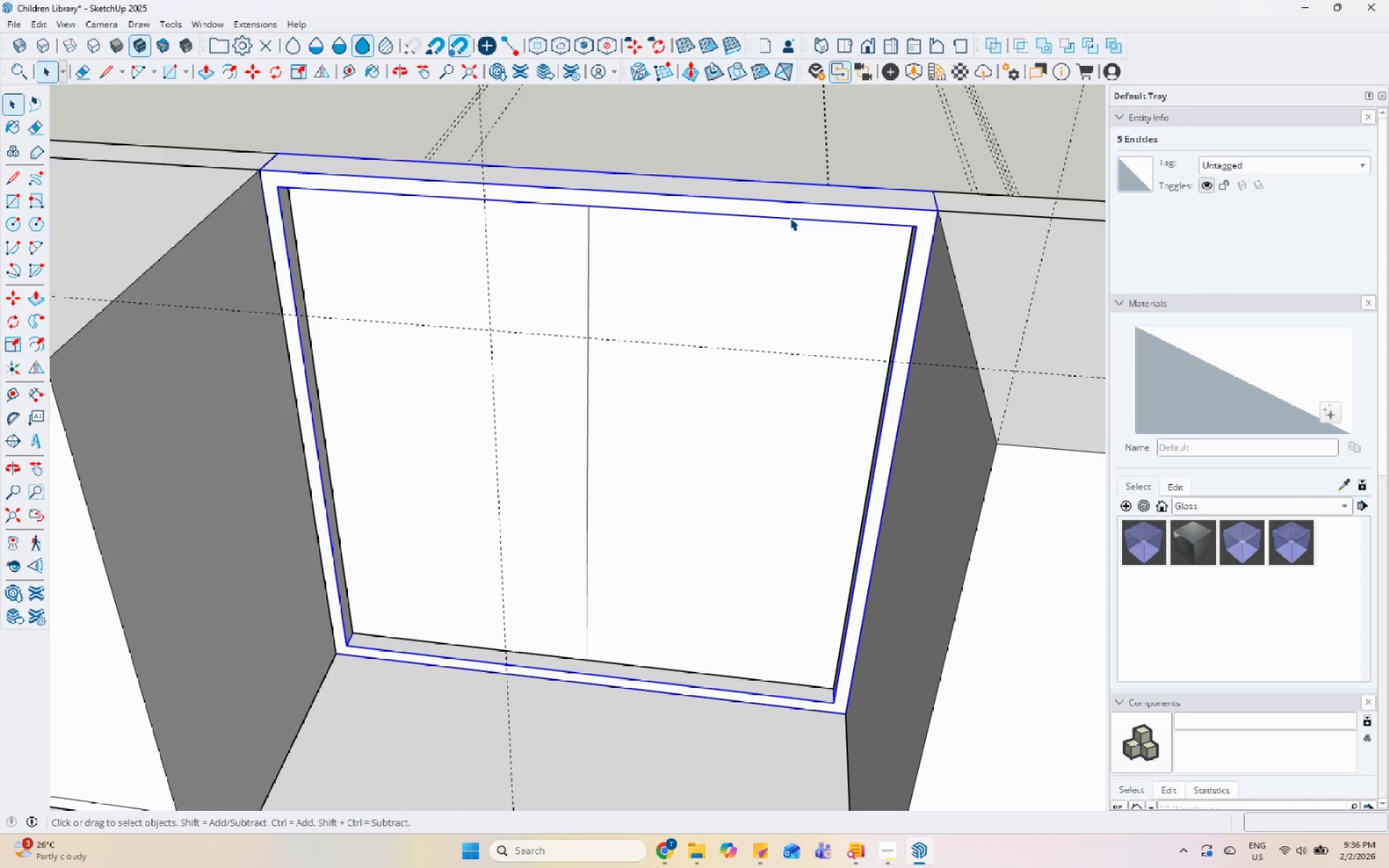 
triple_click([790, 218])
 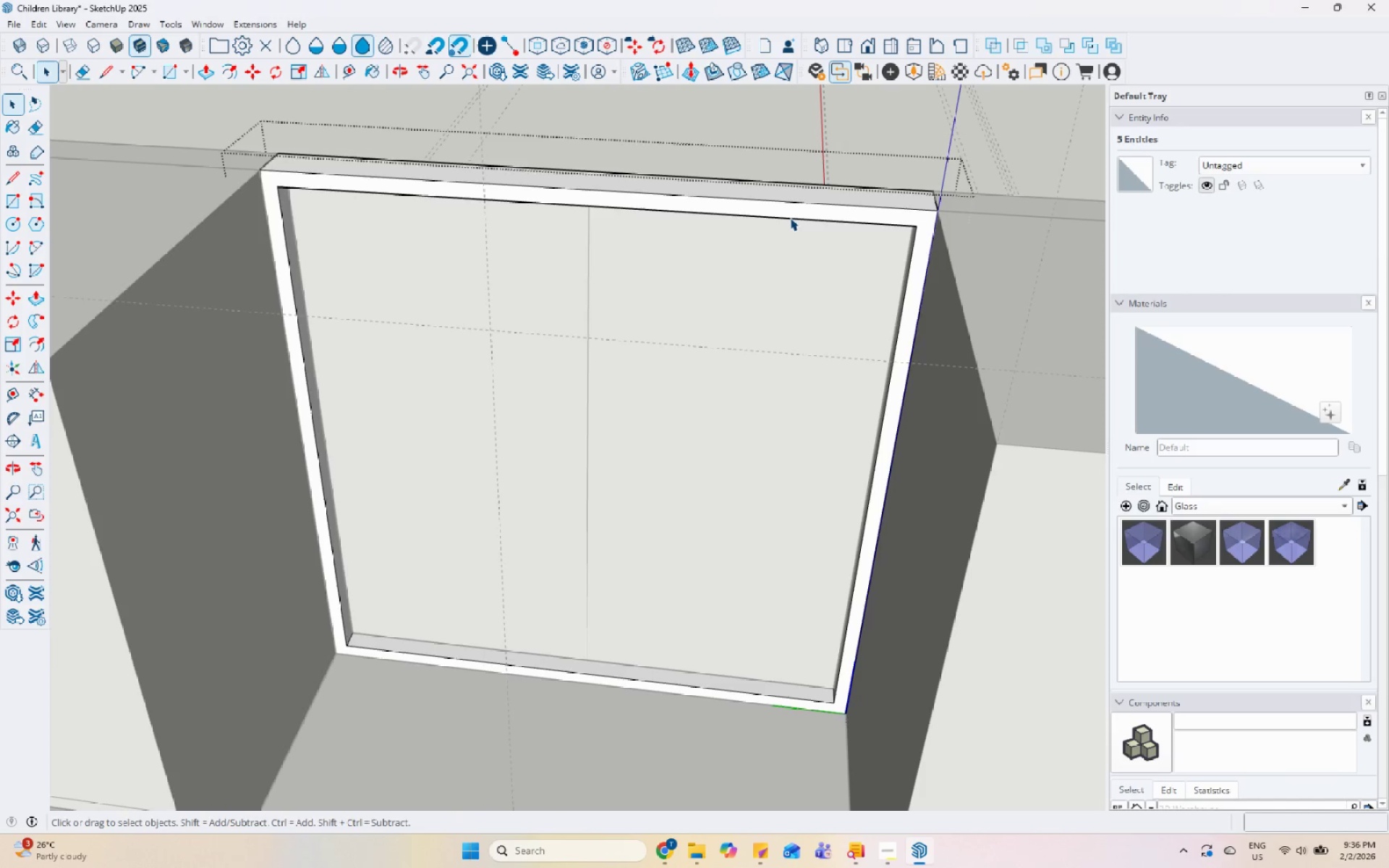 
triple_click([790, 218])
 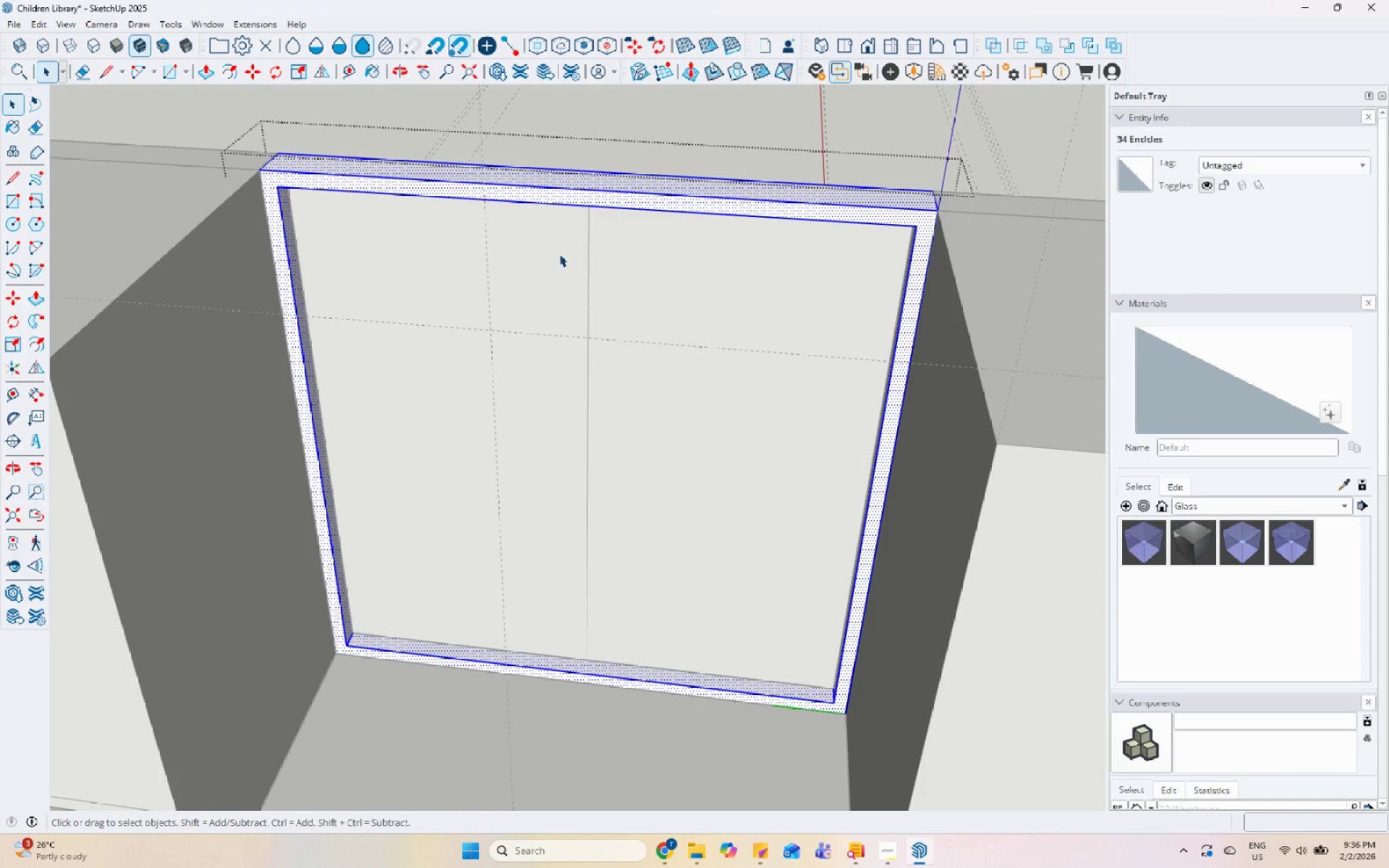 
key(Escape)
 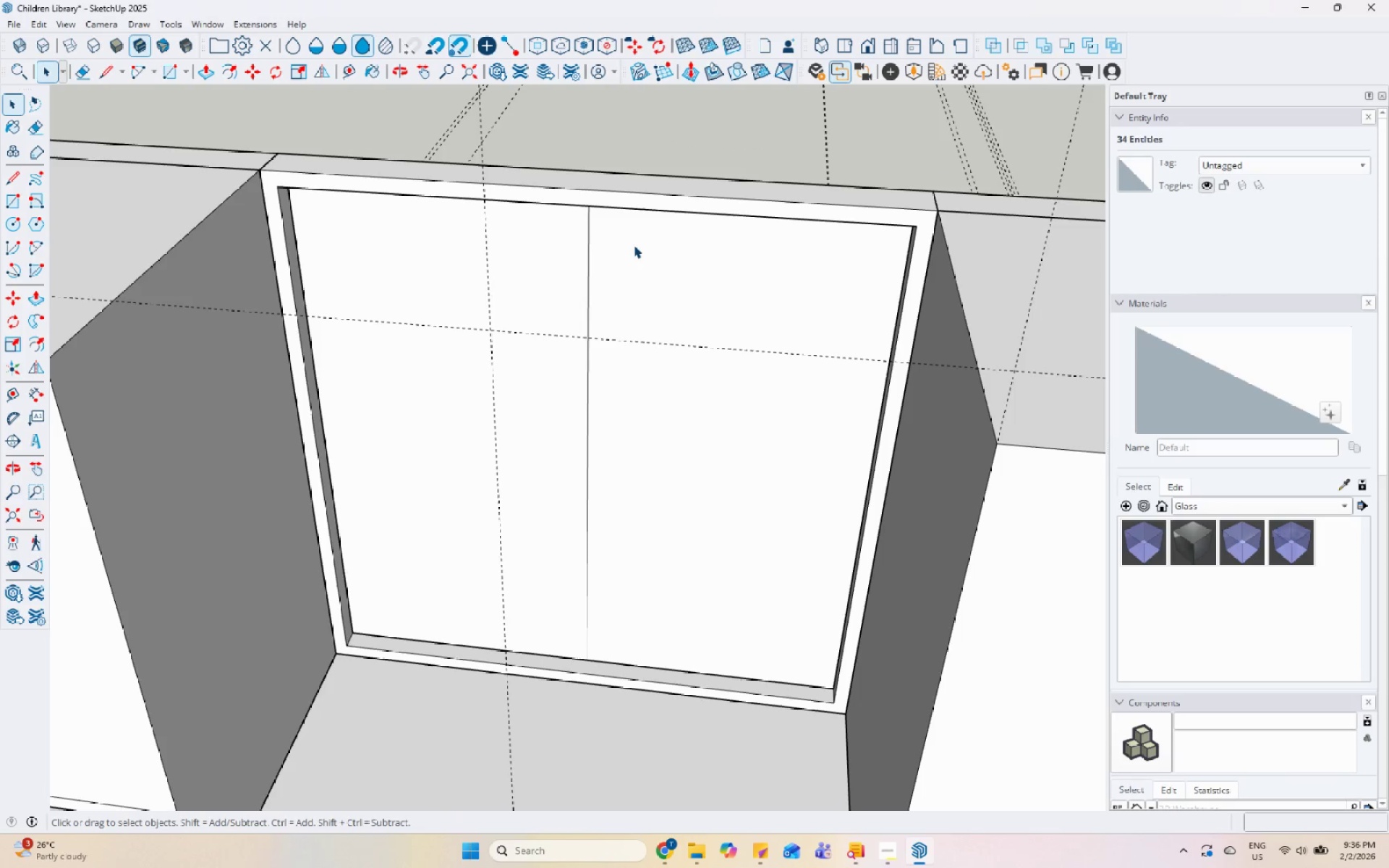 
double_click([634, 245])
 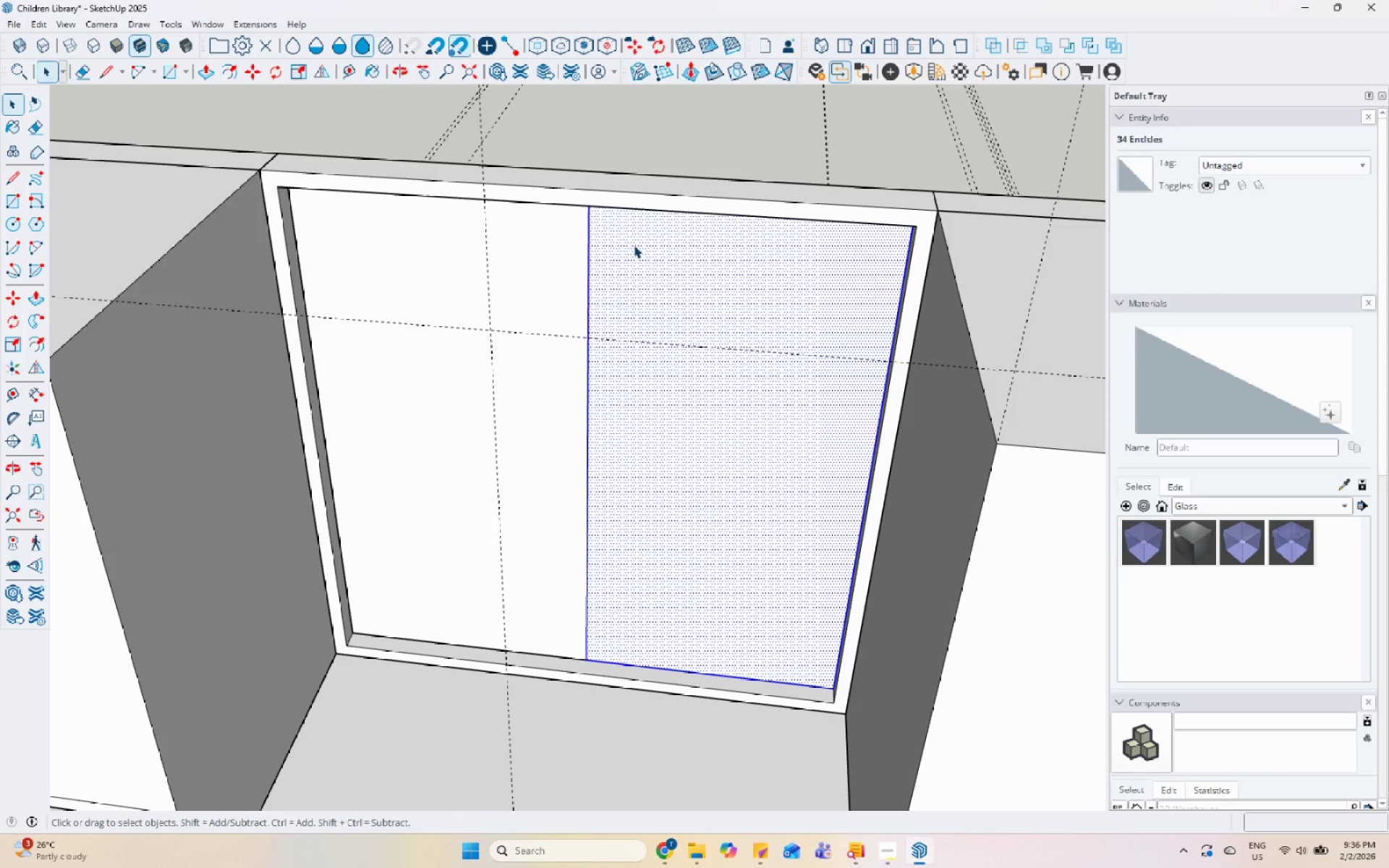 
triple_click([634, 245])
 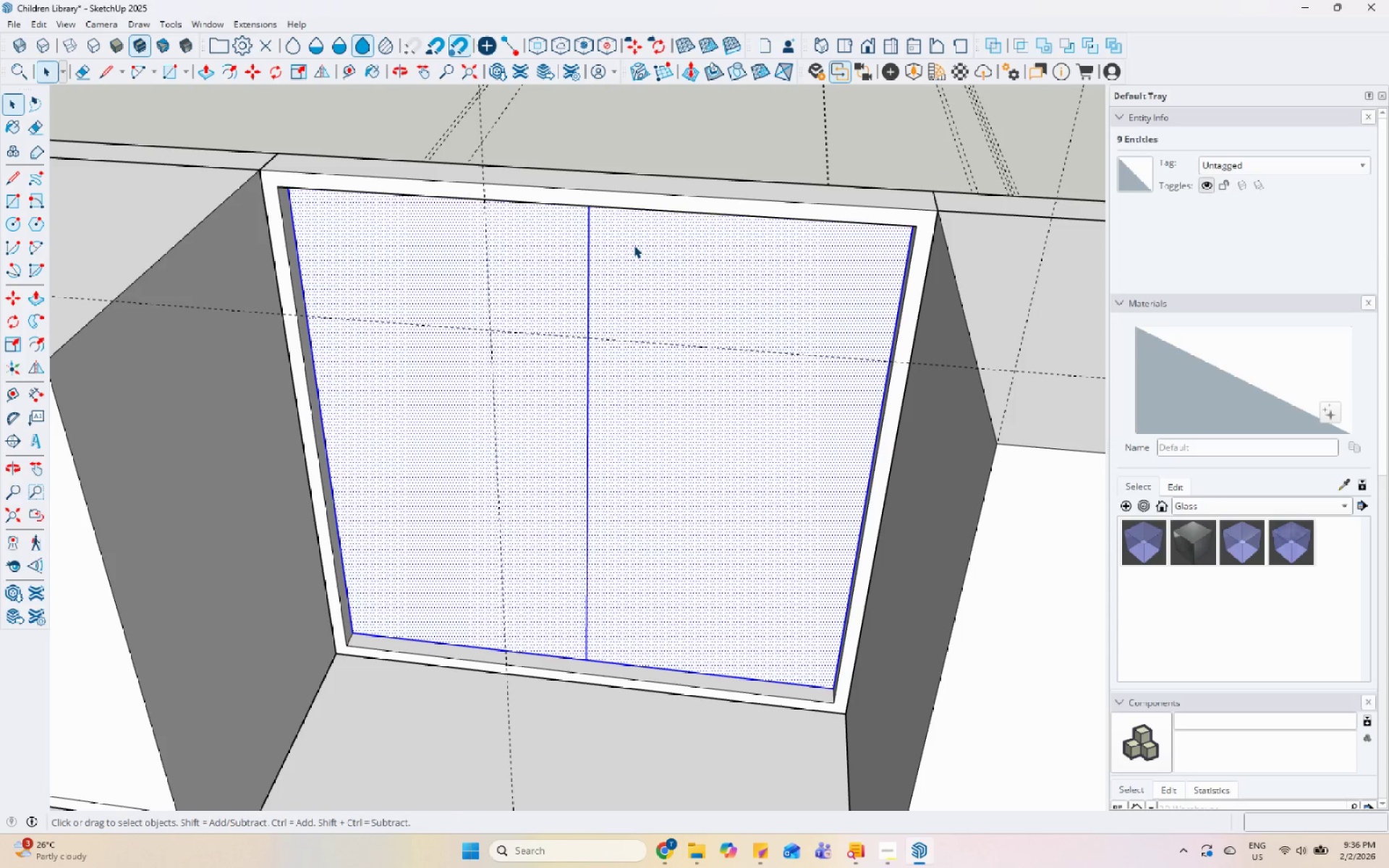 
key(Control+X)
 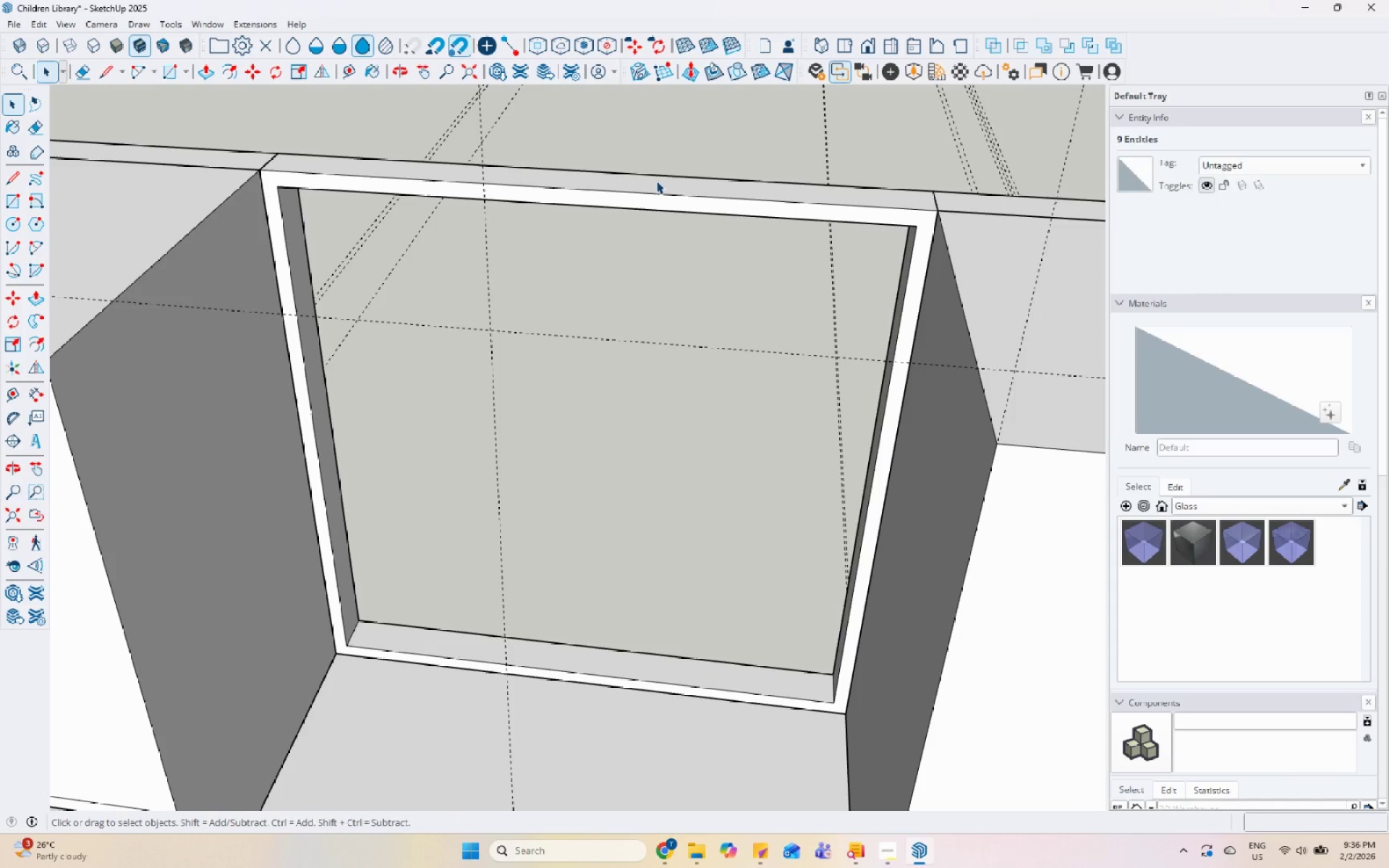 
double_click([656, 181])
 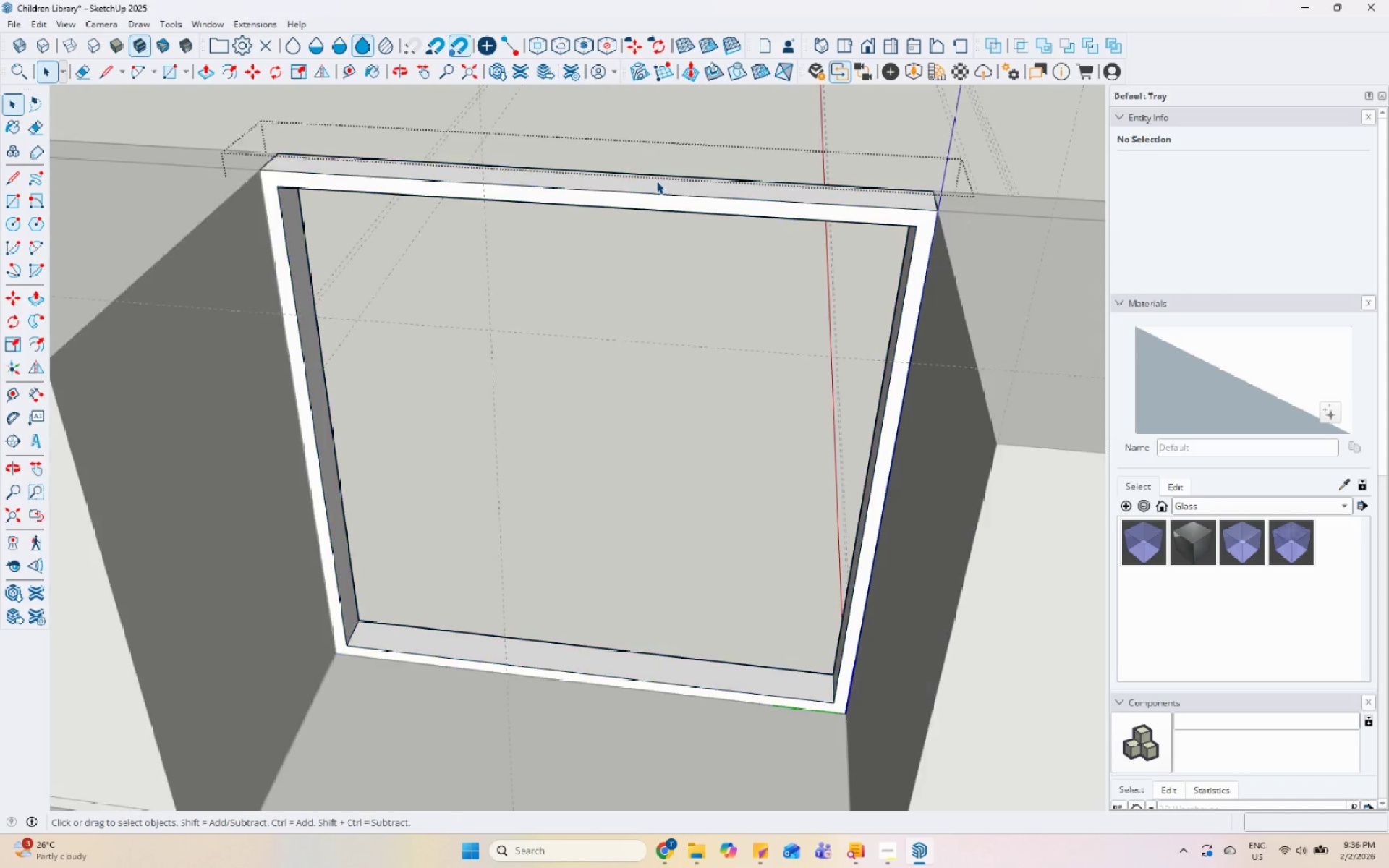 
triple_click([656, 181])
 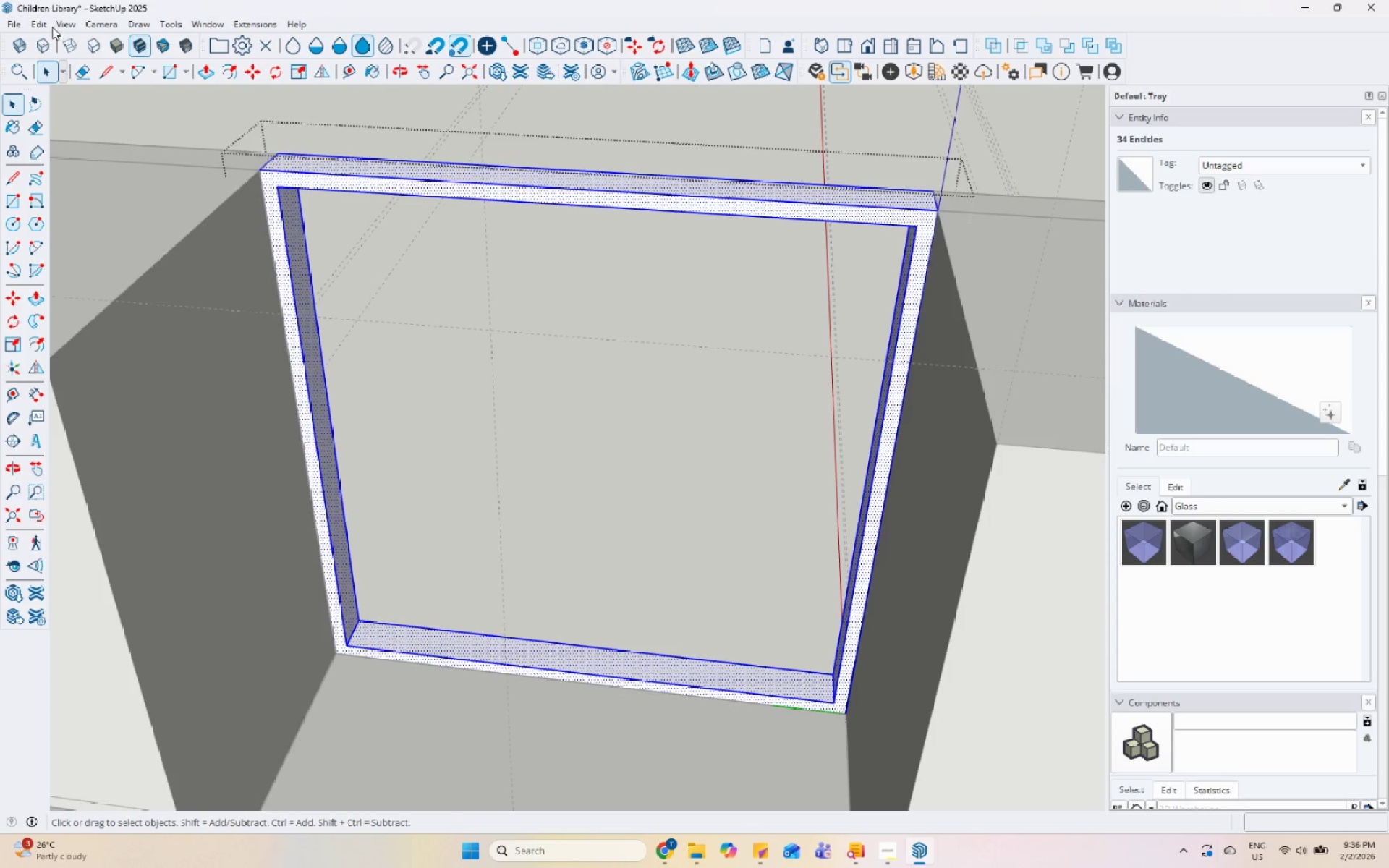 
left_click([46, 23])
 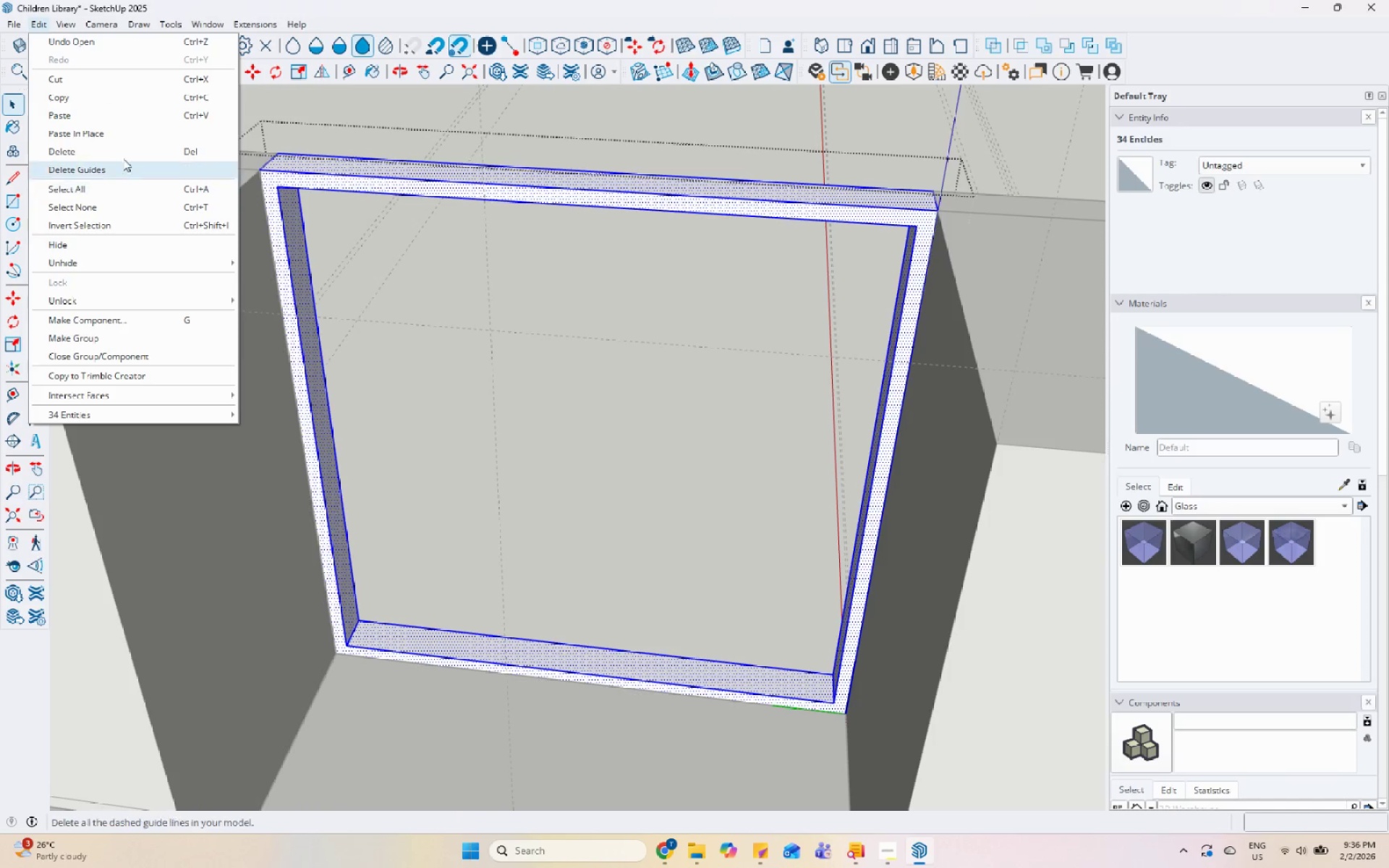 
left_click([124, 132])
 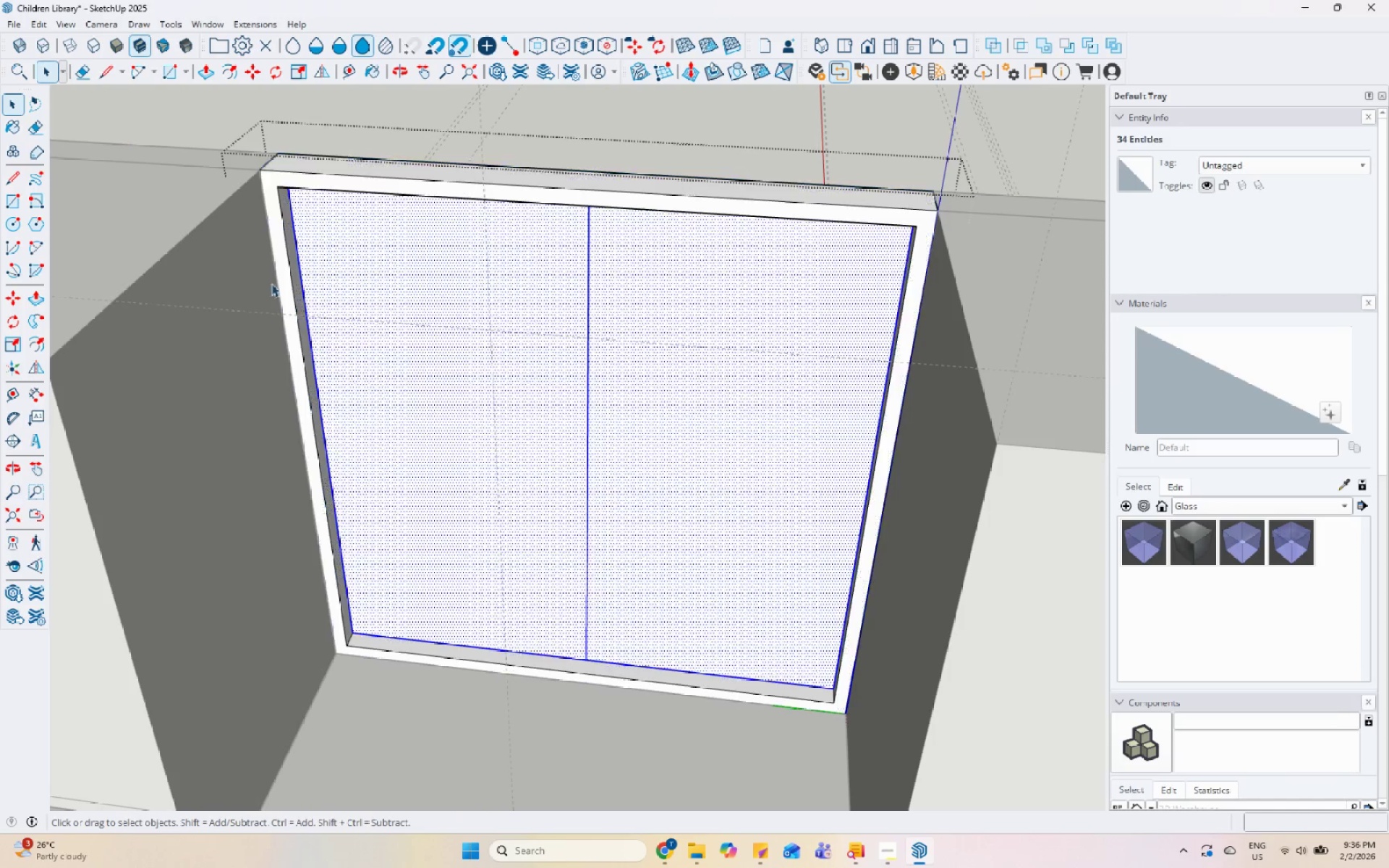 
key(Escape)
 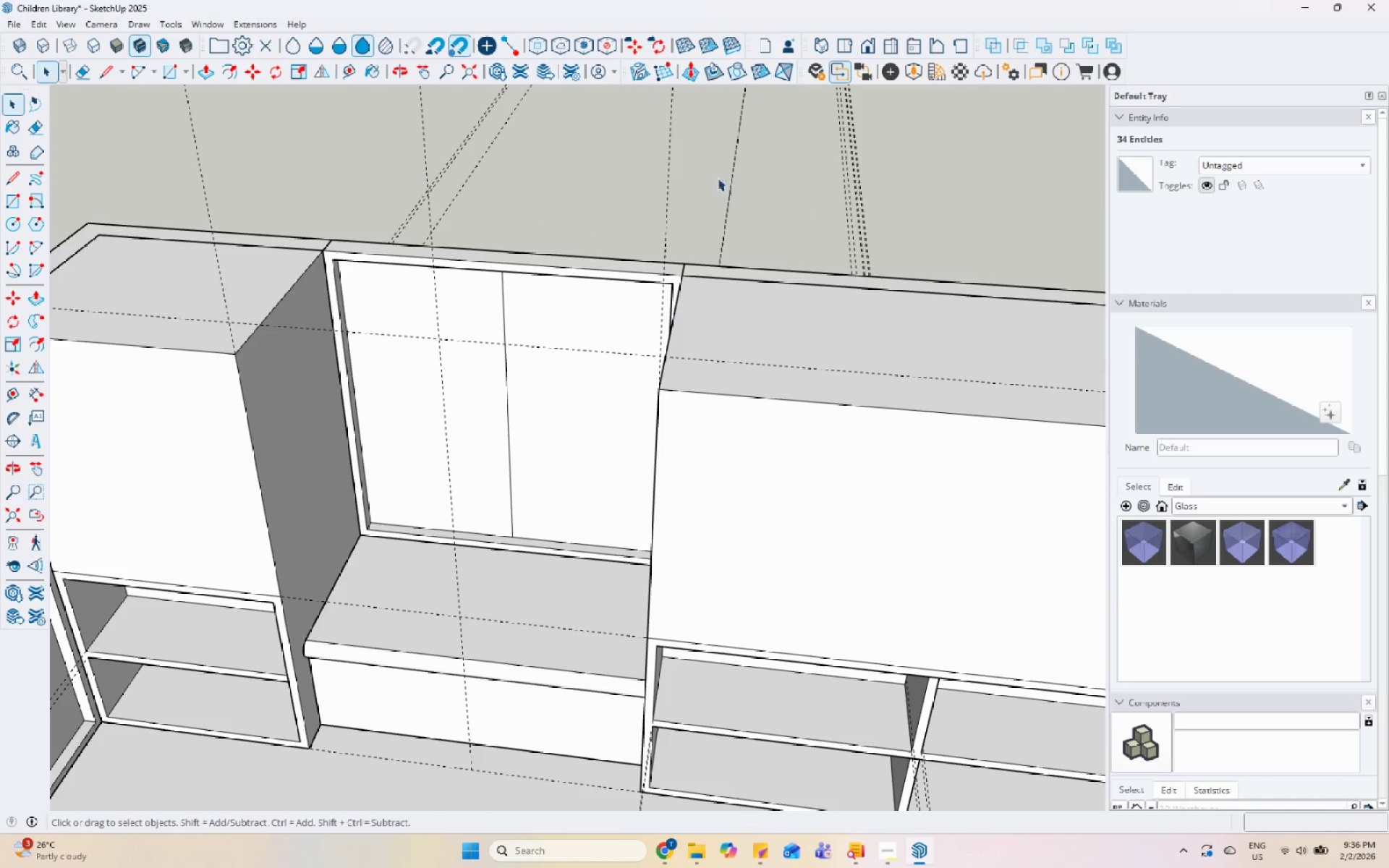 
scroll: coordinate [409, 350], scroll_direction: down, amount: 6.0
 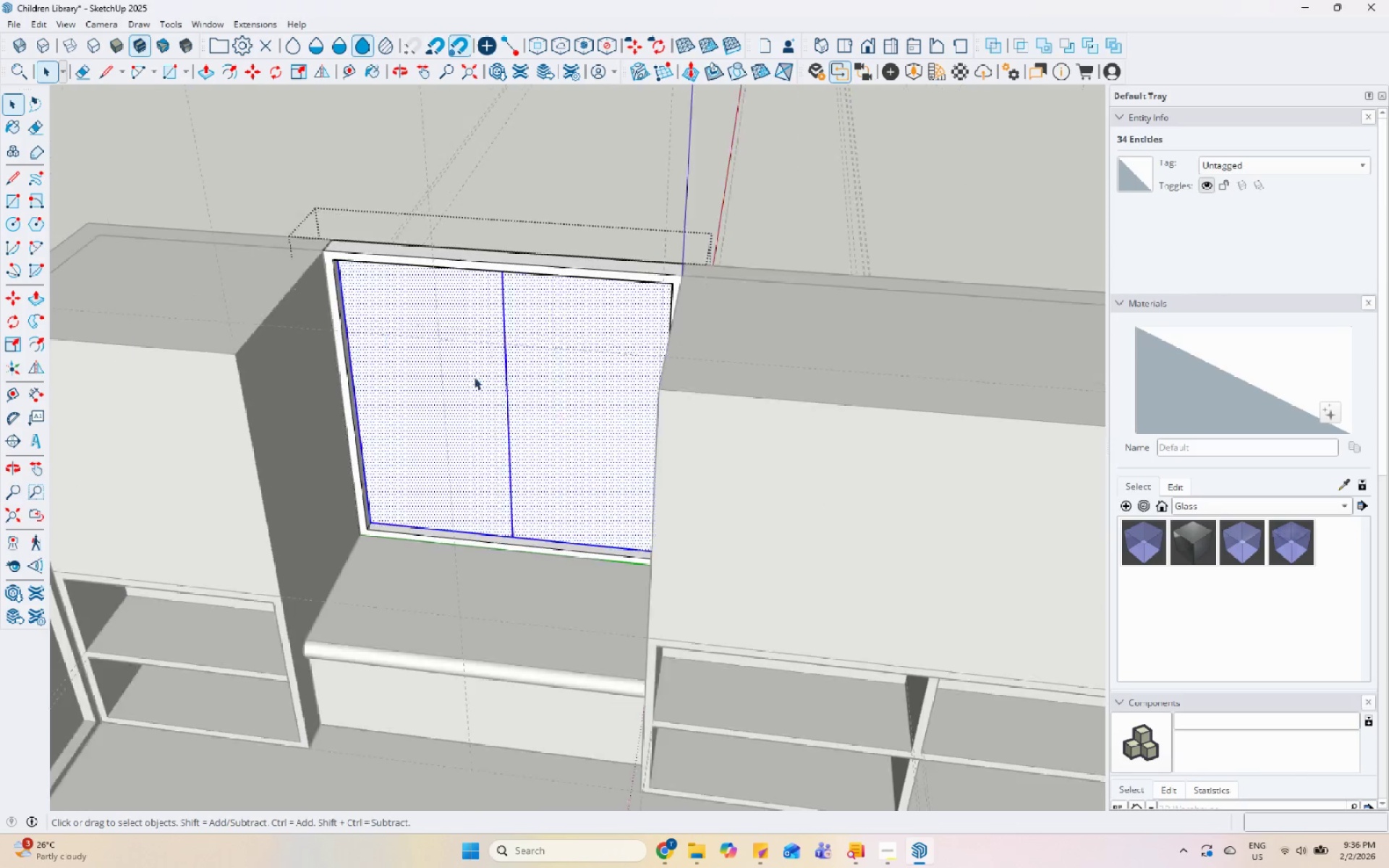 
left_click([632, 170])
 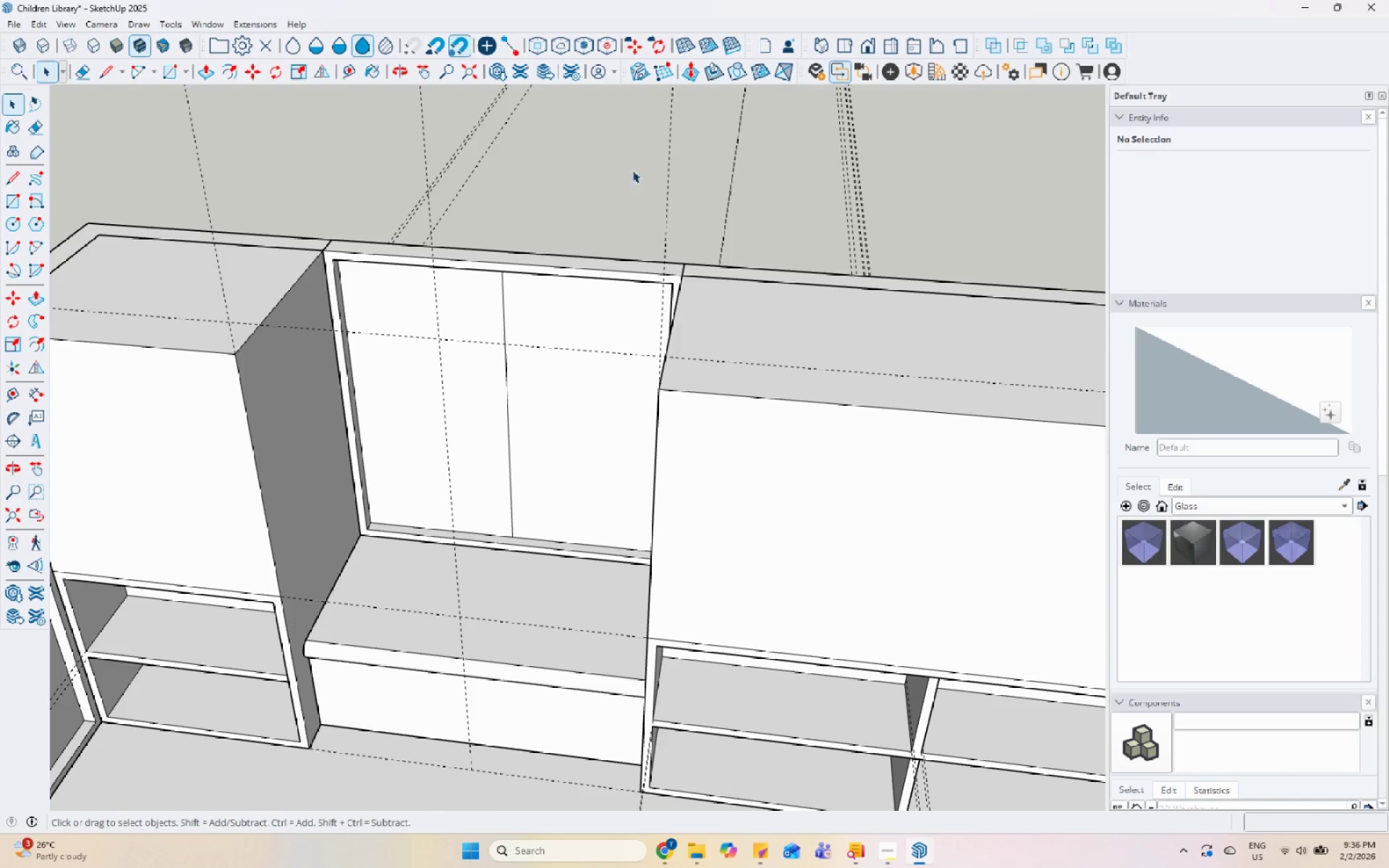 
key(Control+S)
 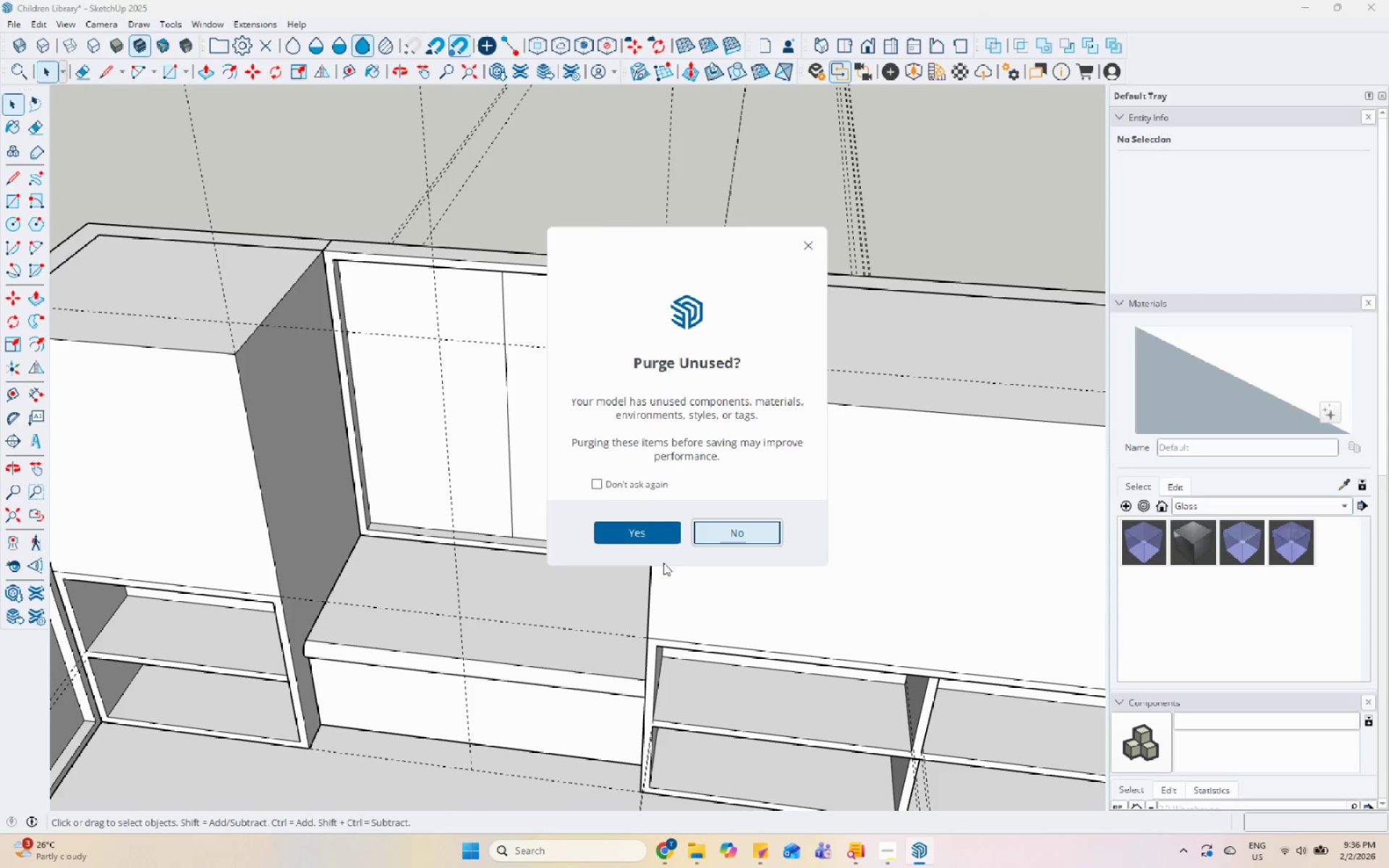 
left_click([650, 543])
 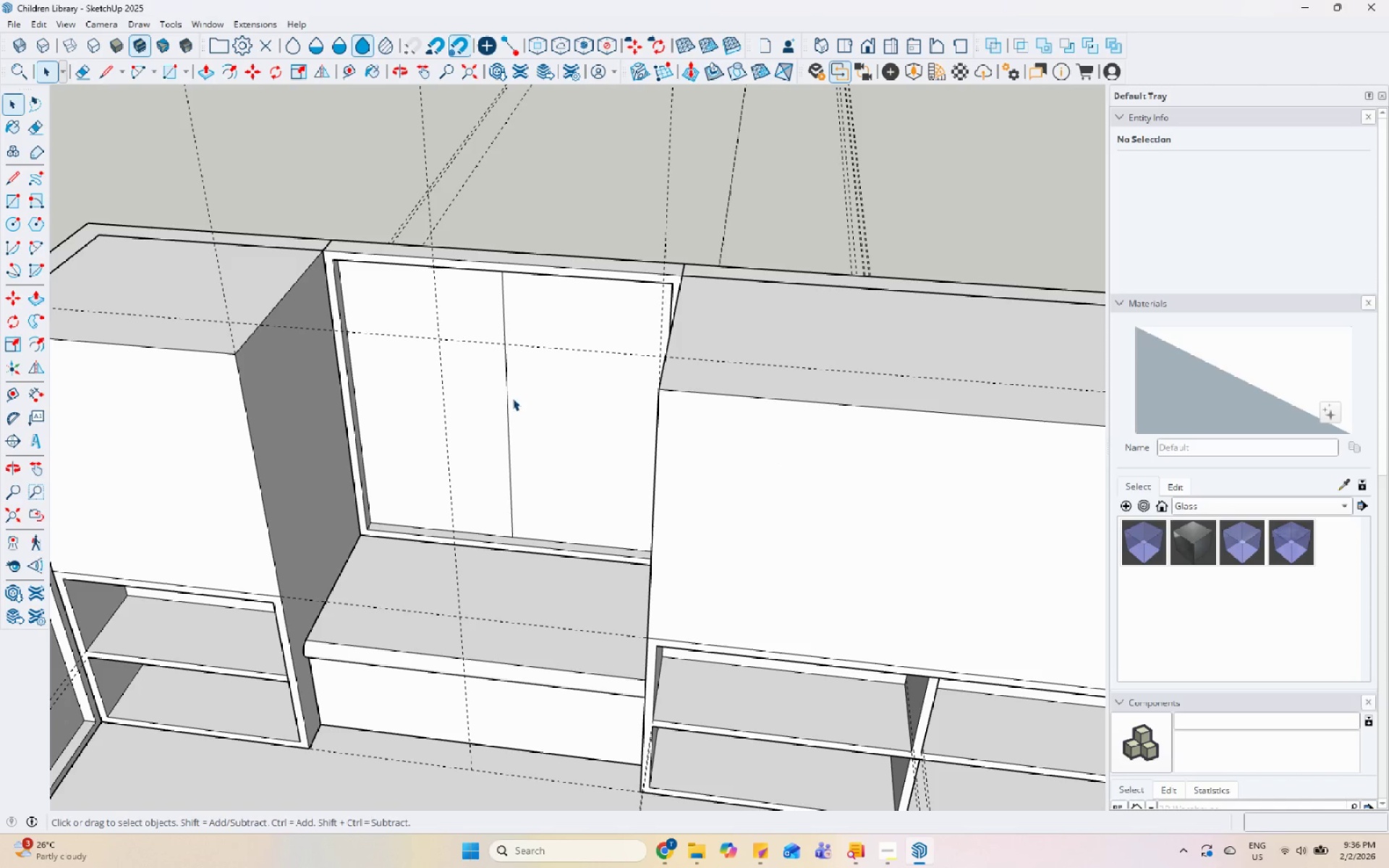 
left_click([503, 370])
 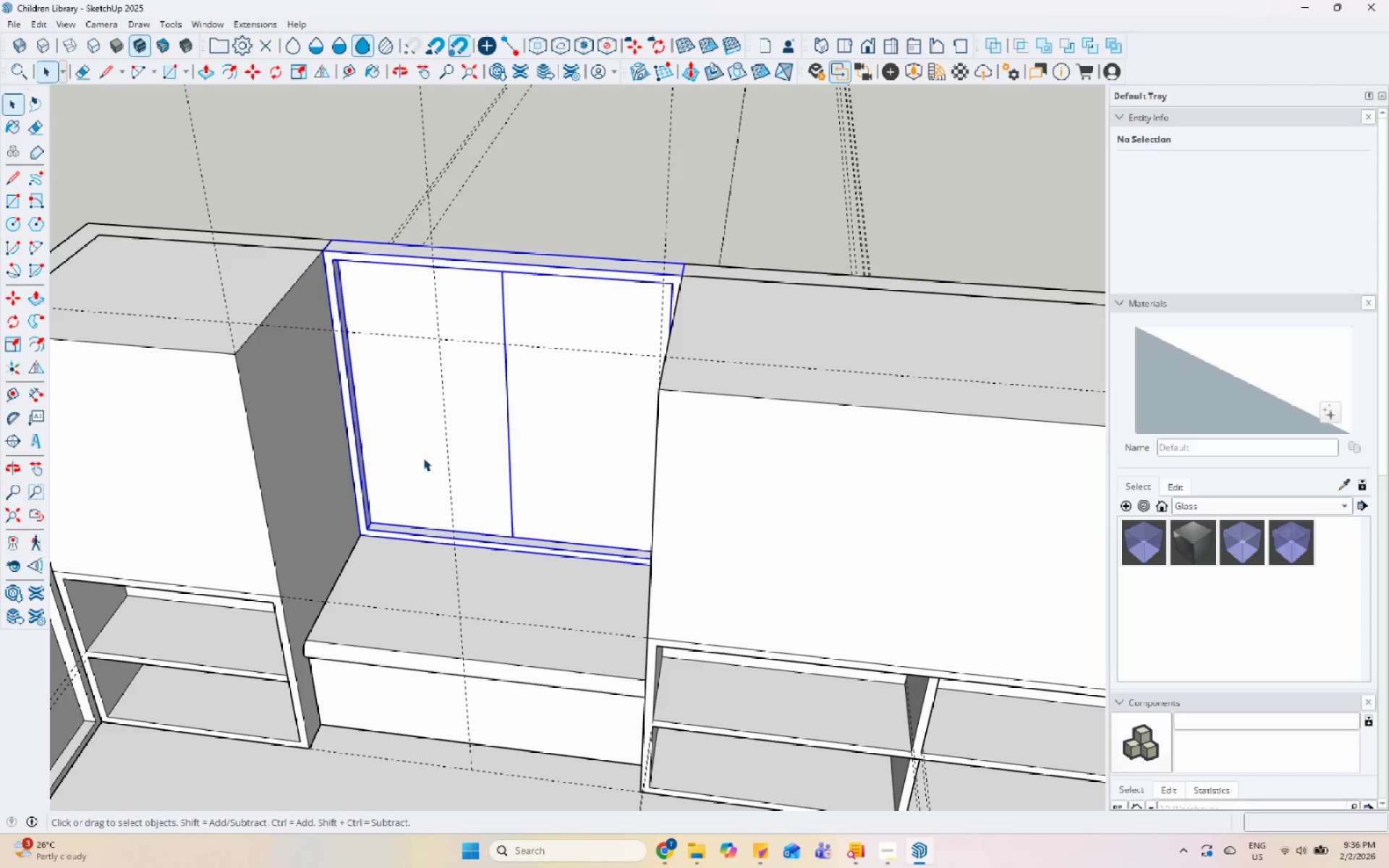 
scroll: coordinate [394, 544], scroll_direction: up, amount: 7.0
 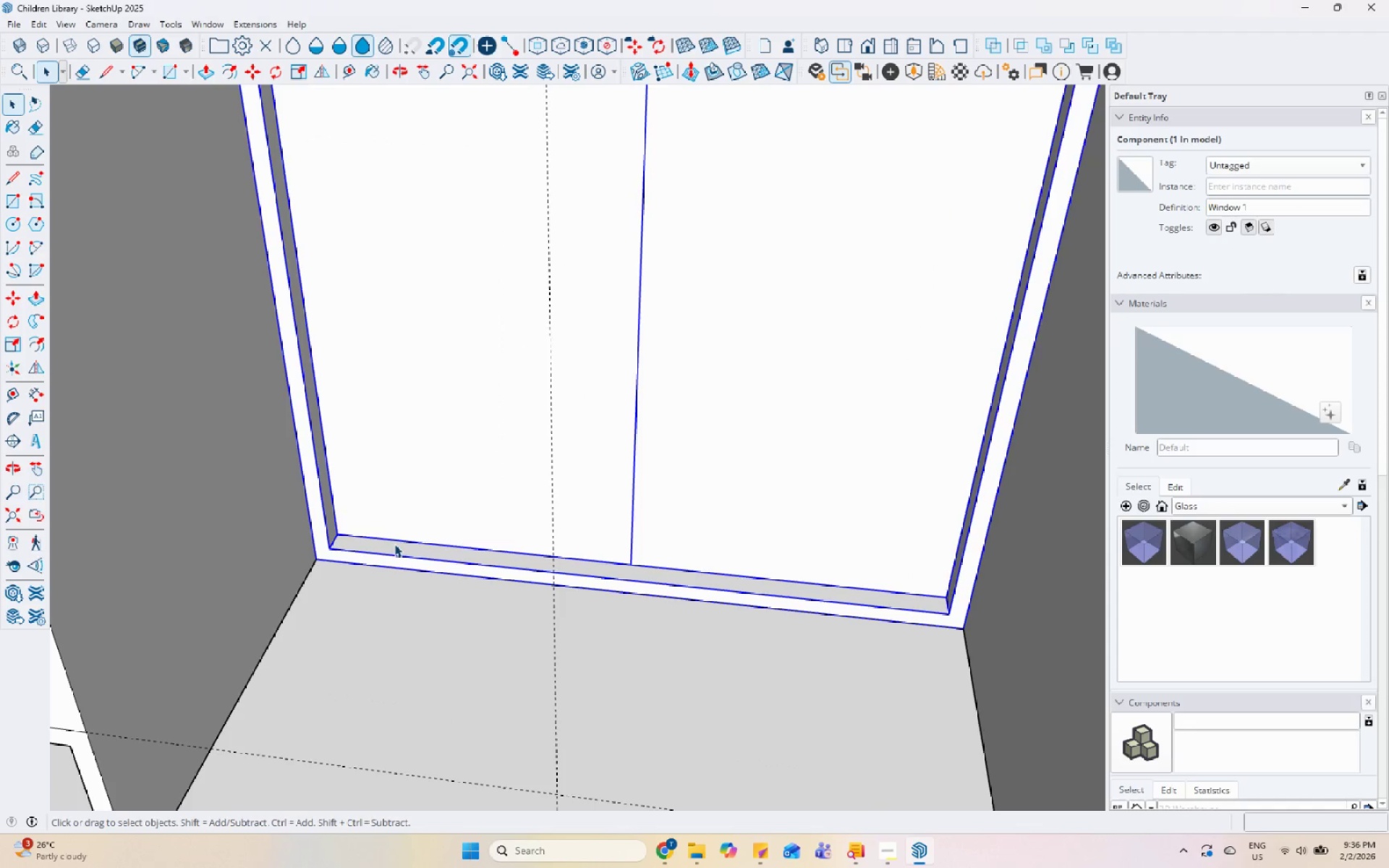 
key(M)
 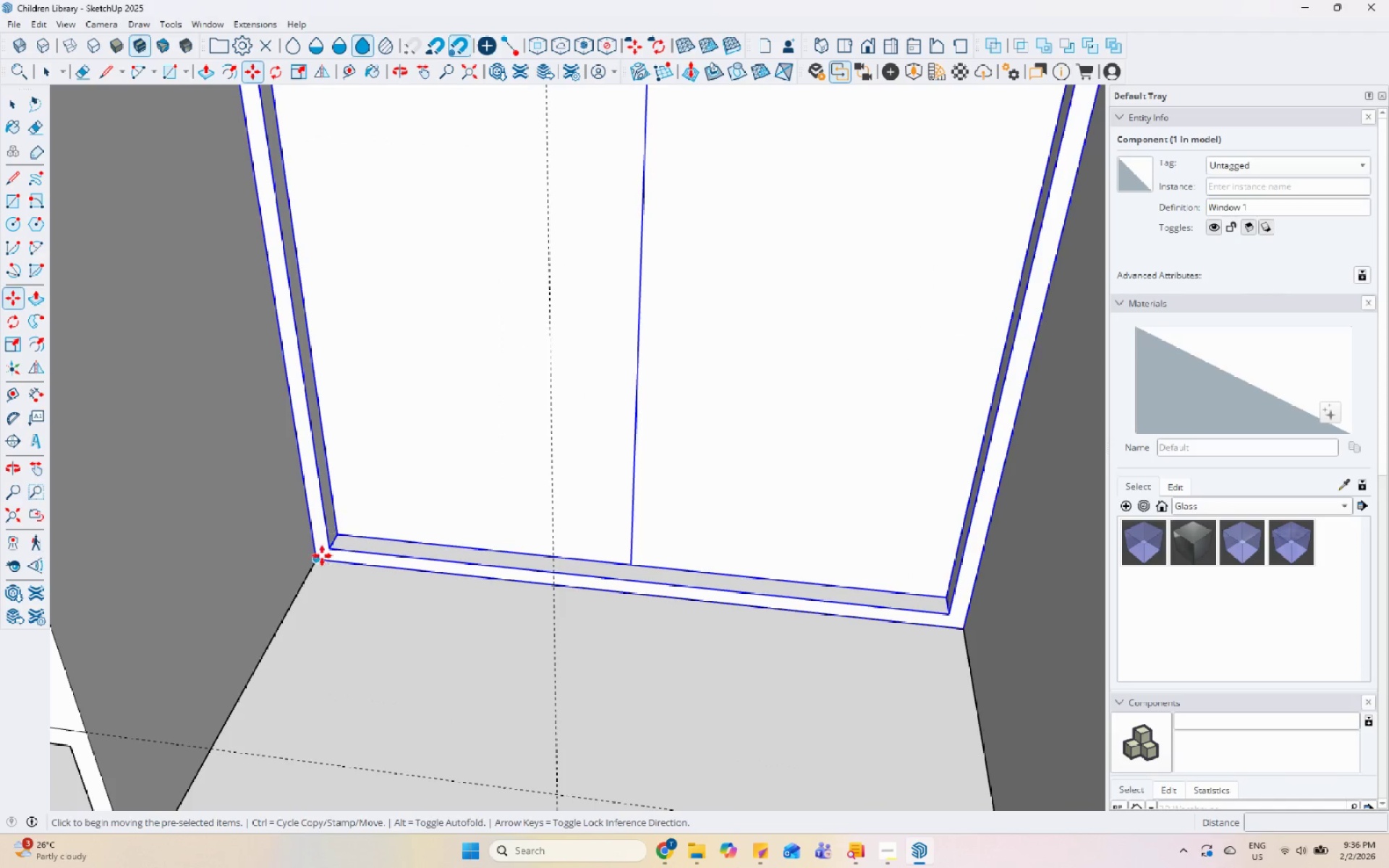 
key(Control+ControlLeft)
 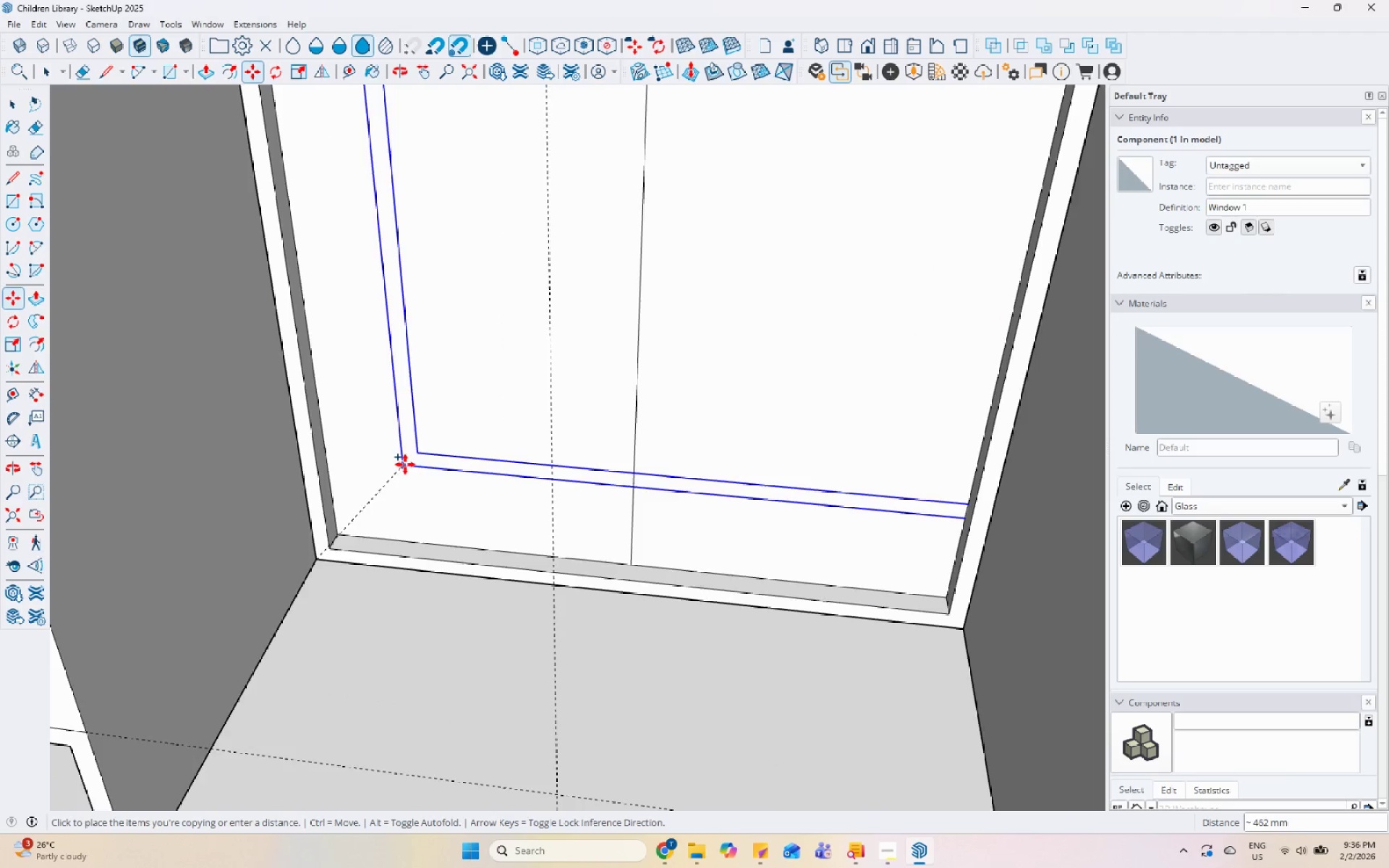 
scroll: coordinate [608, 553], scroll_direction: up, amount: 1.0
 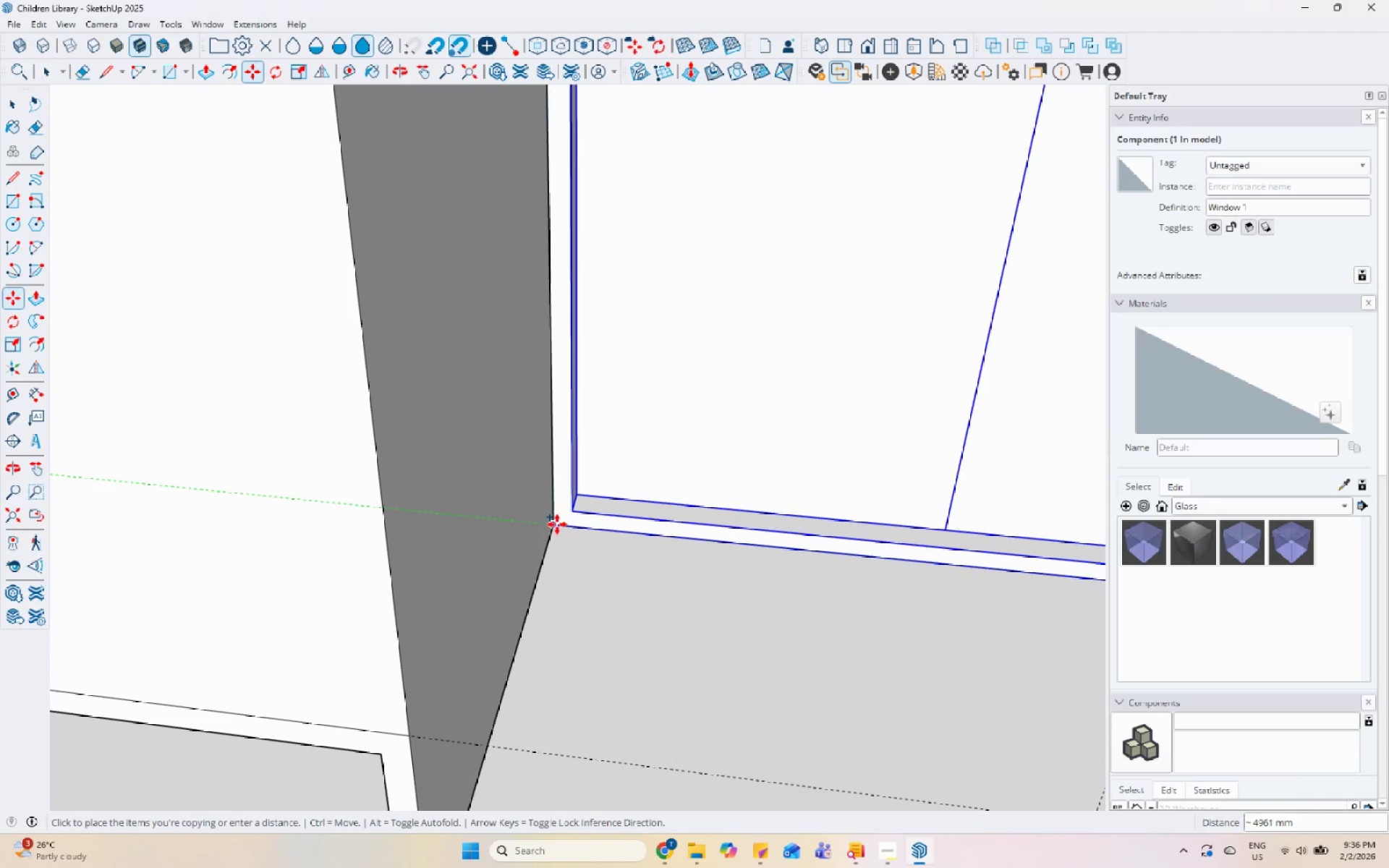 
left_click([556, 524])
 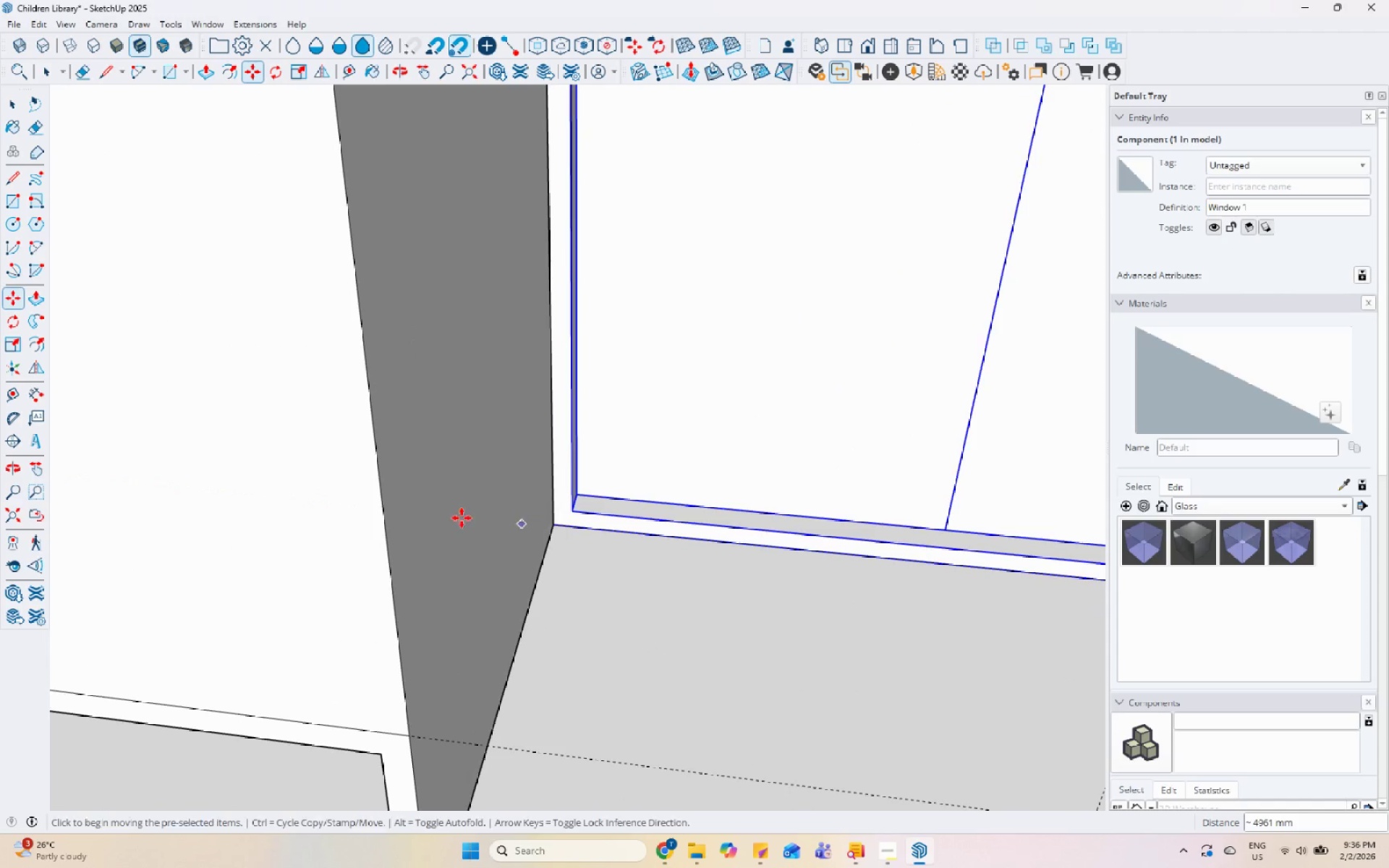 
scroll: coordinate [450, 498], scroll_direction: down, amount: 13.0
 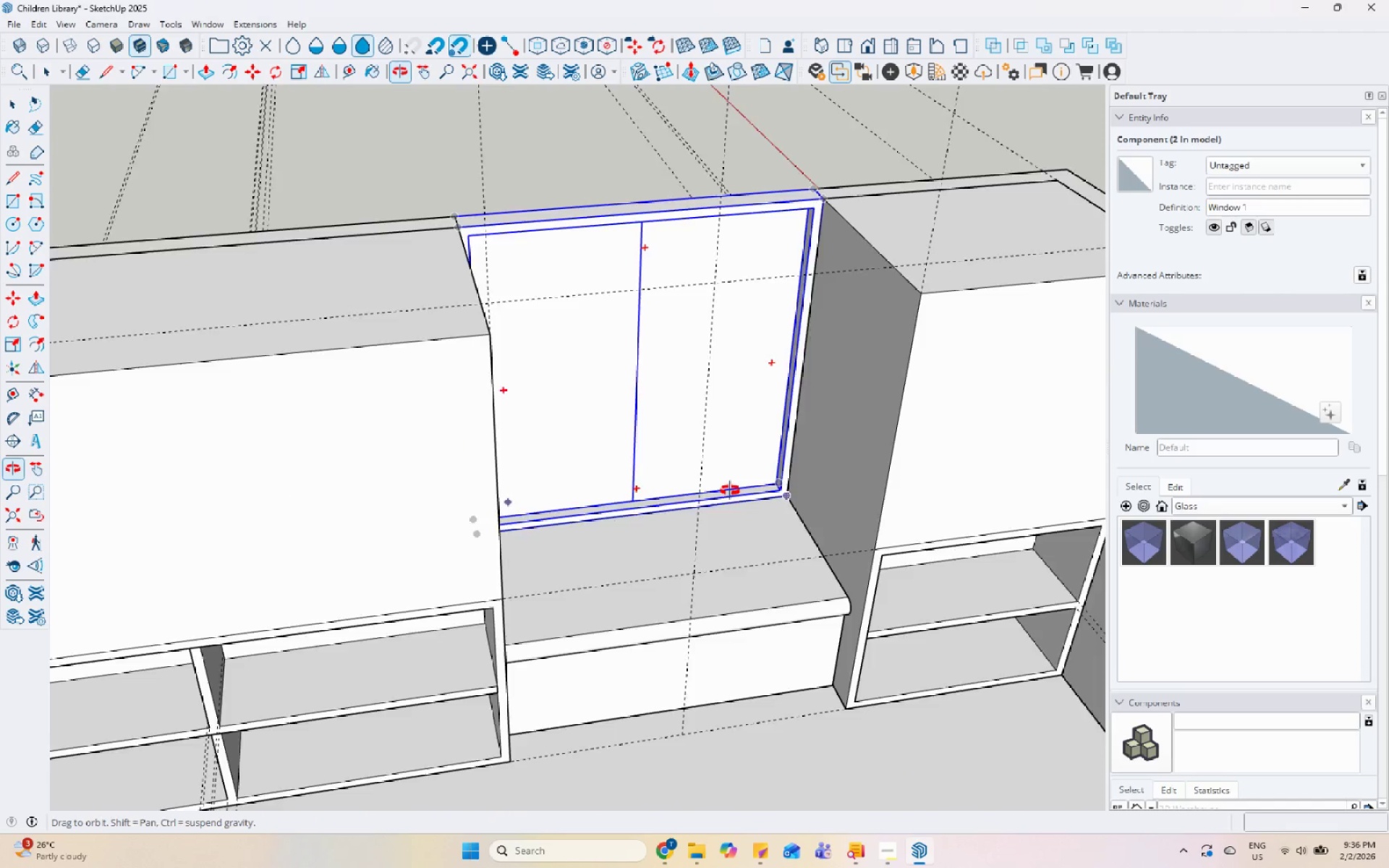 
key(Space)
 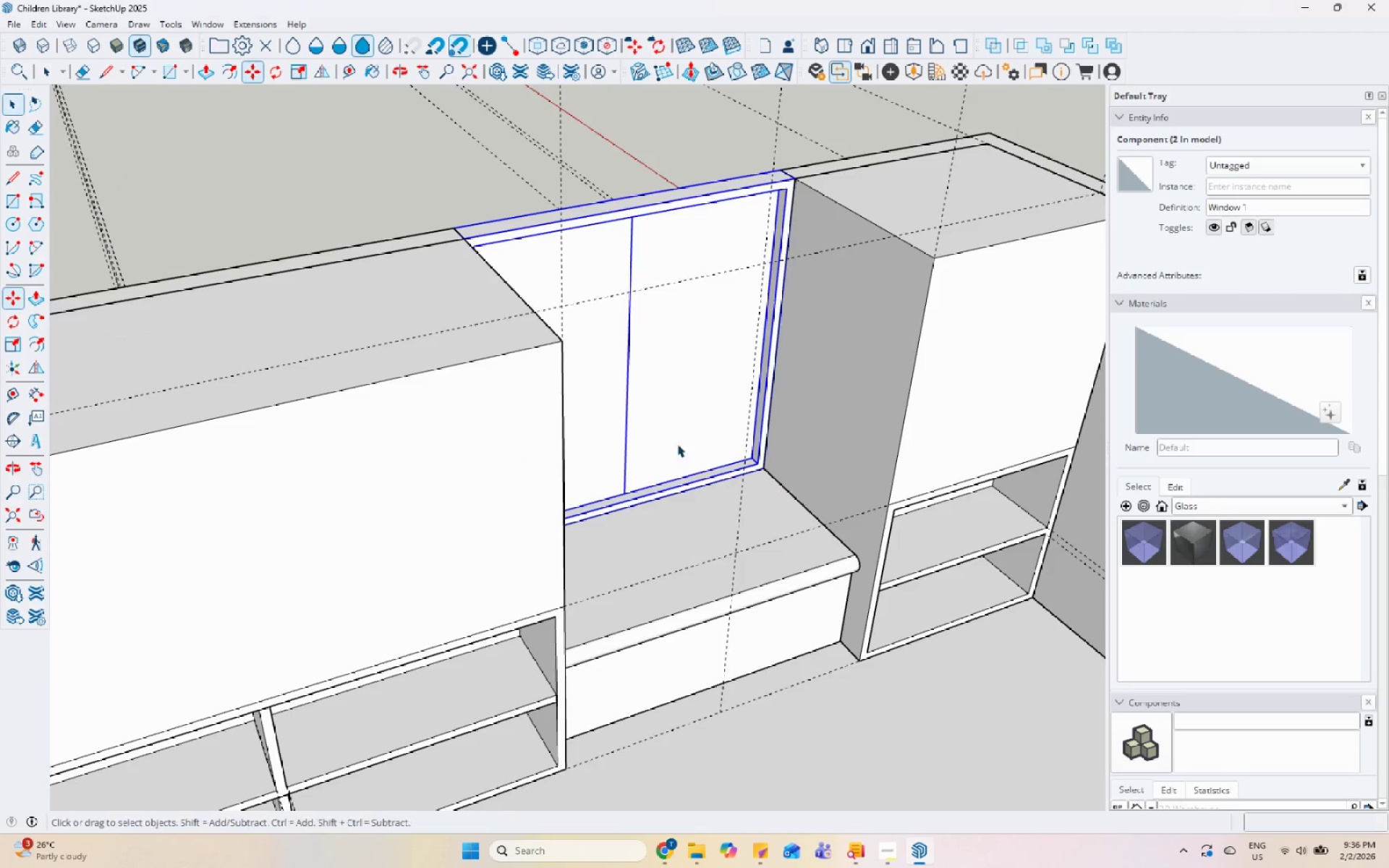 
scroll: coordinate [564, 402], scroll_direction: down, amount: 6.0
 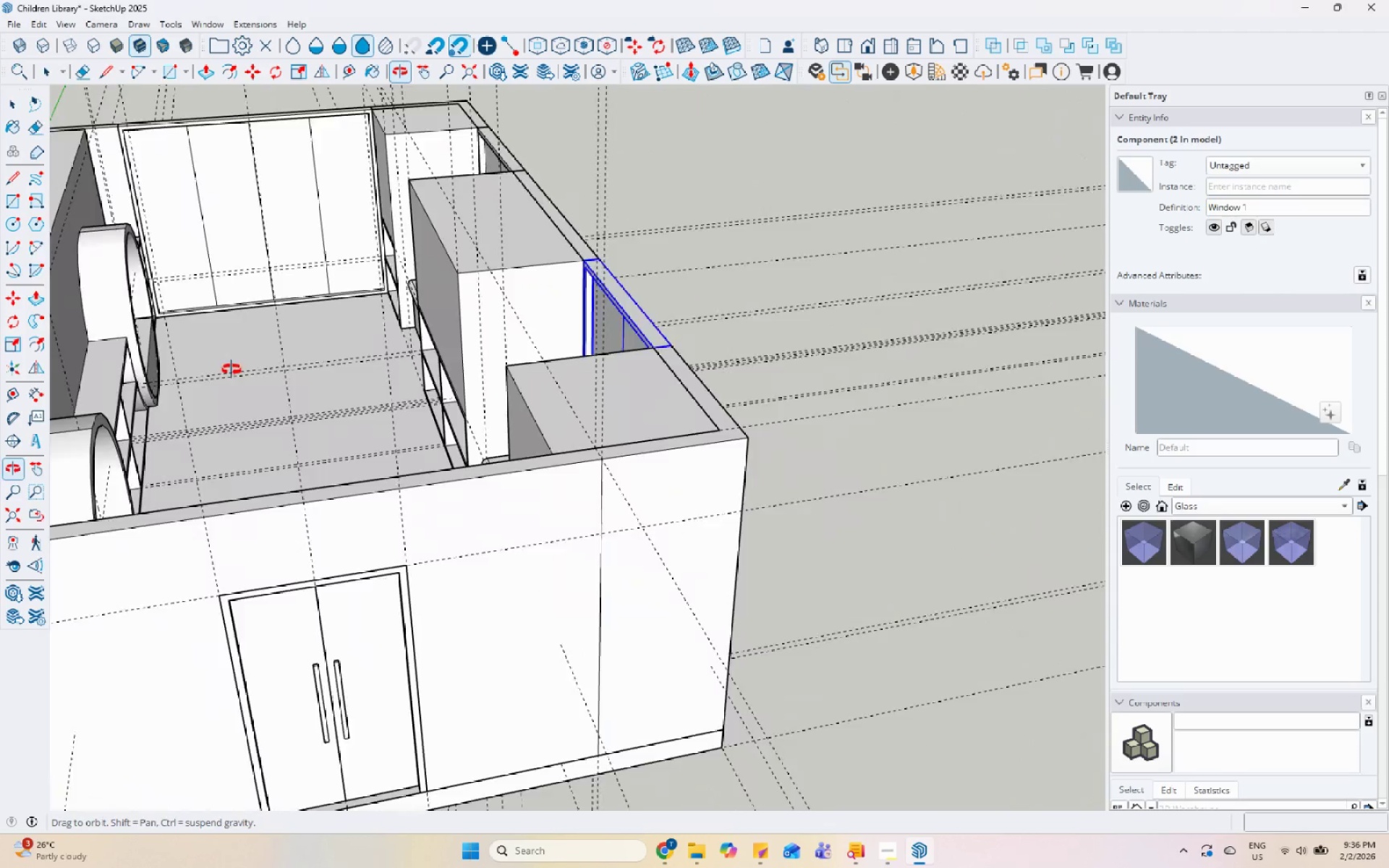 
scroll: coordinate [867, 556], scroll_direction: up, amount: 12.0
 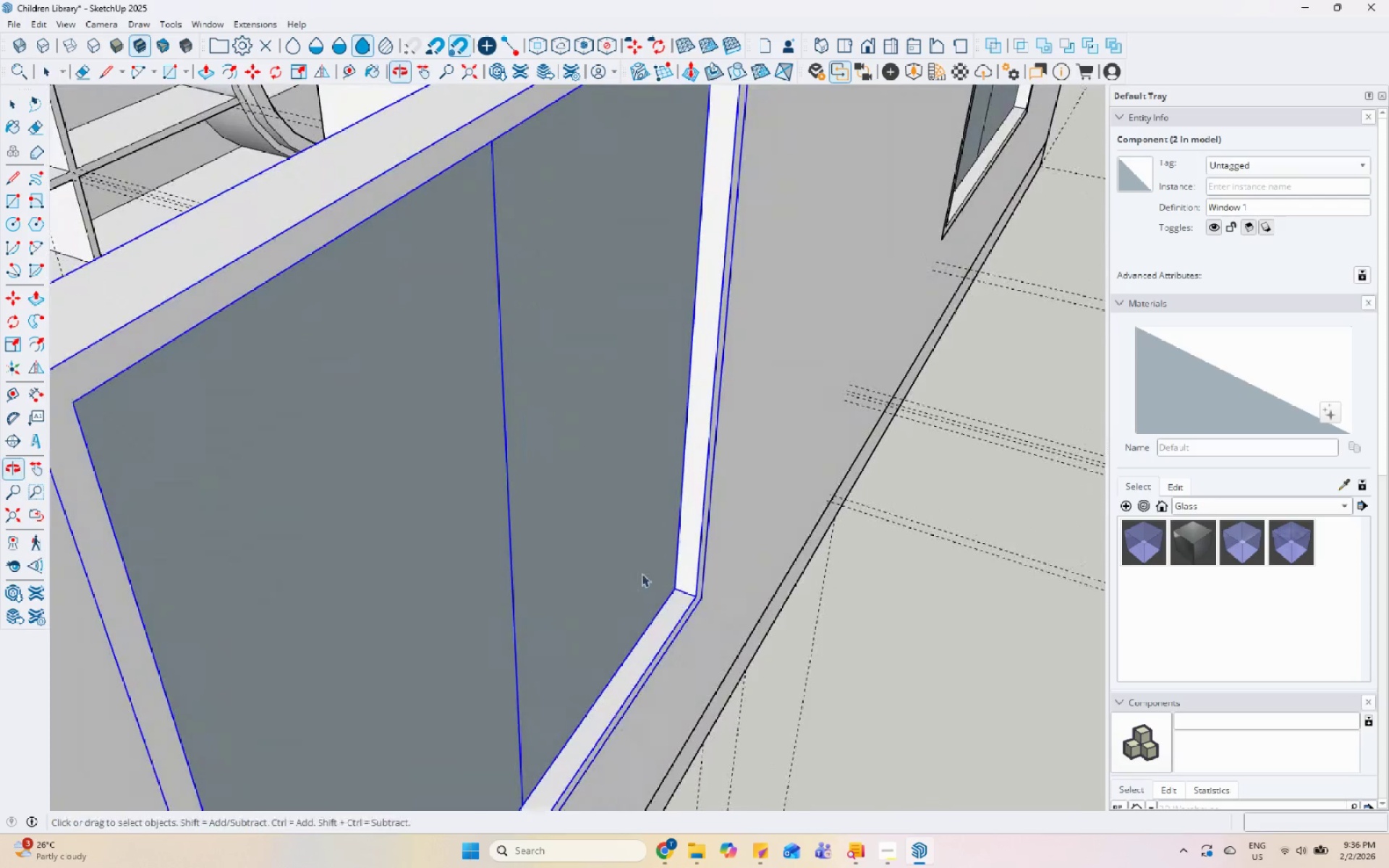 
double_click([640, 576])
 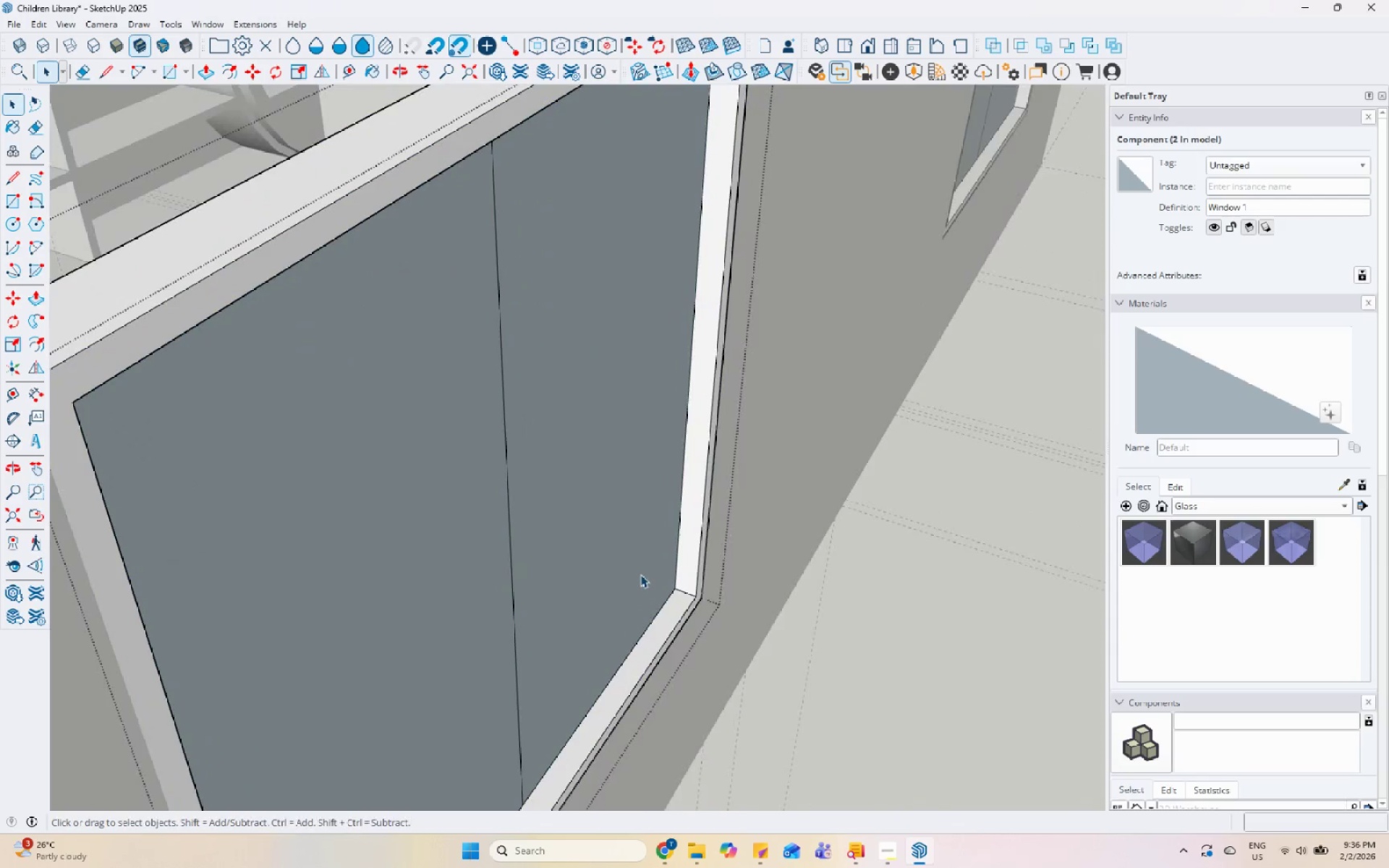 
triple_click([640, 542])
 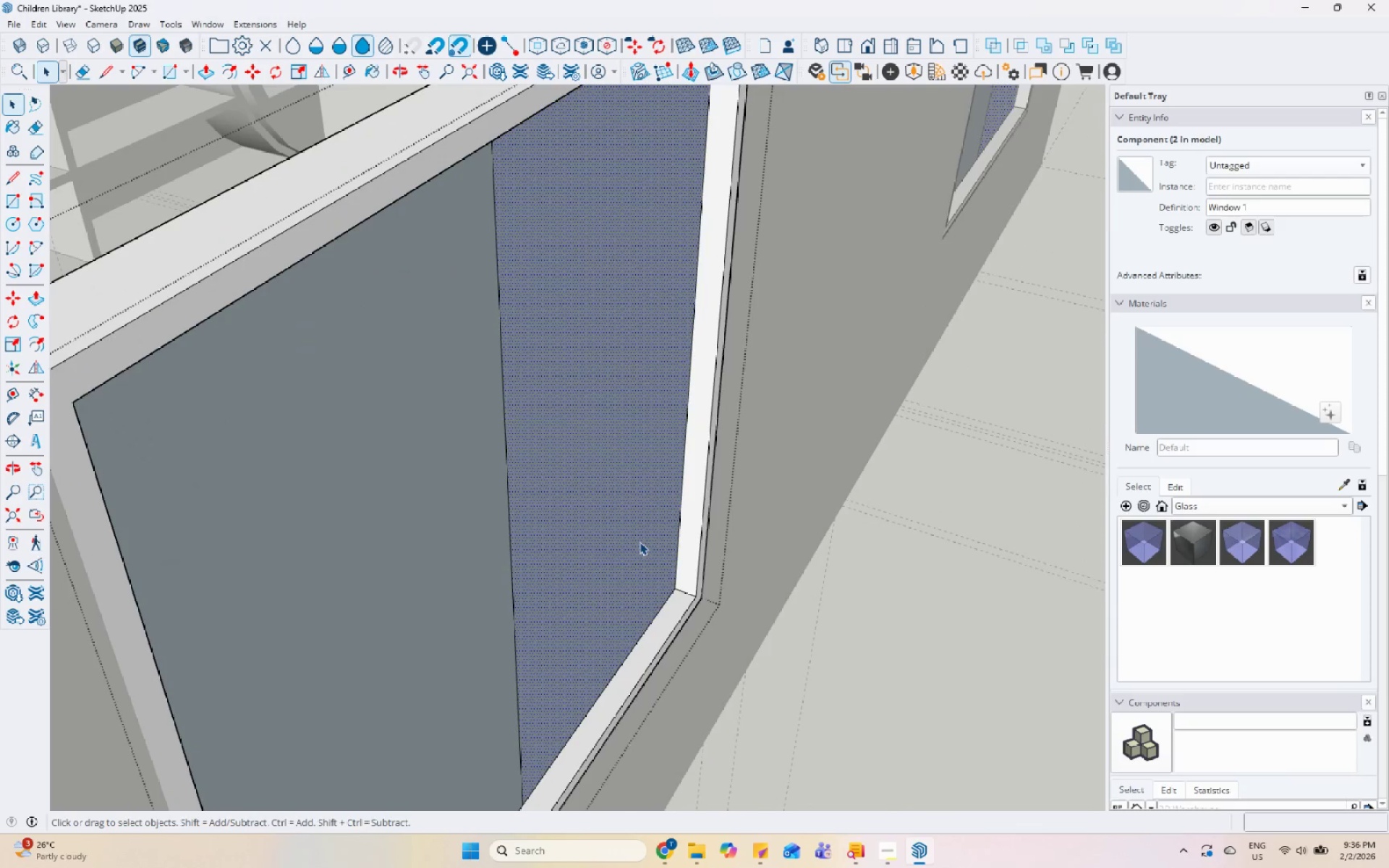 
key(P)
 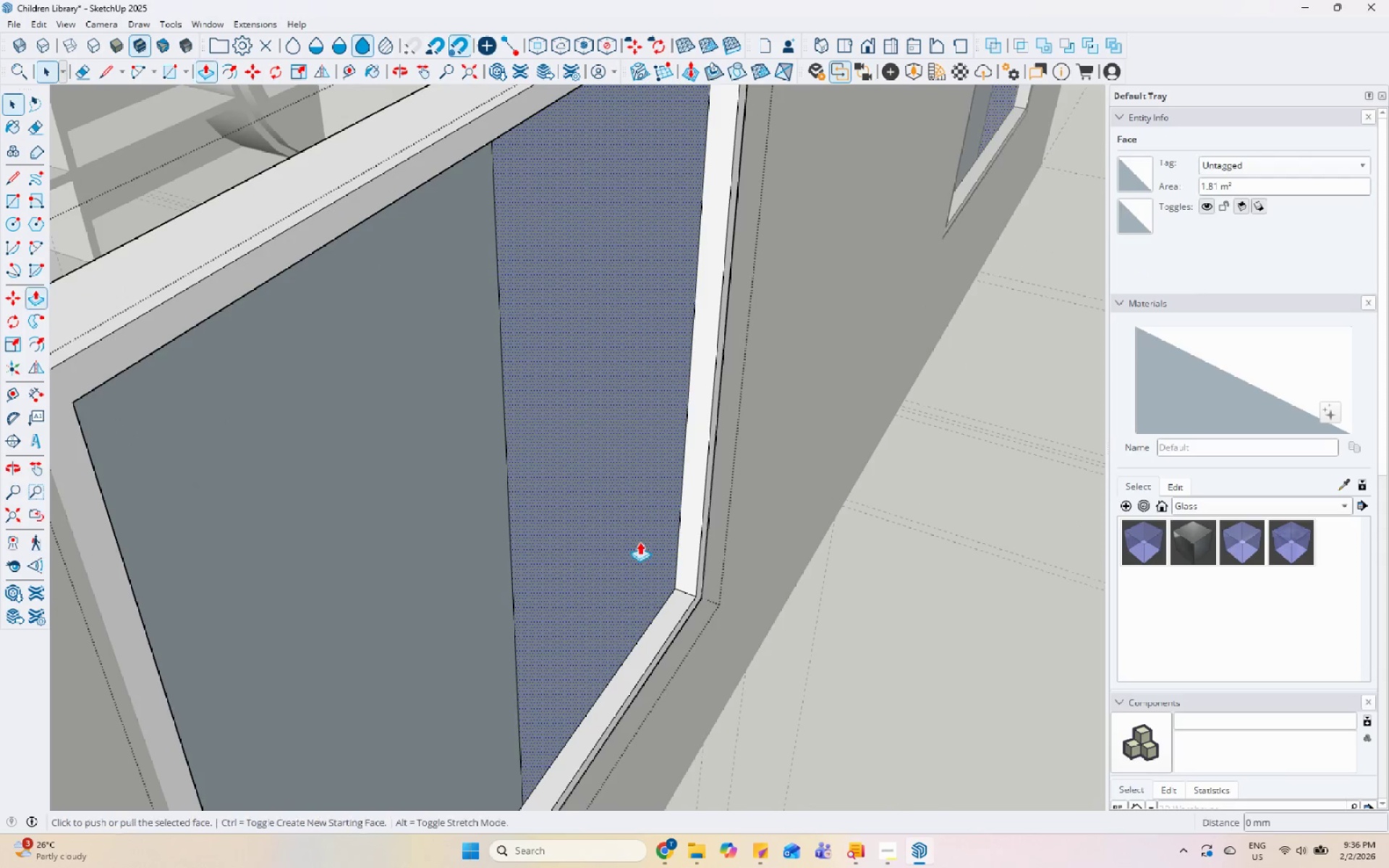 
left_click([640, 542])
 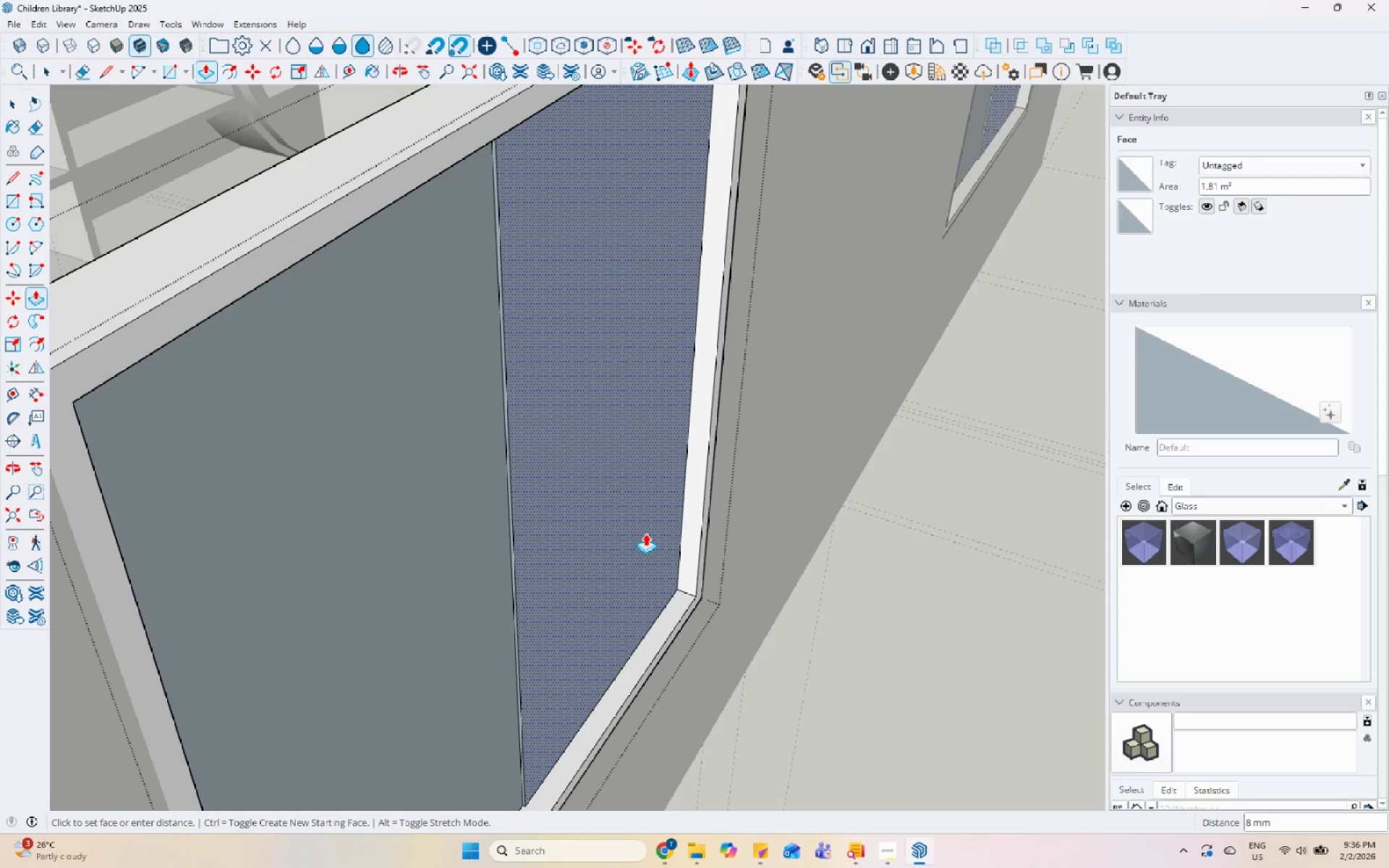 
key(Control+ControlLeft)
 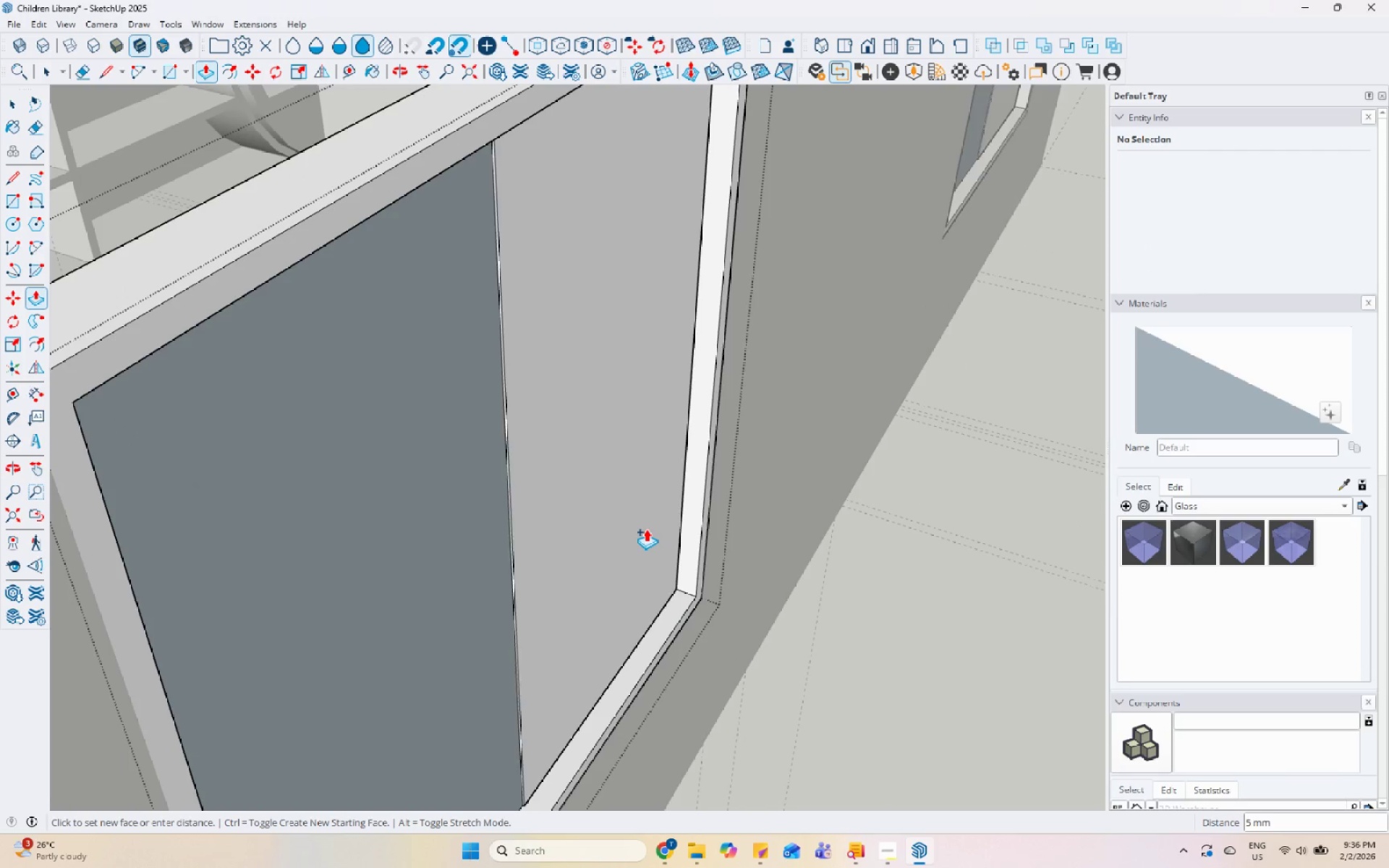 
left_click([647, 529])
 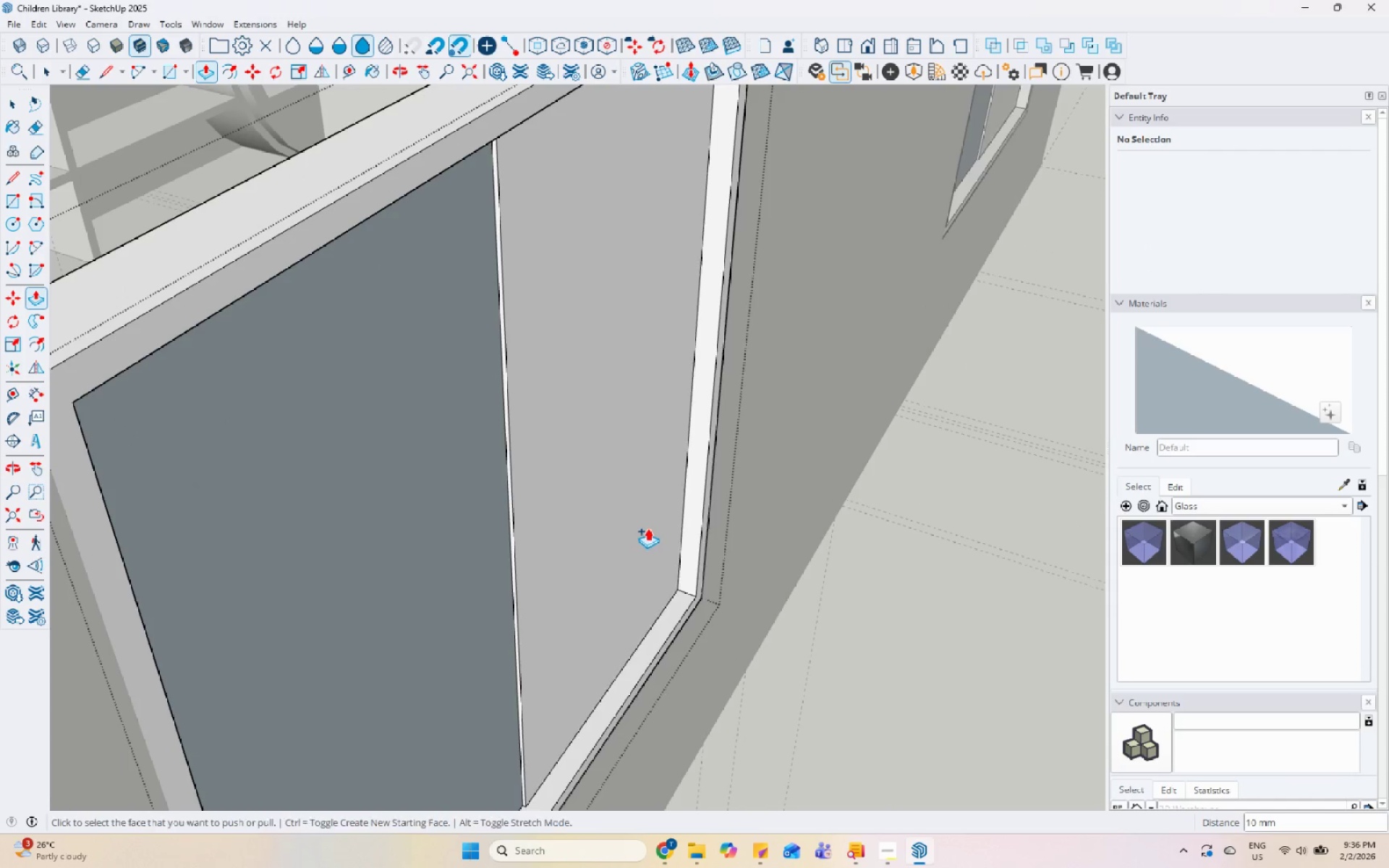 
key(Space)
 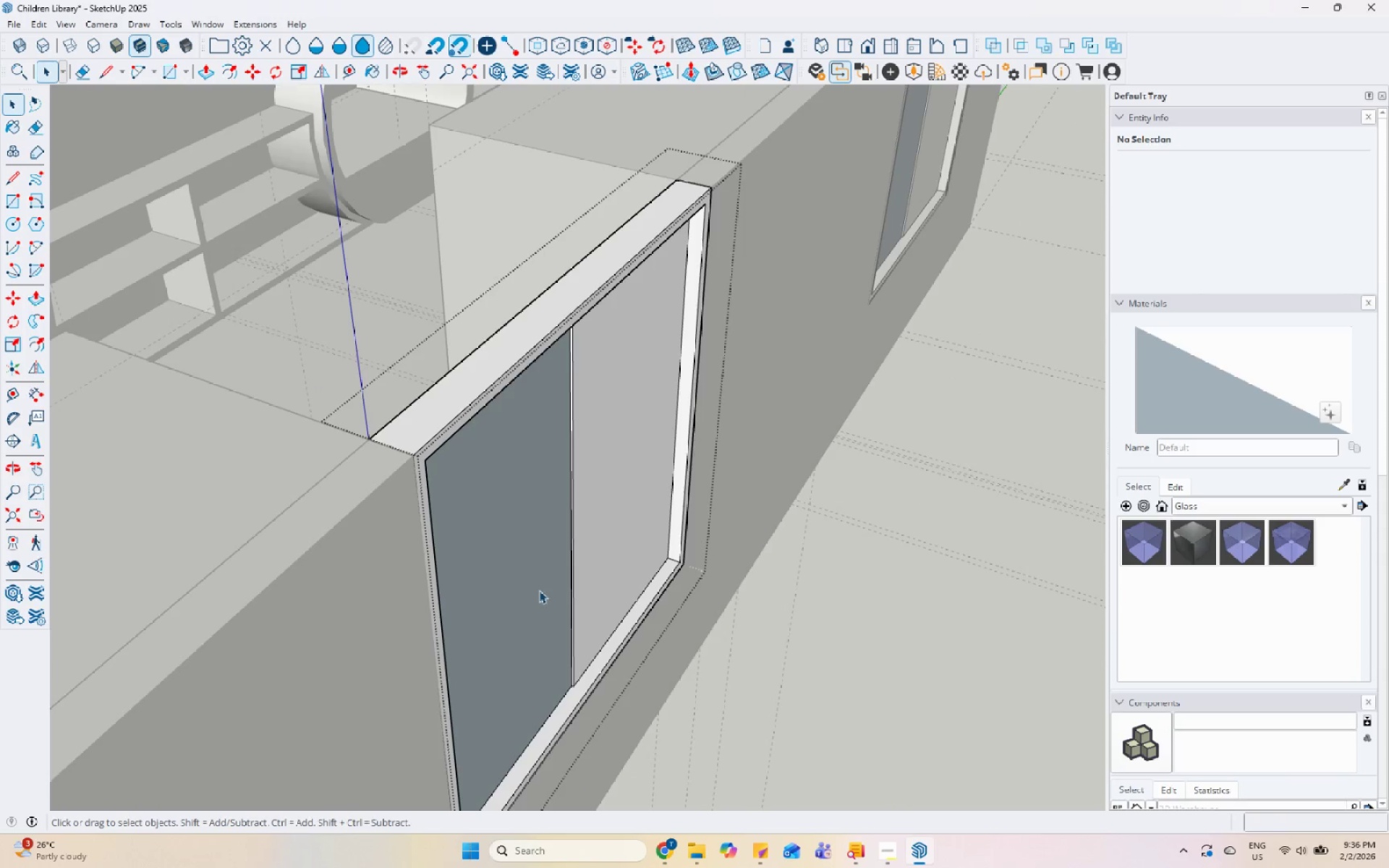 
left_click([535, 591])
 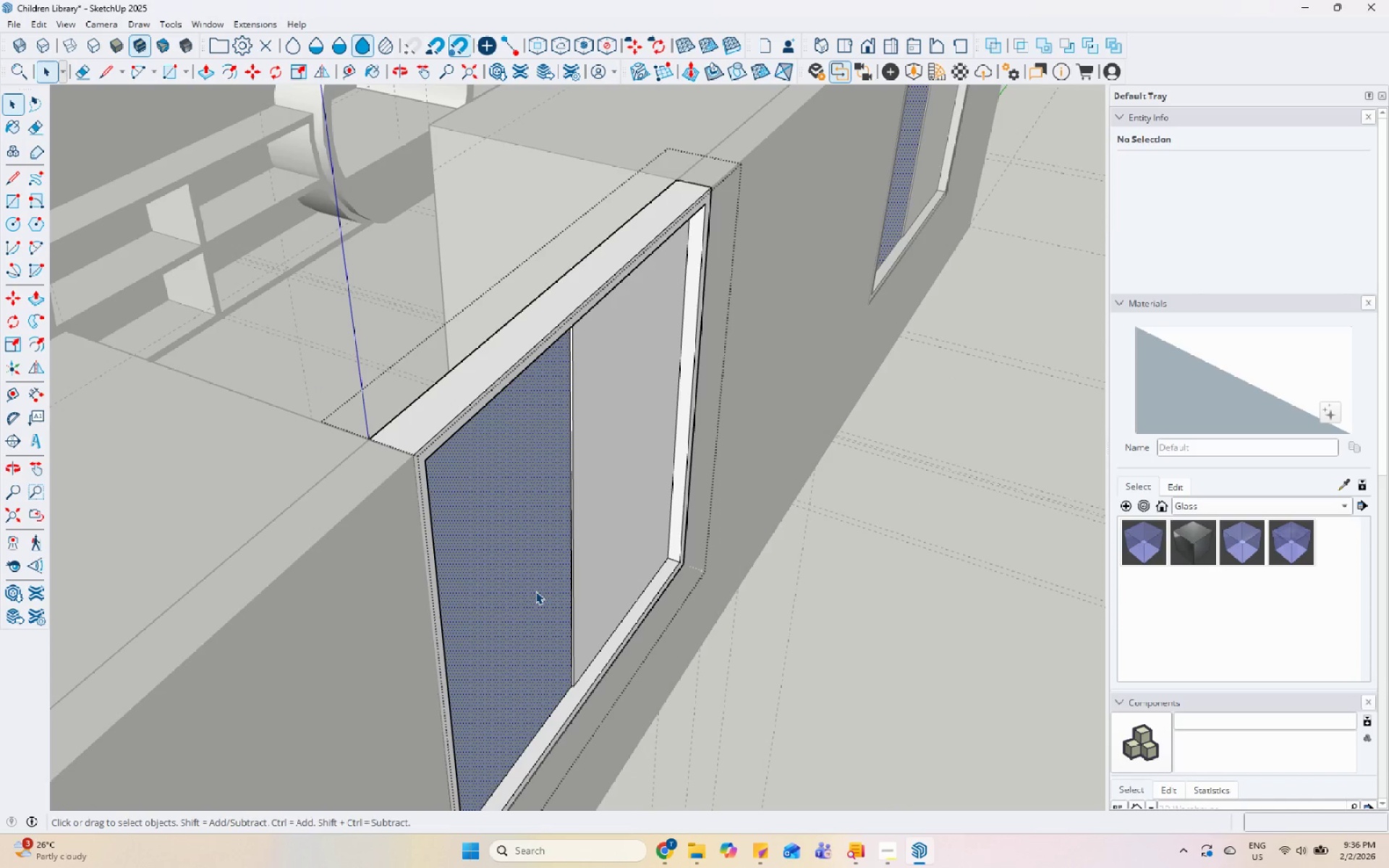 
scroll: coordinate [649, 497], scroll_direction: down, amount: 5.0
 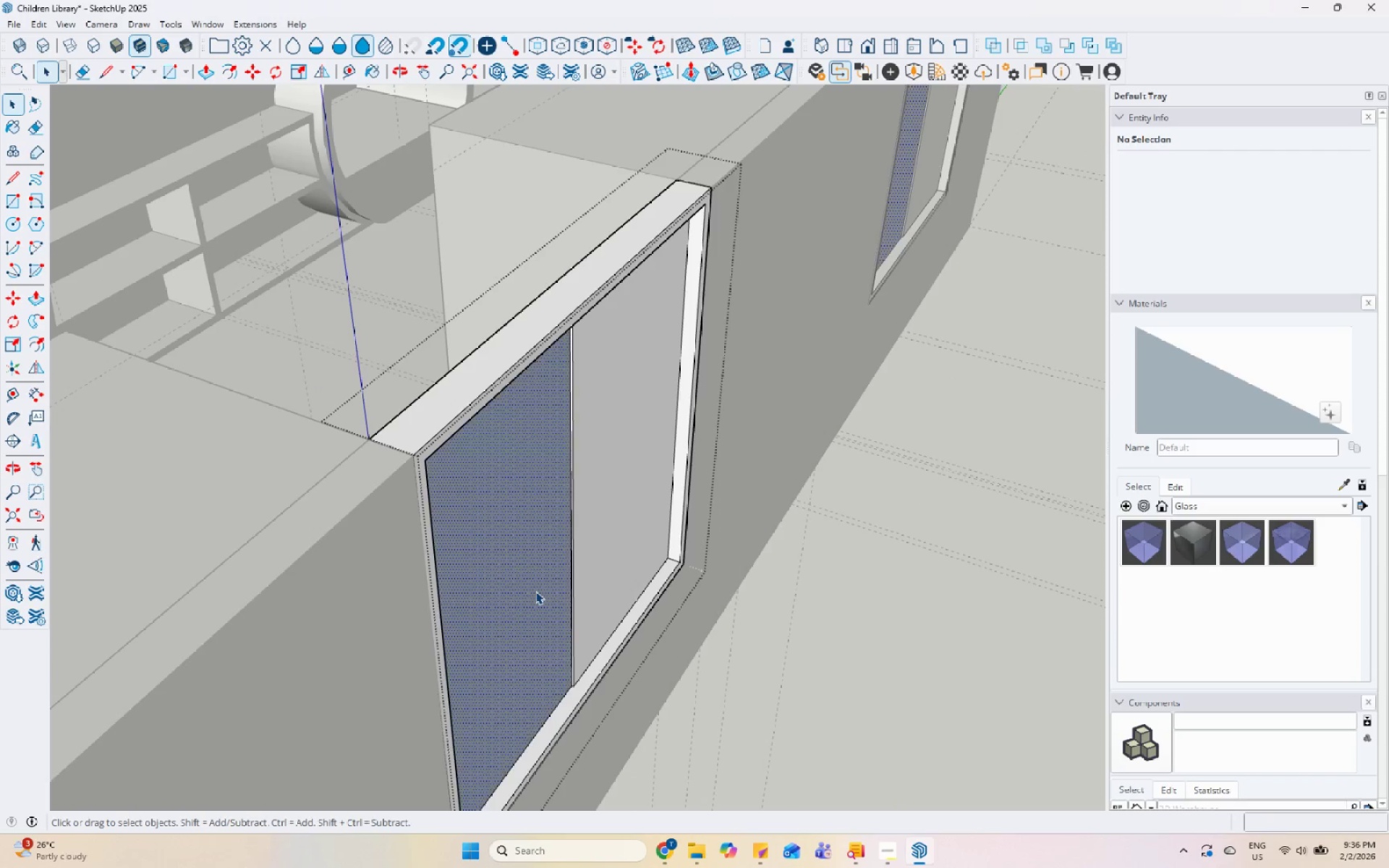 
key(P)
 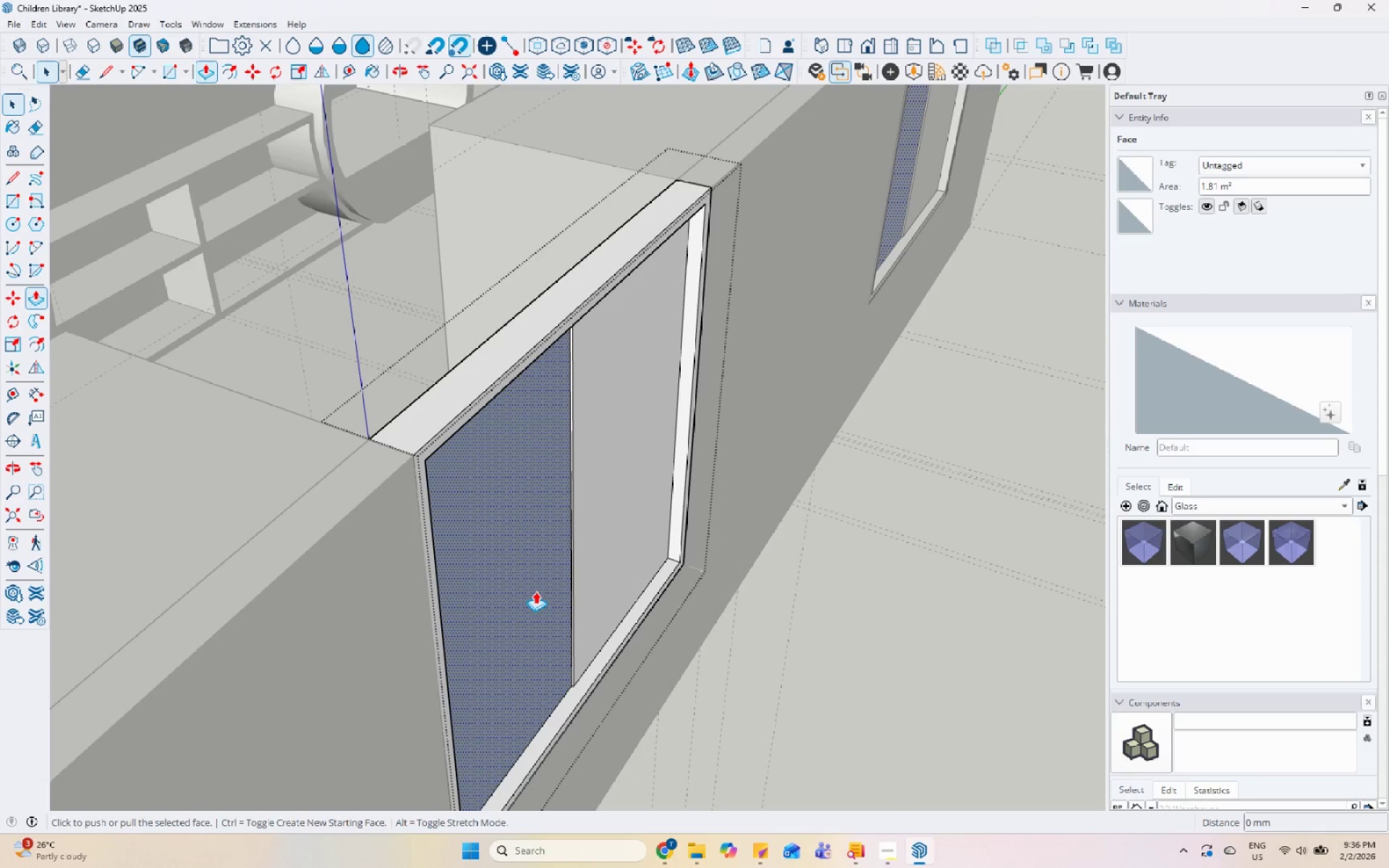 
left_click([535, 591])
 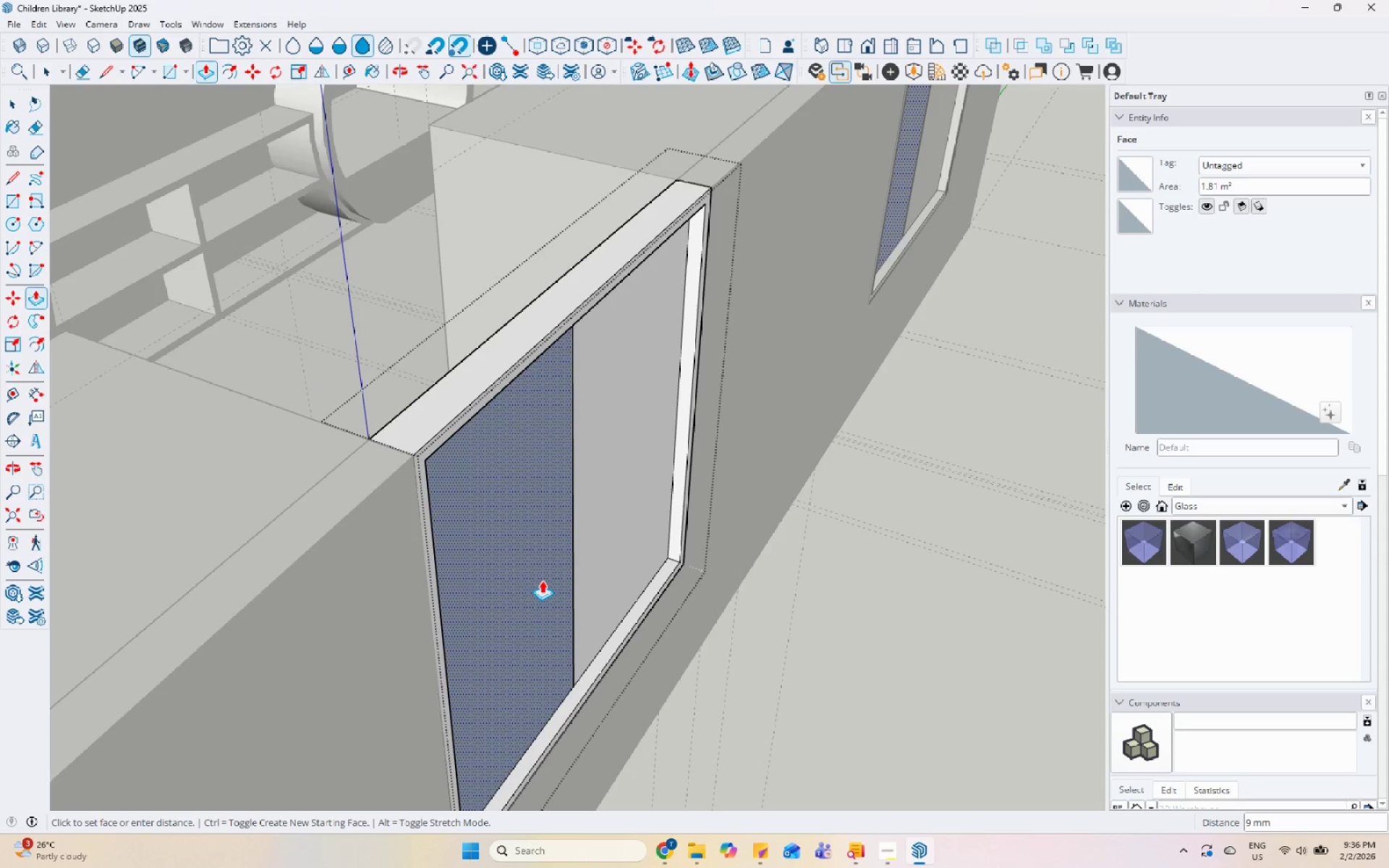 
key(Control+ControlLeft)
 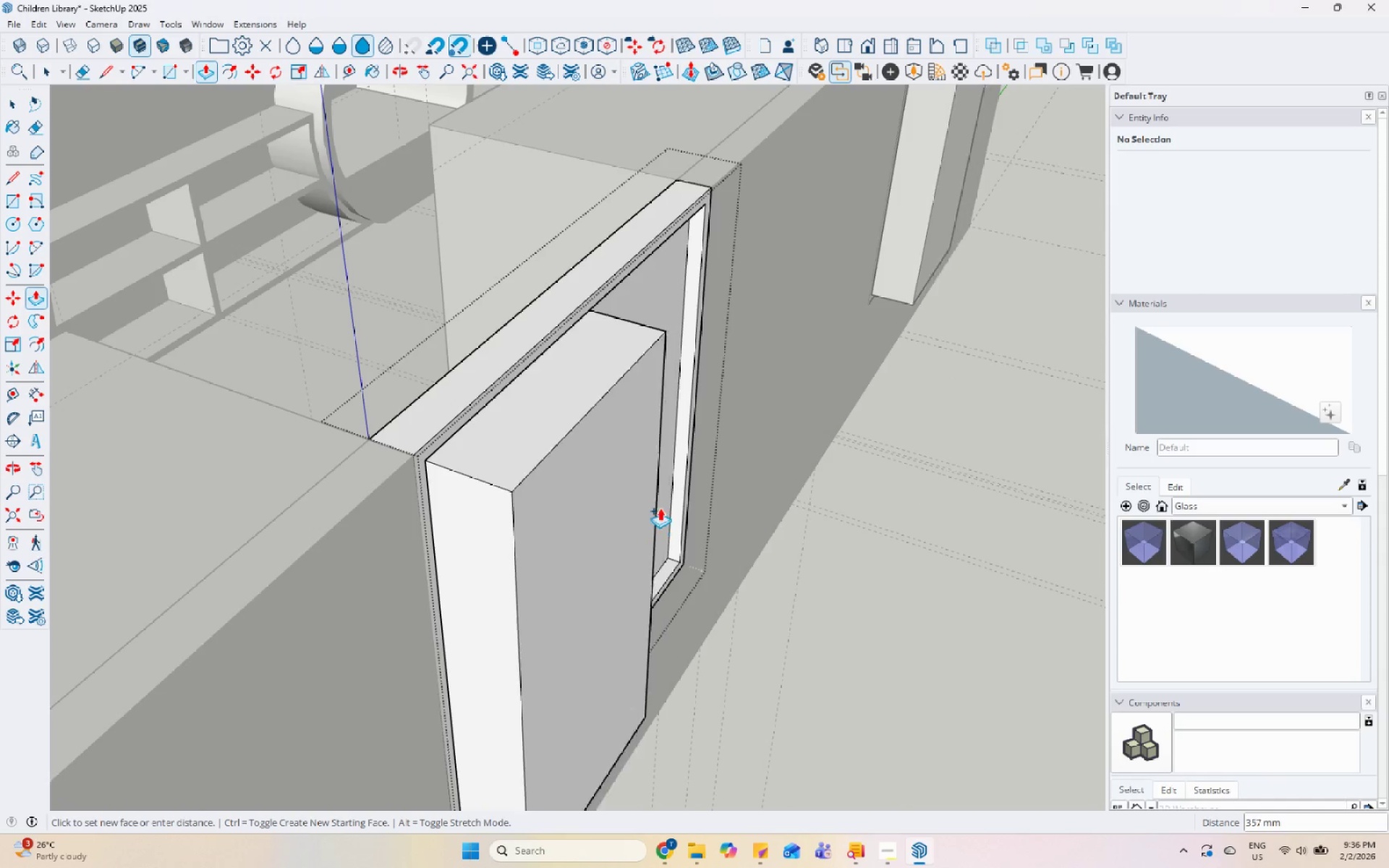 
left_click([676, 401])
 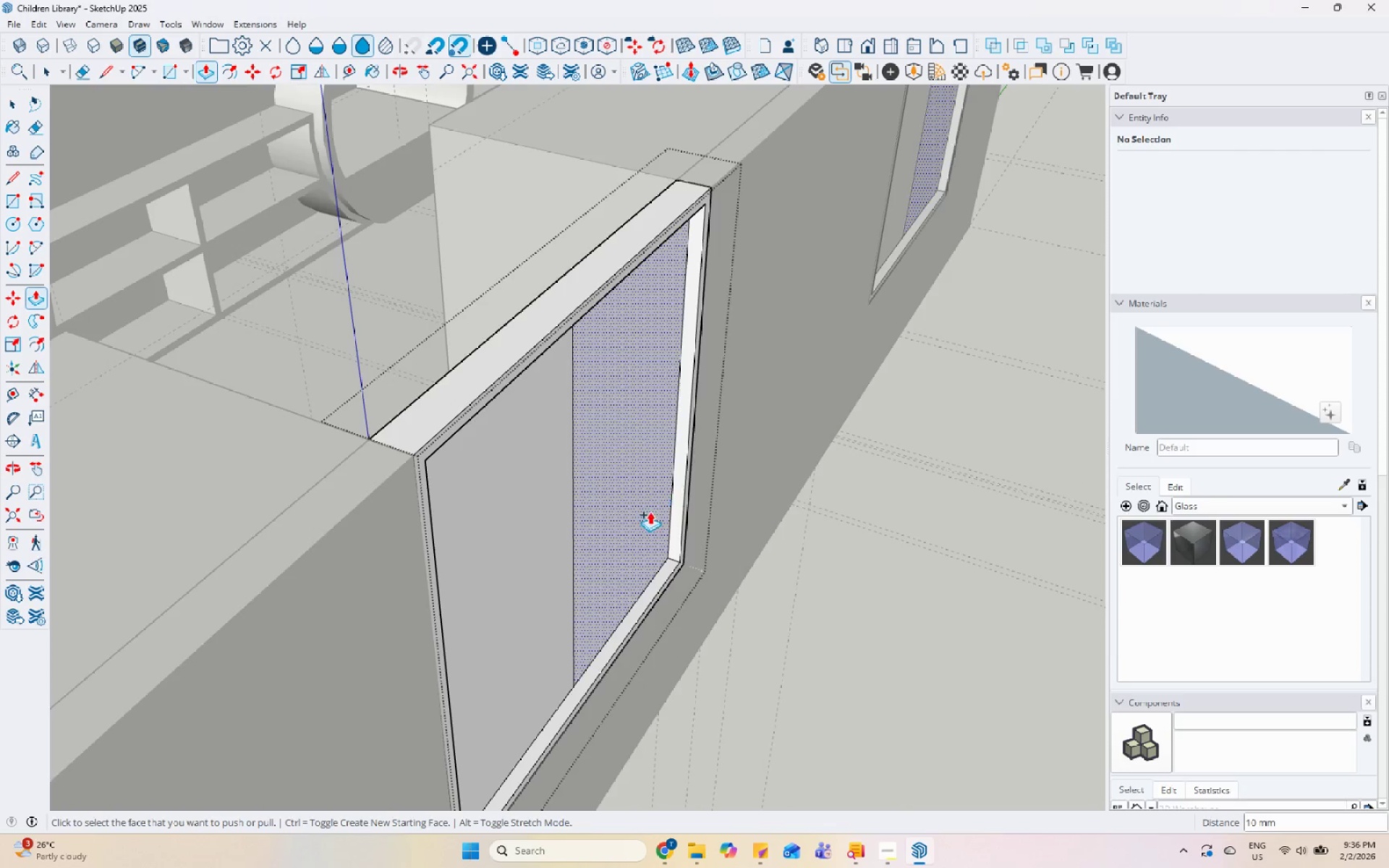 
key(Space)
 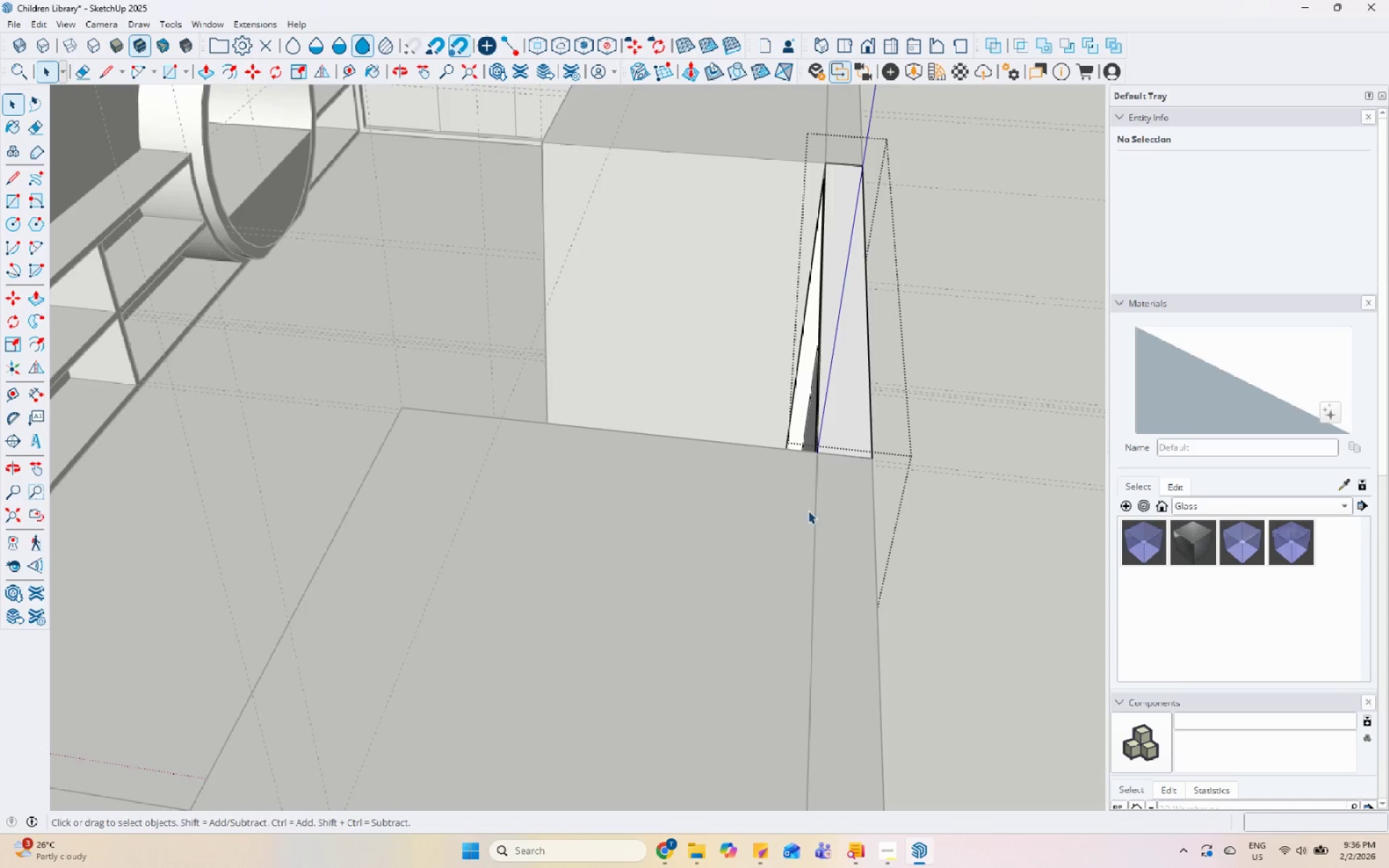 
key(Escape)
 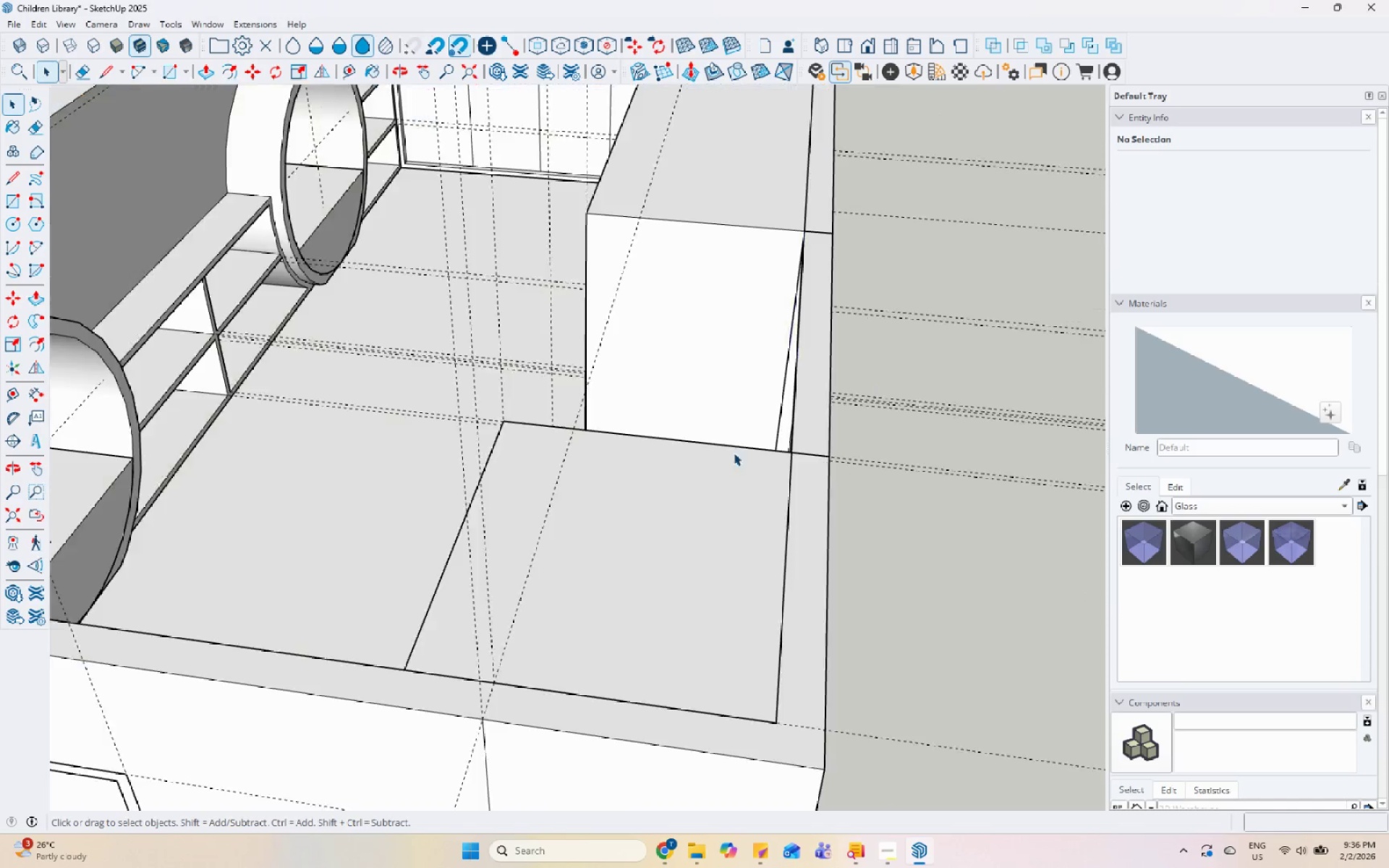 
scroll: coordinate [446, 508], scroll_direction: down, amount: 14.0
 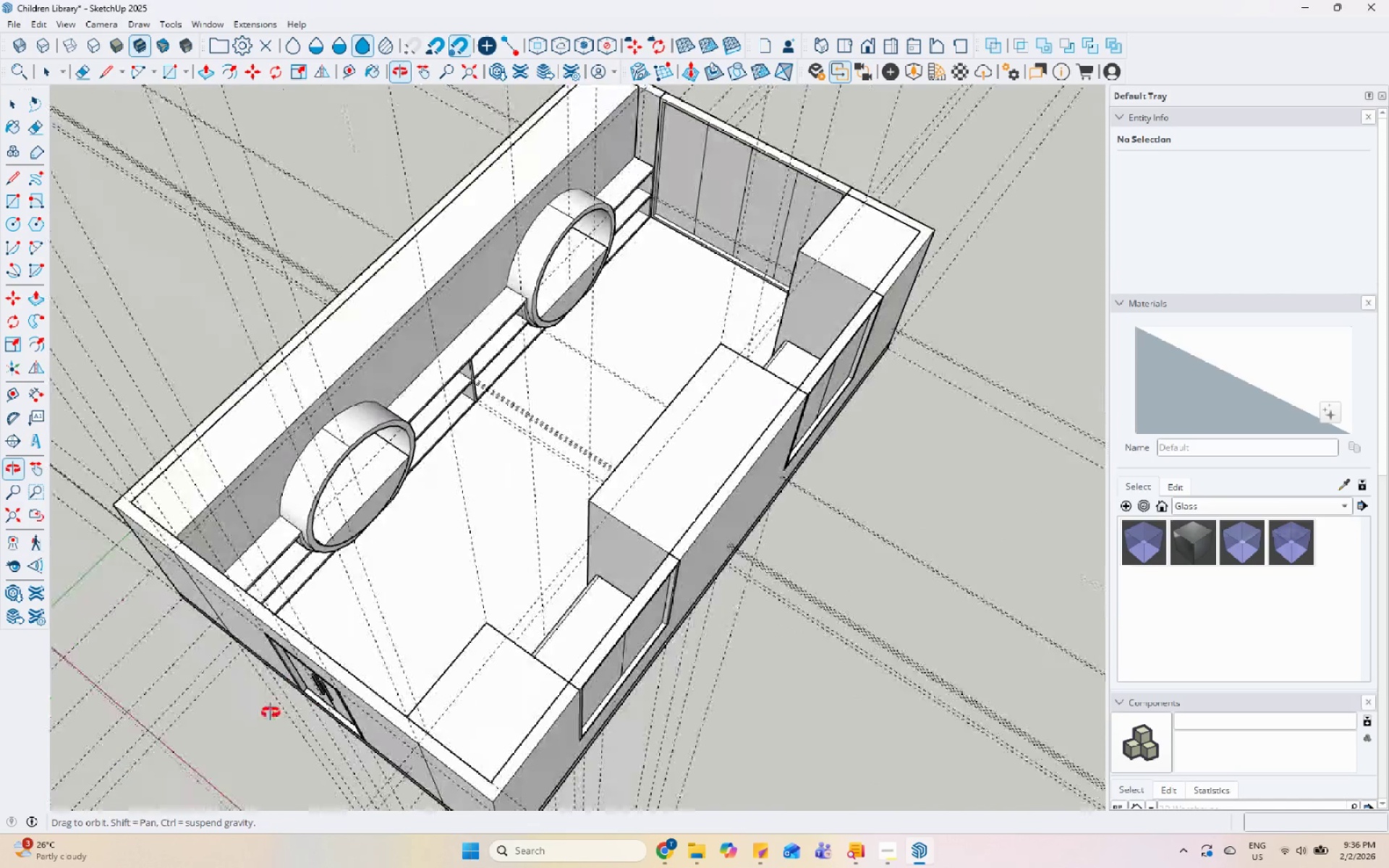 
scroll: coordinate [574, 420], scroll_direction: up, amount: 7.0
 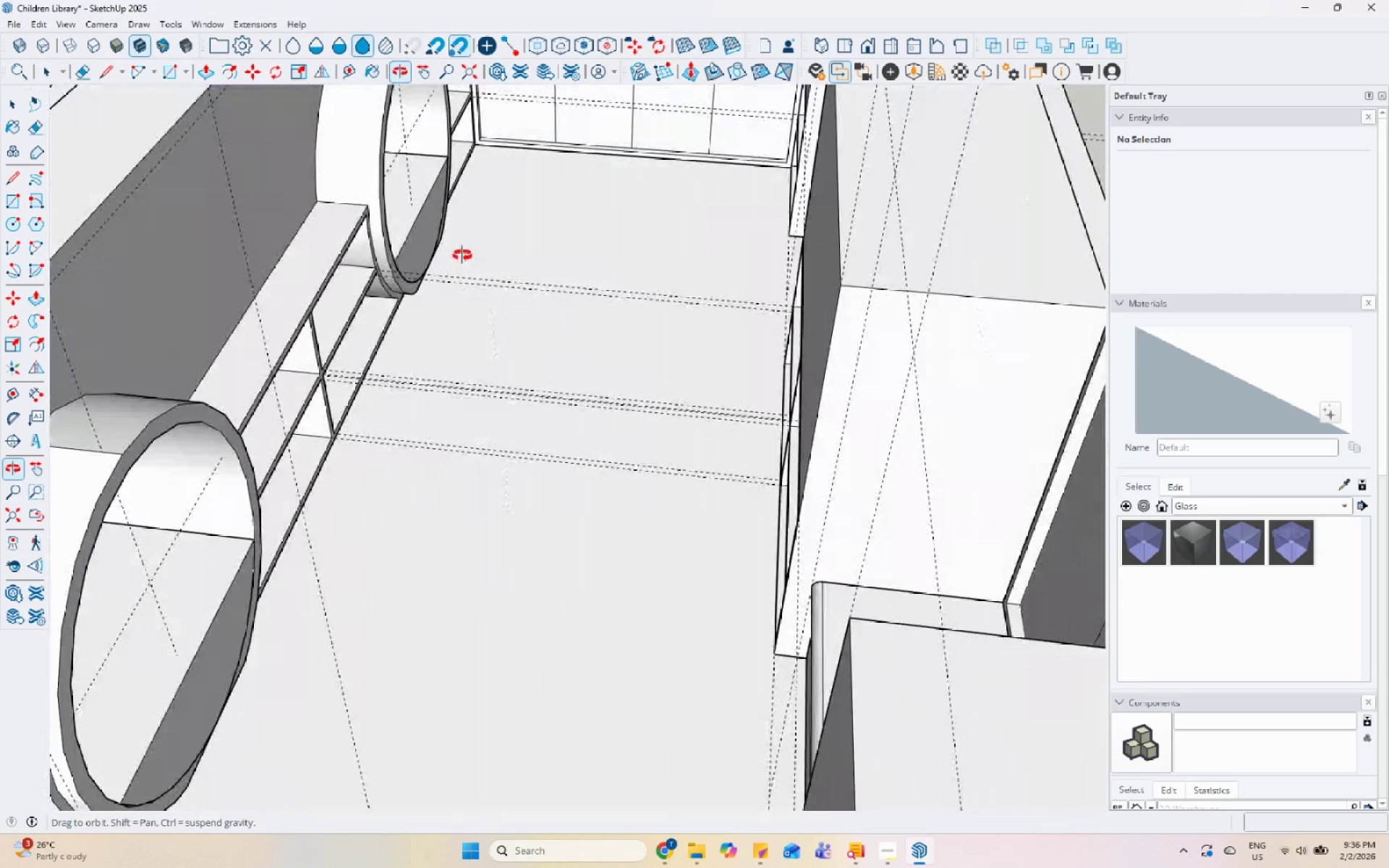 
scroll: coordinate [472, 264], scroll_direction: down, amount: 6.0
 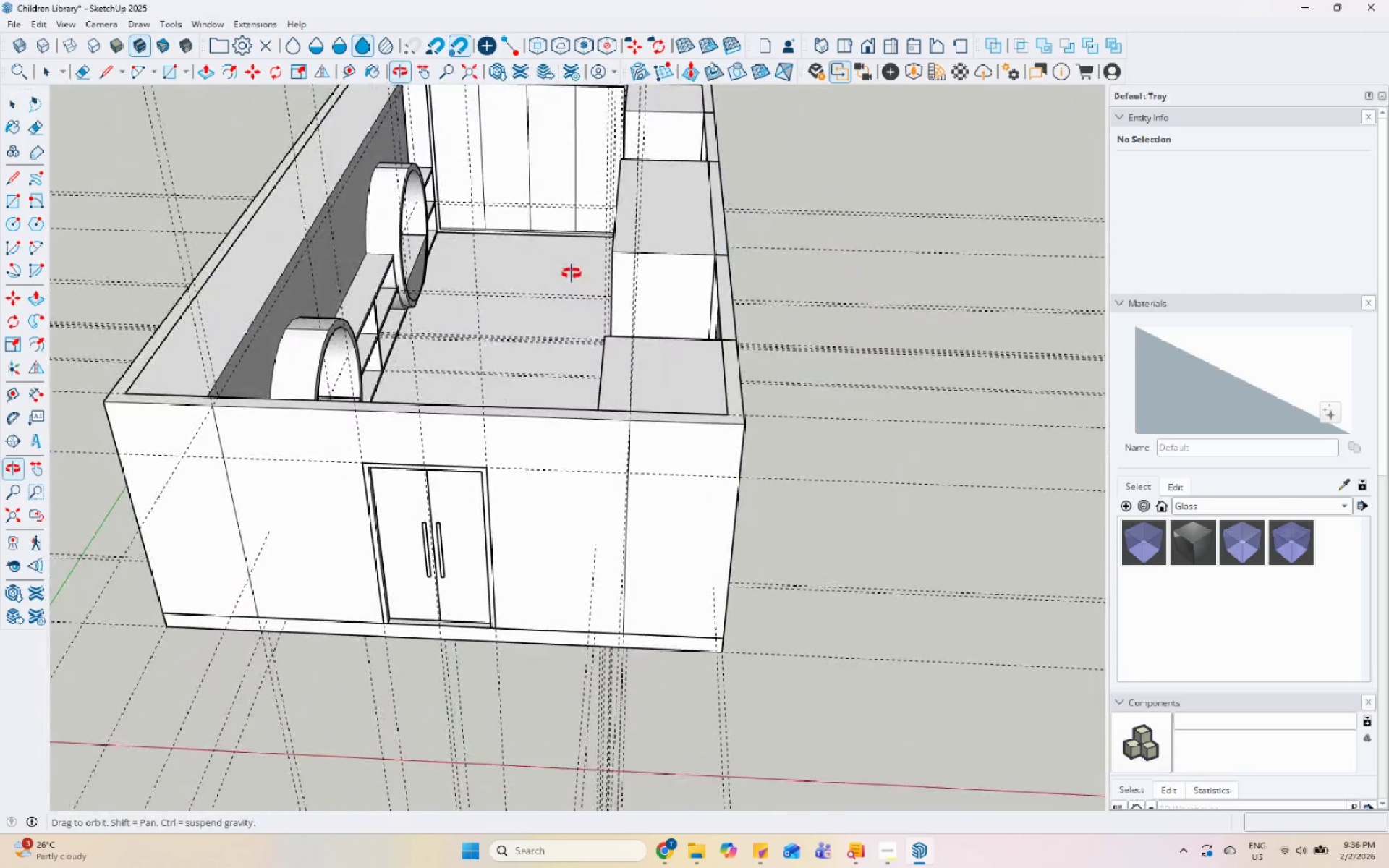 
scroll: coordinate [514, 363], scroll_direction: up, amount: 5.0
 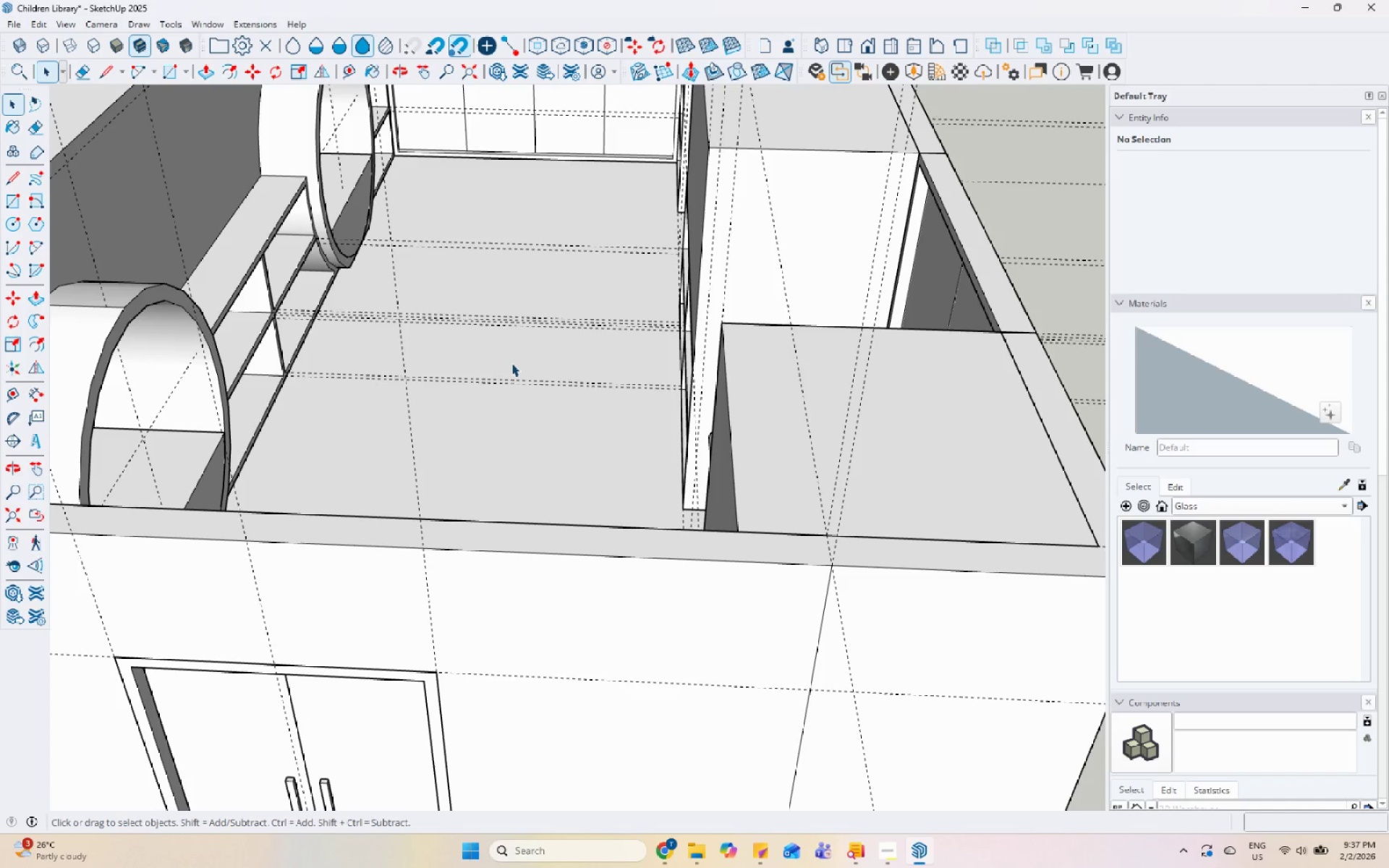 
wait(20.82)
 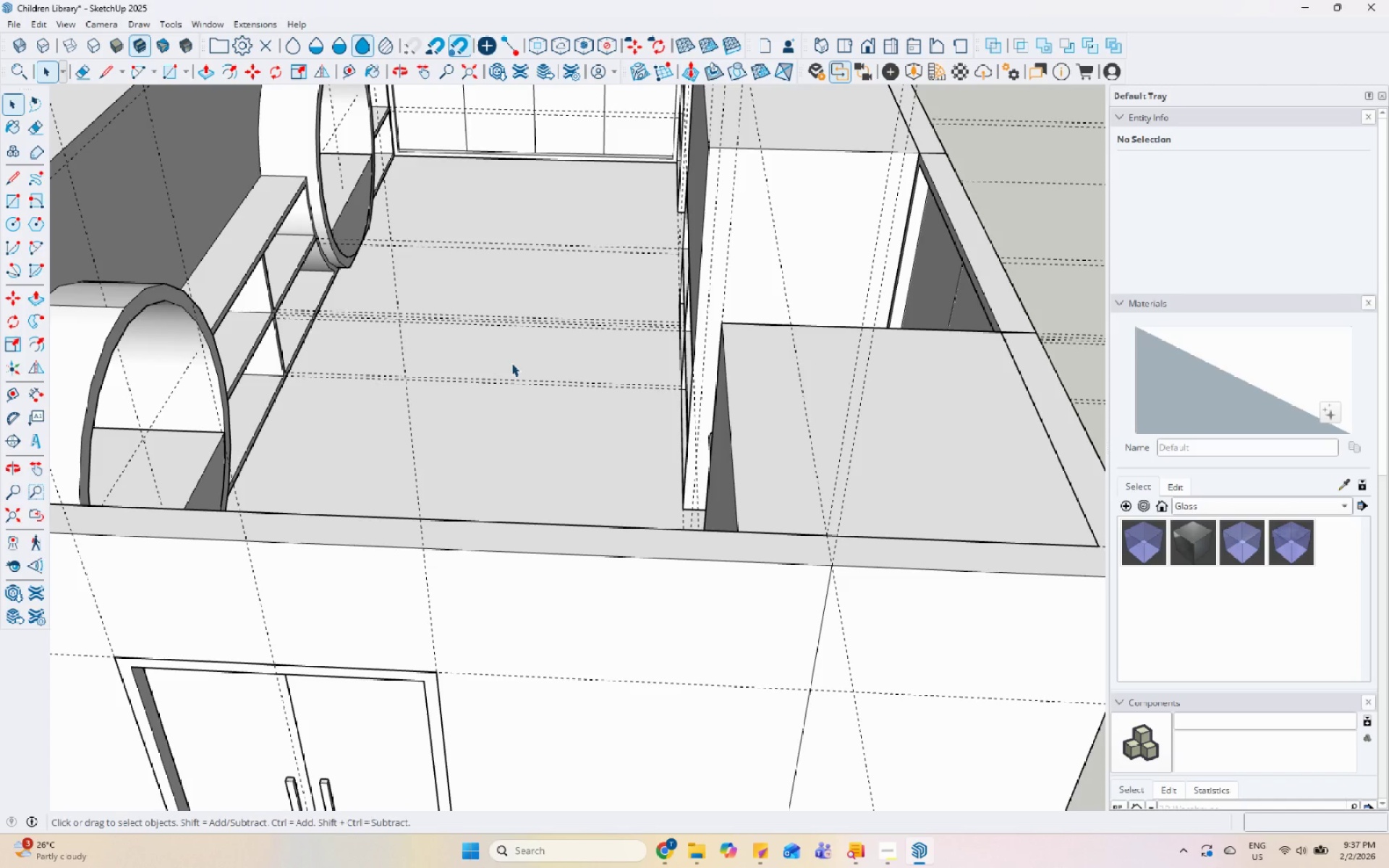 
scroll: coordinate [533, 392], scroll_direction: down, amount: 6.0
 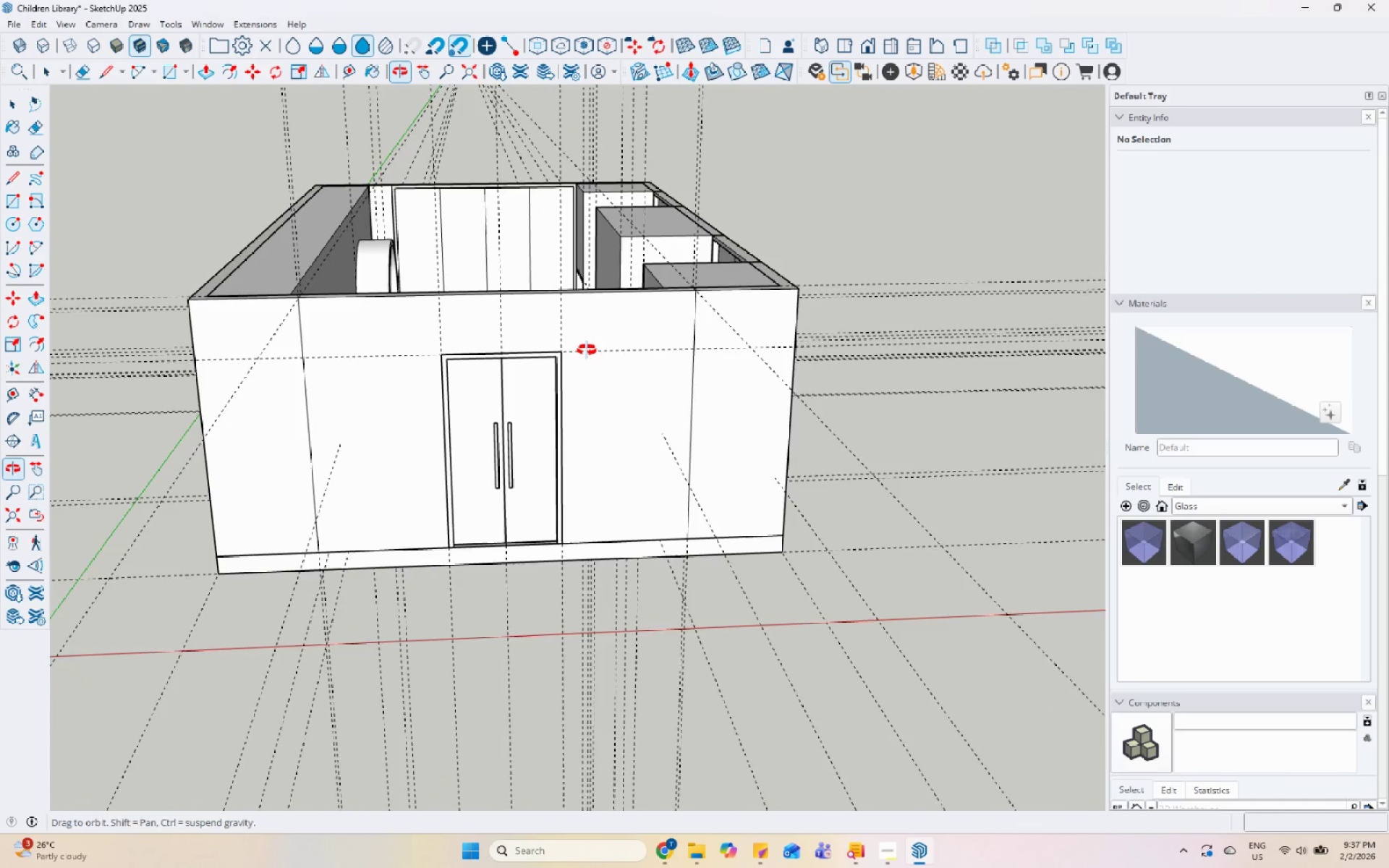 
scroll: coordinate [484, 458], scroll_direction: up, amount: 5.0
 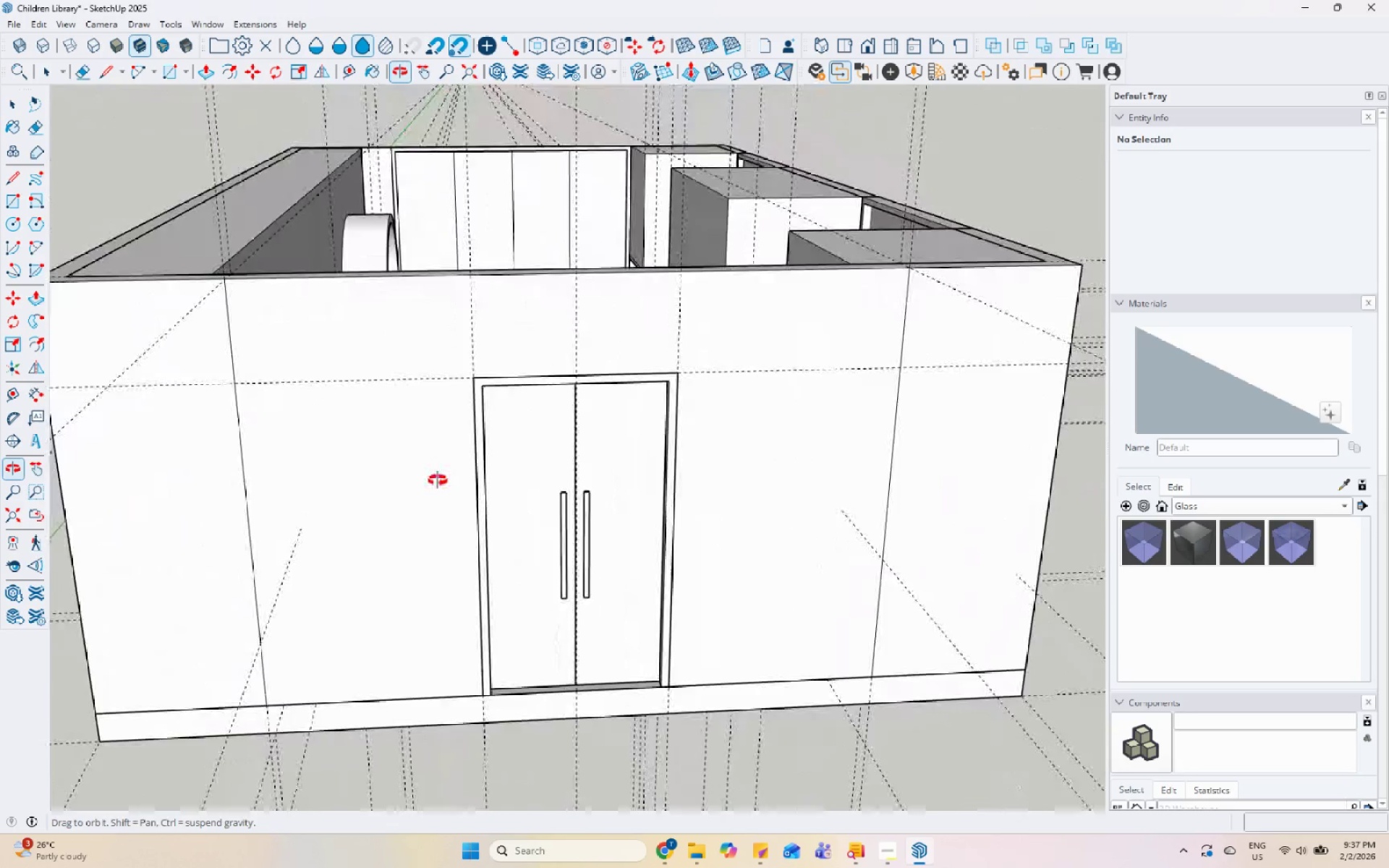 
left_click([328, 495])
 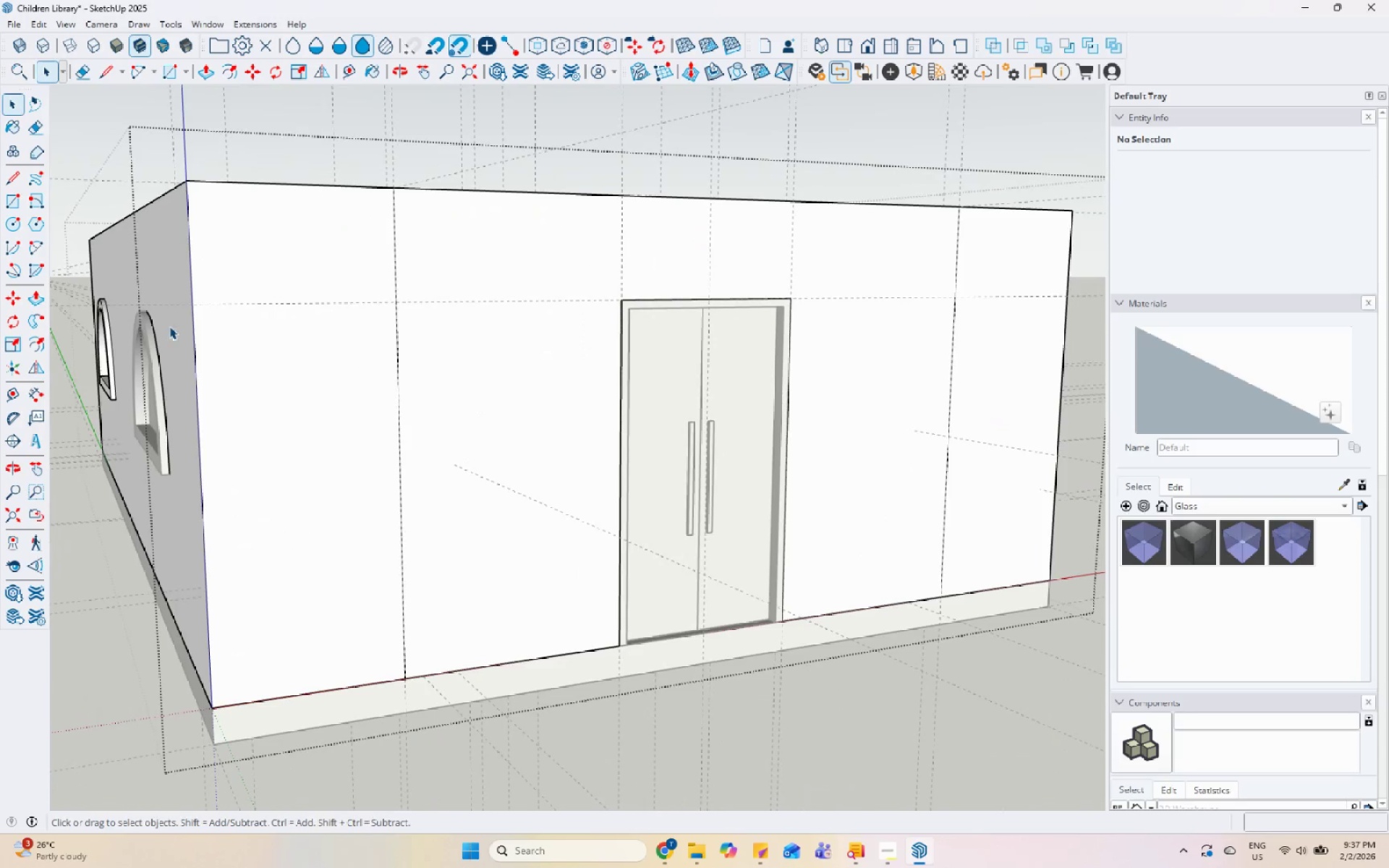 
mouse_move([14, 220])
 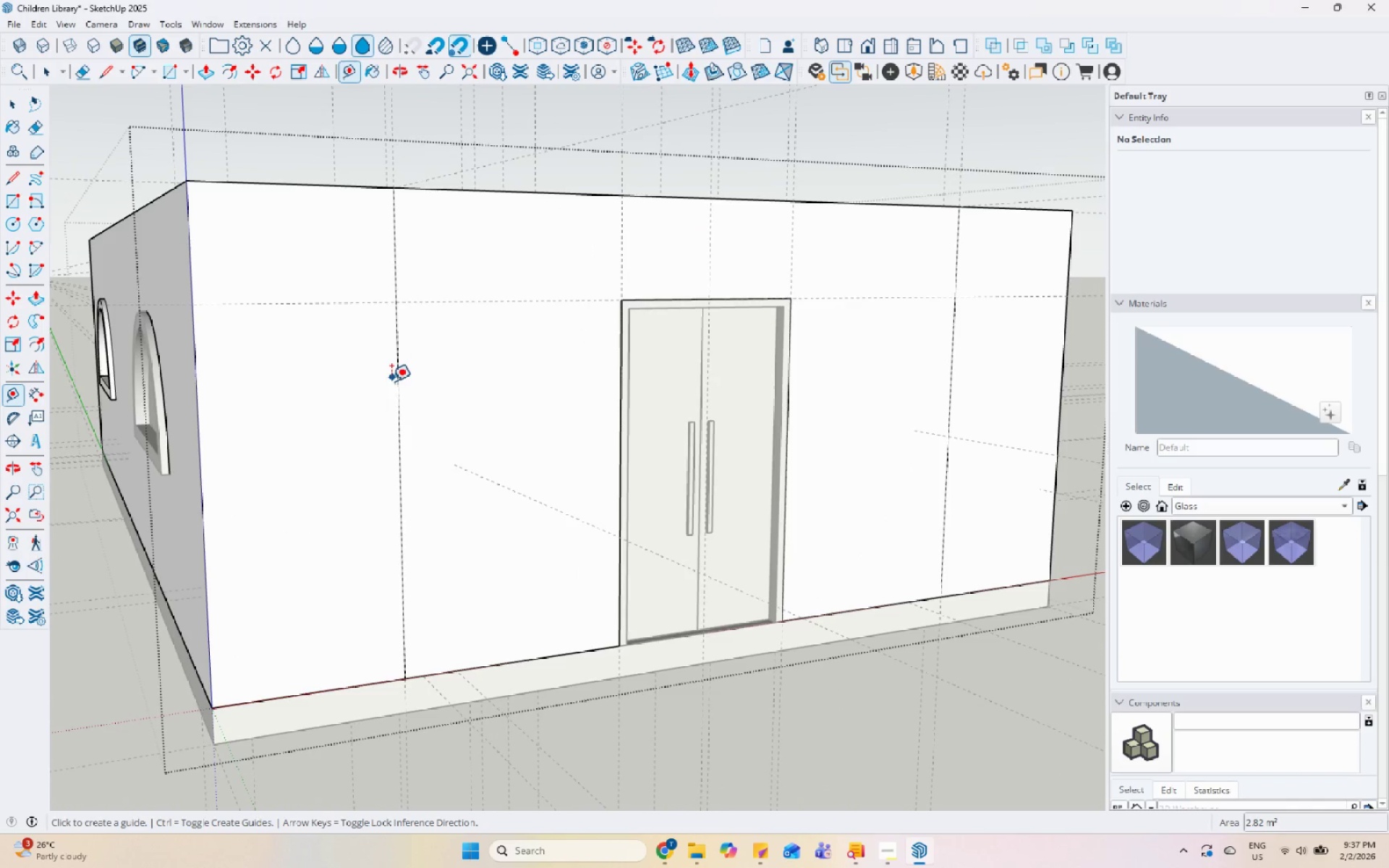 
left_click([399, 381])
 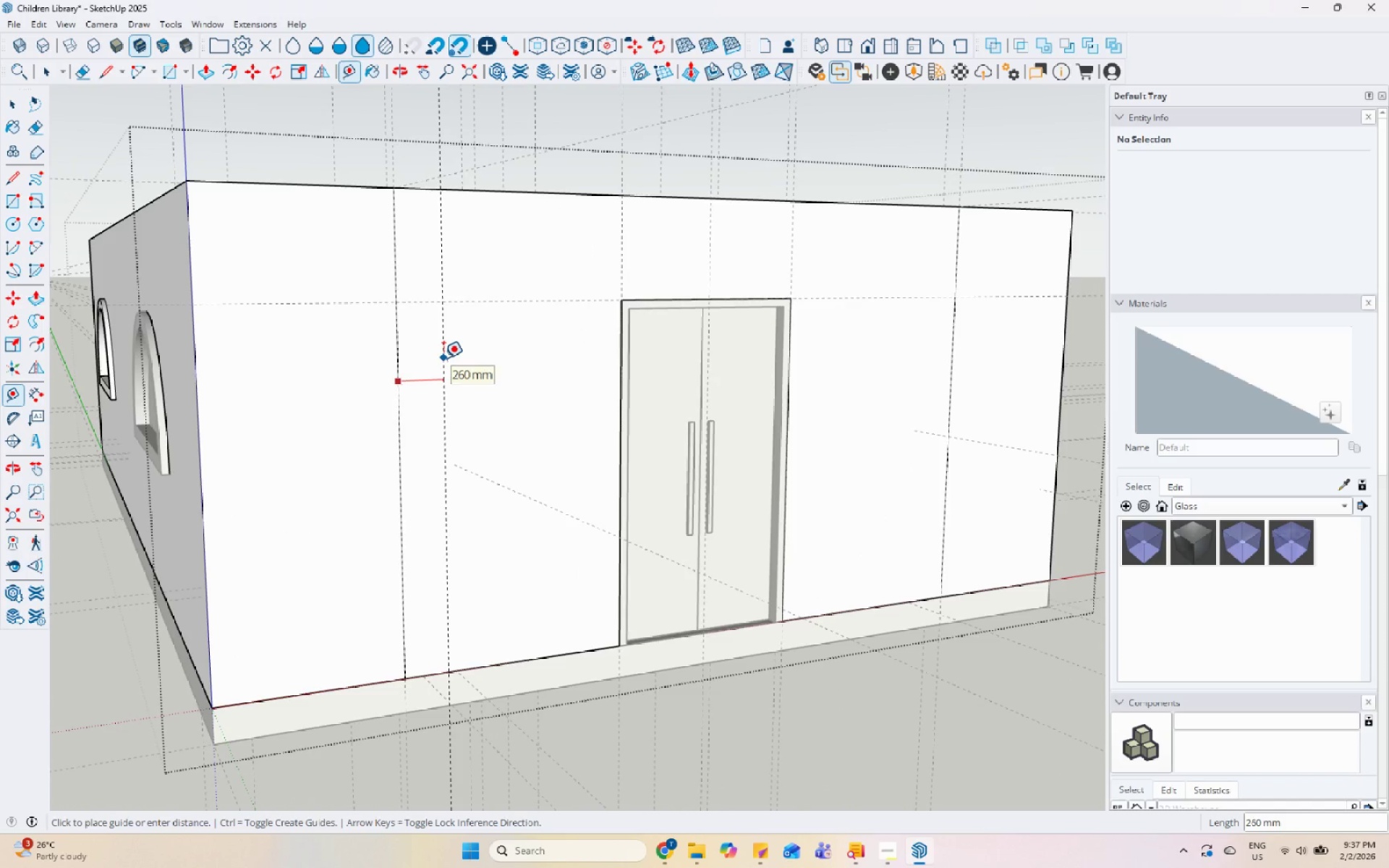 
key(Escape)
 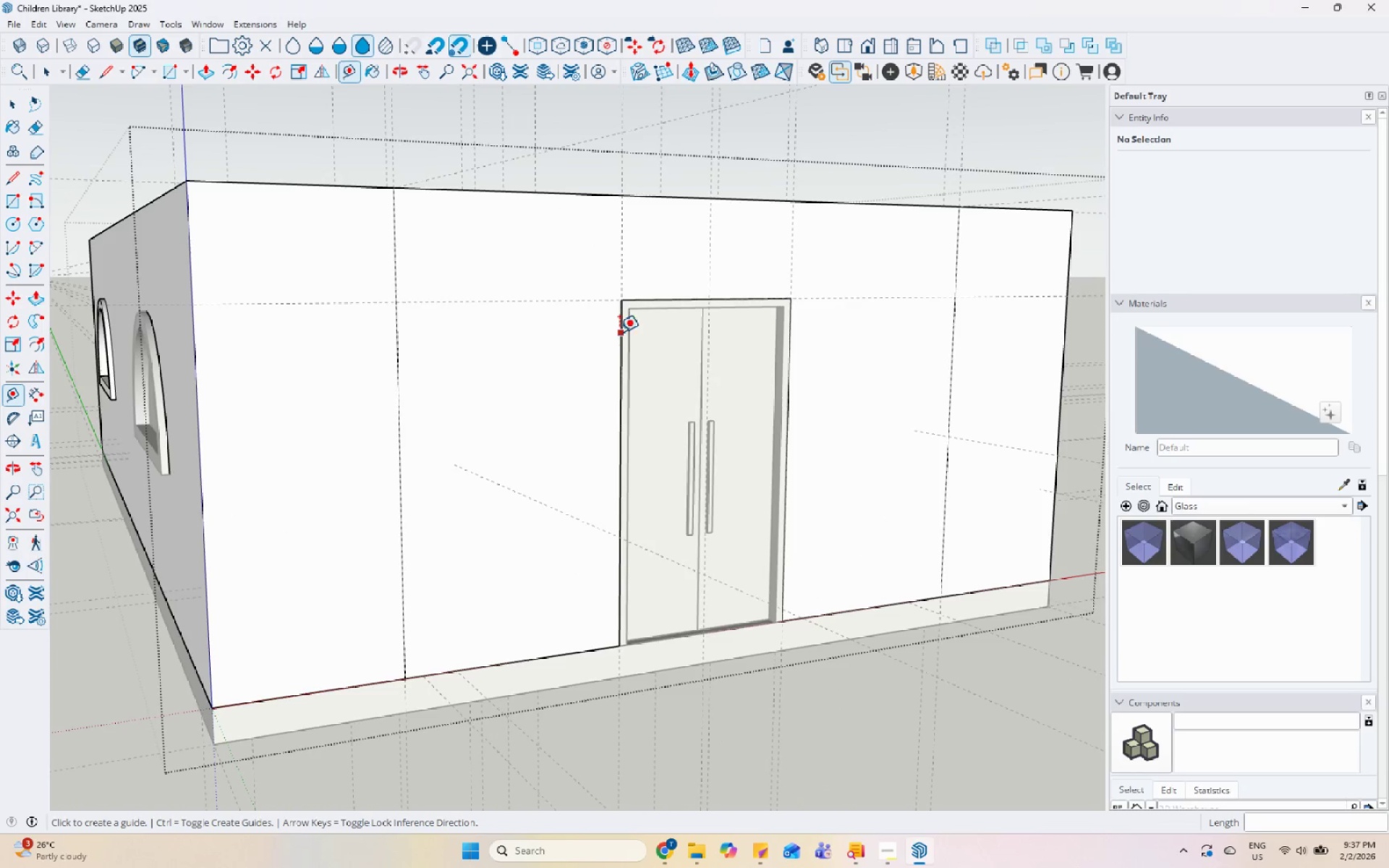 
left_click([619, 332])
 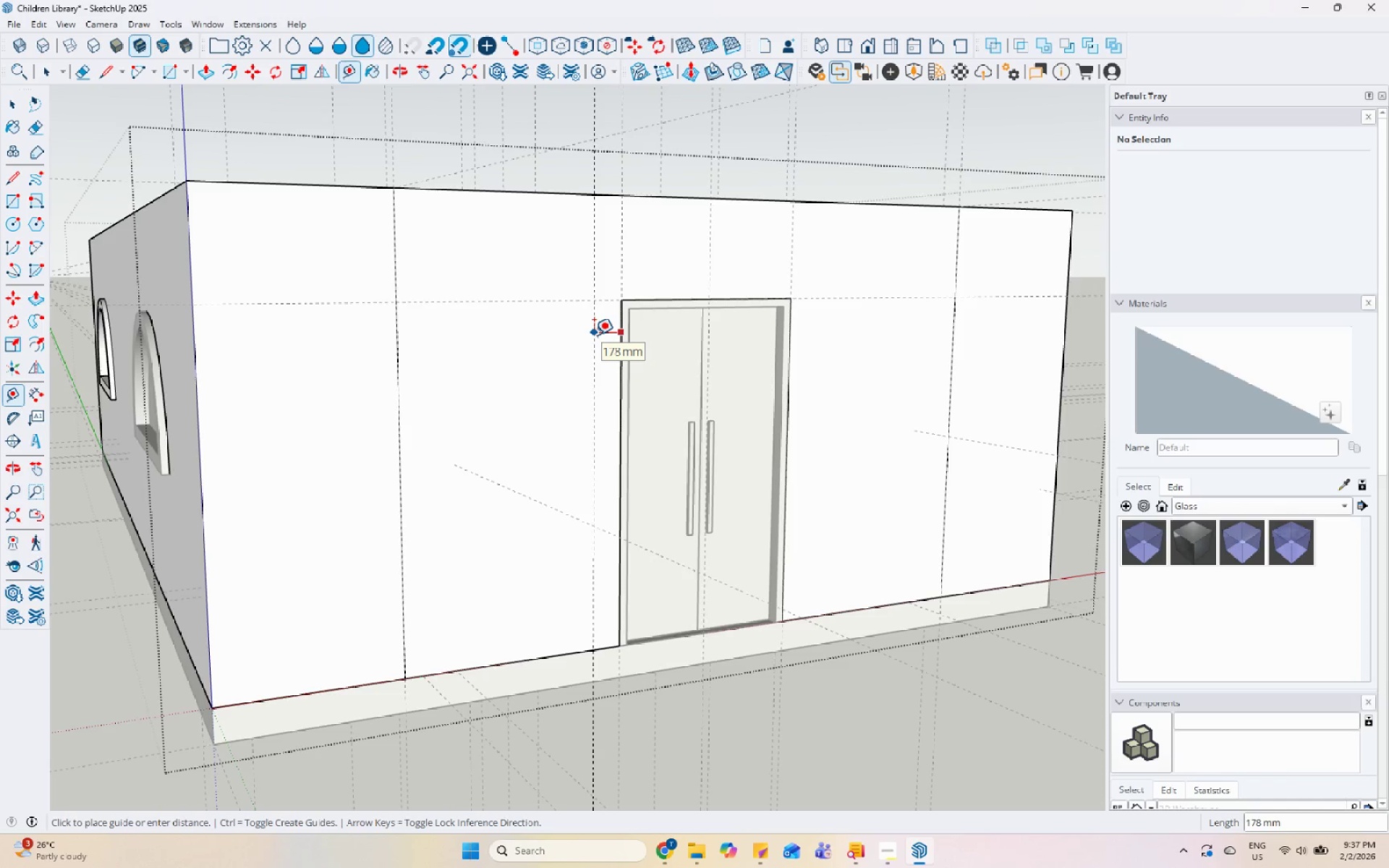 
key(Numpad5)
 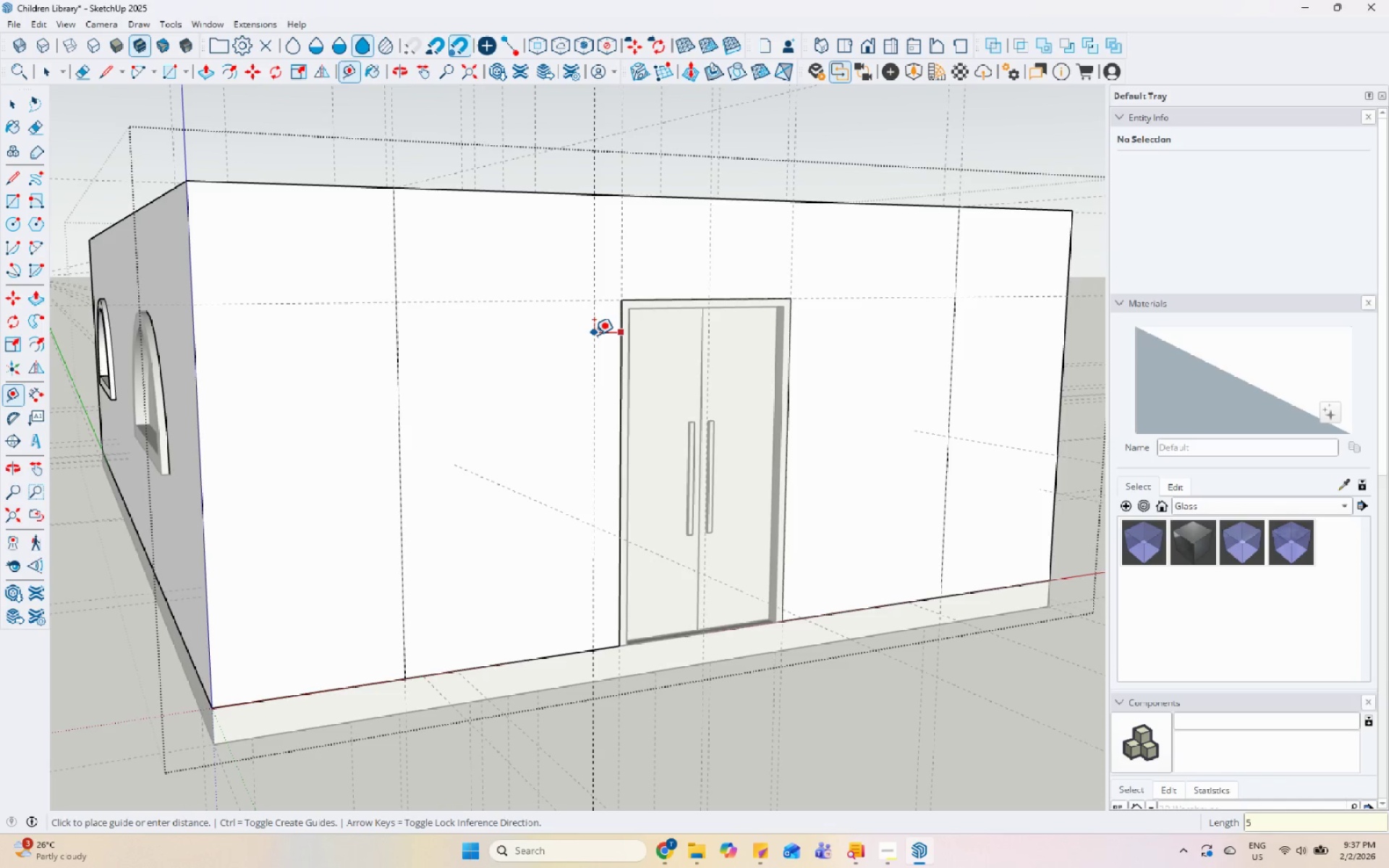 
key(Numpad0)
 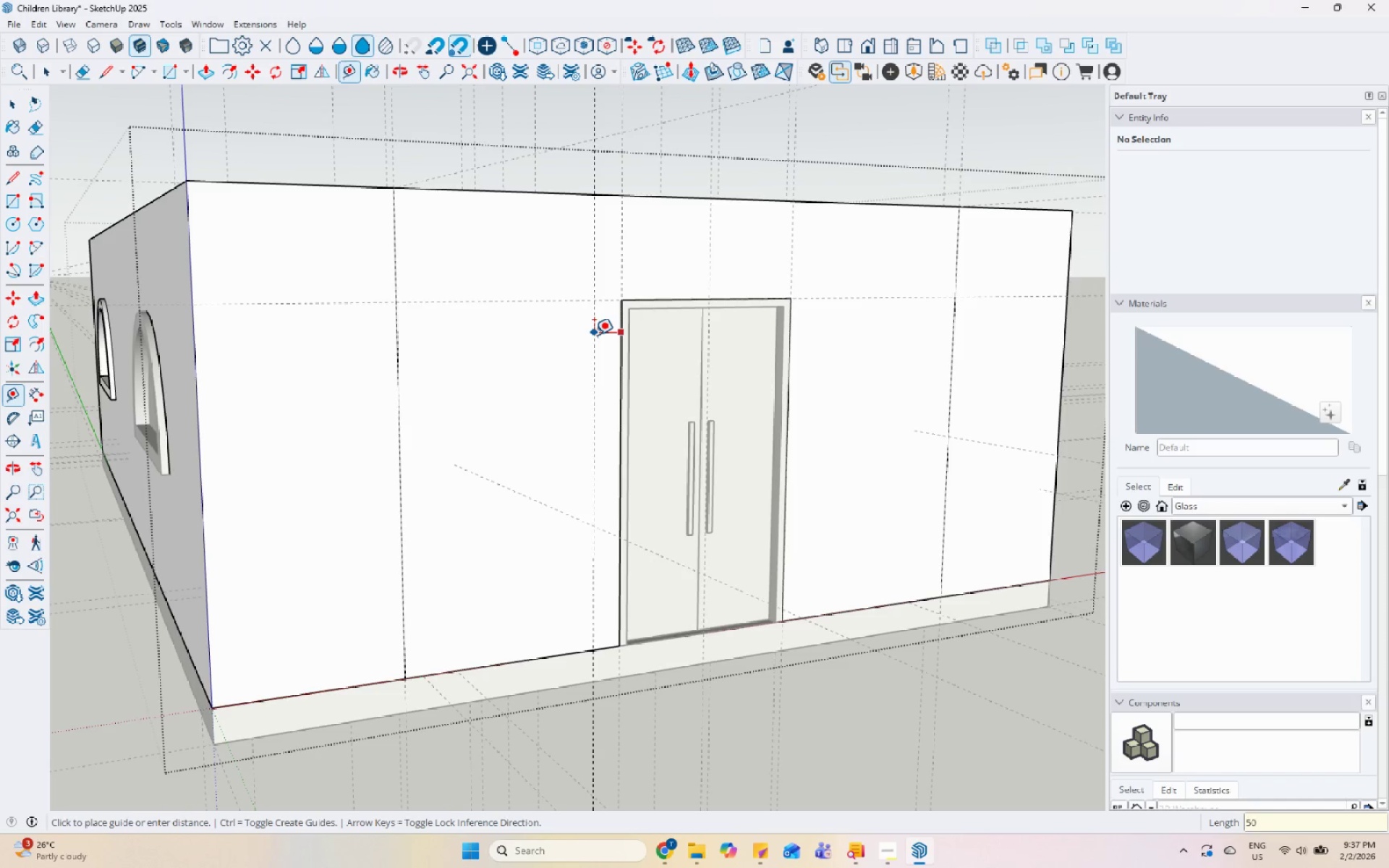 
key(Numpad0)
 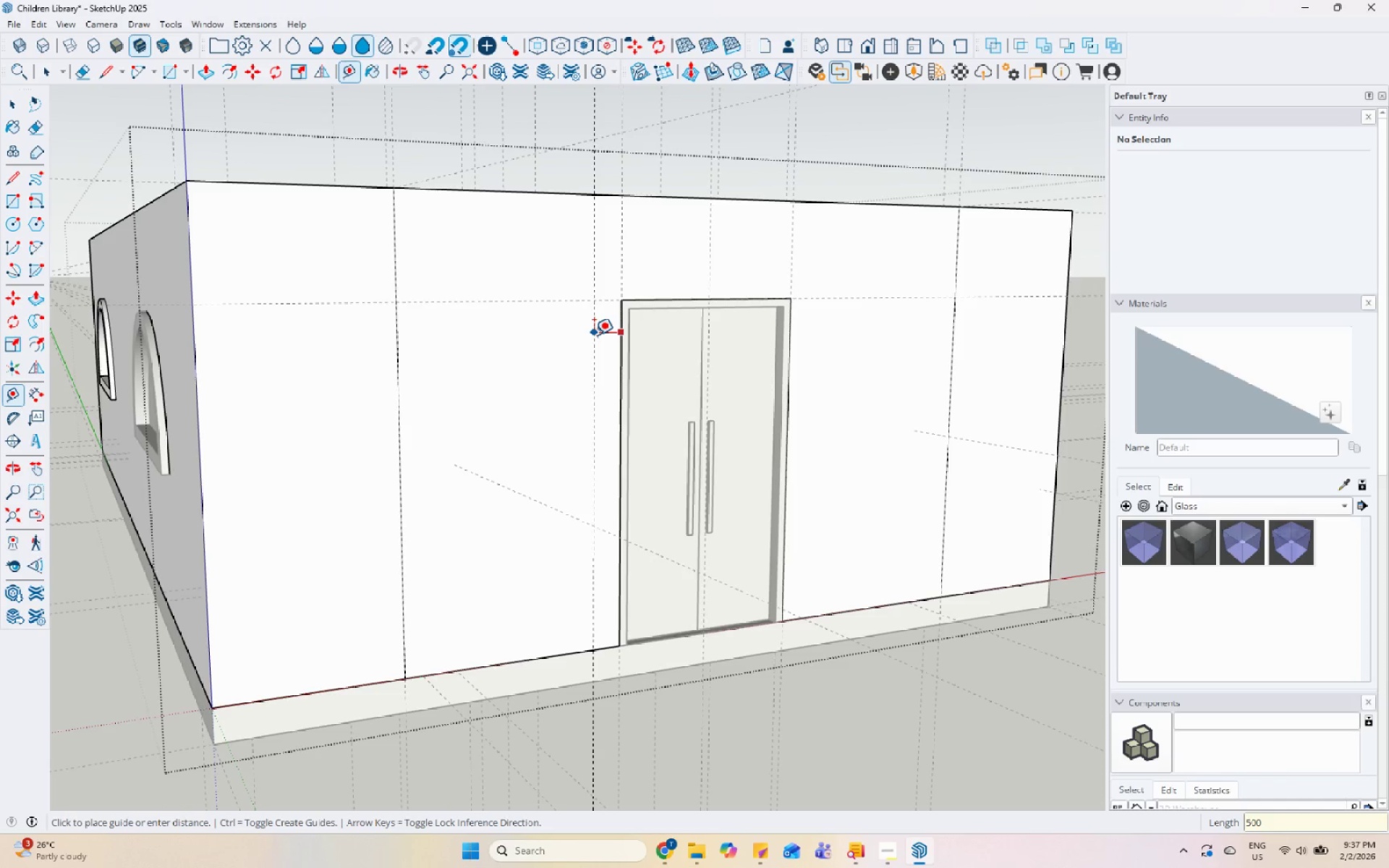 
key(Enter)
 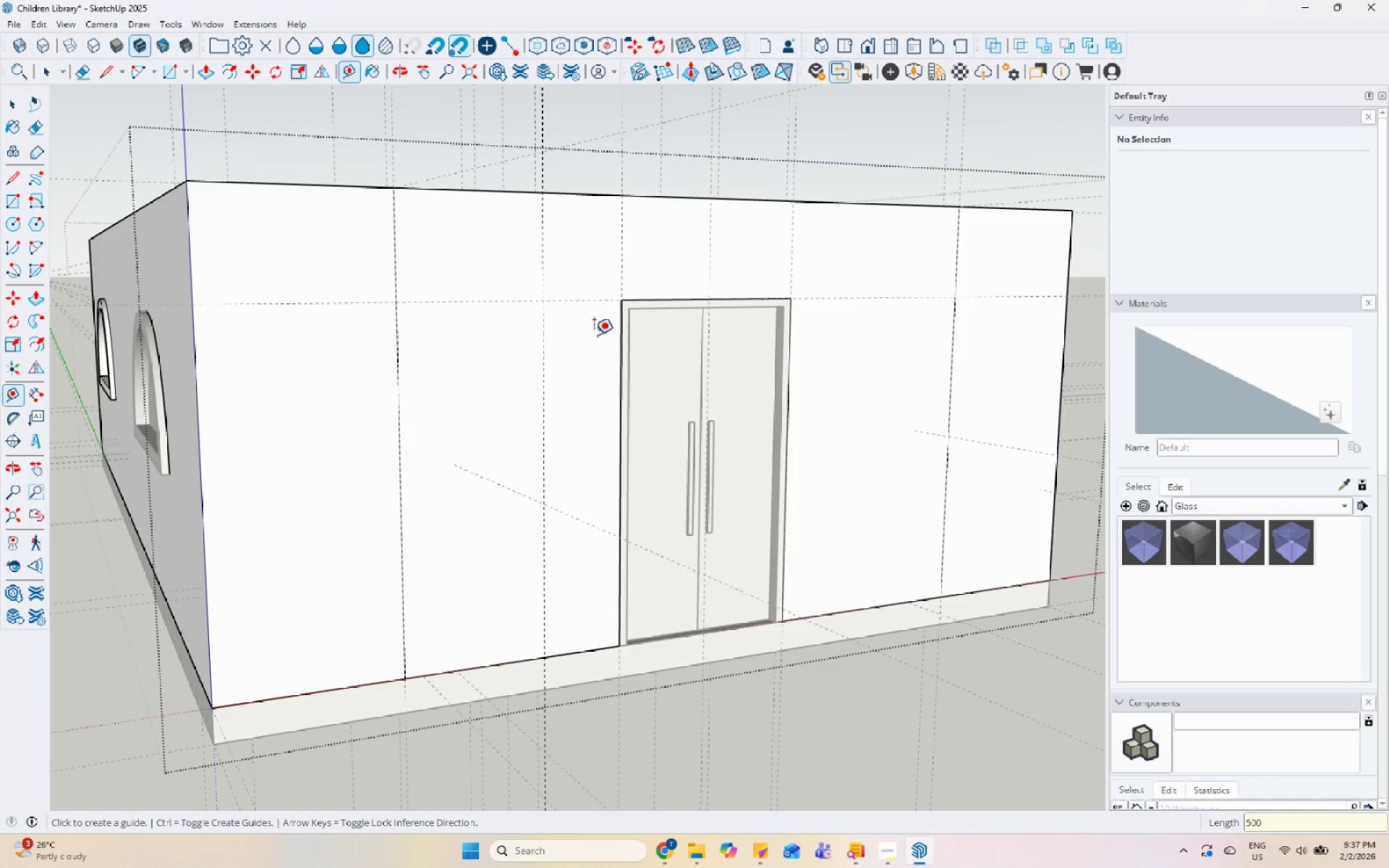 
key(Control+Z)
 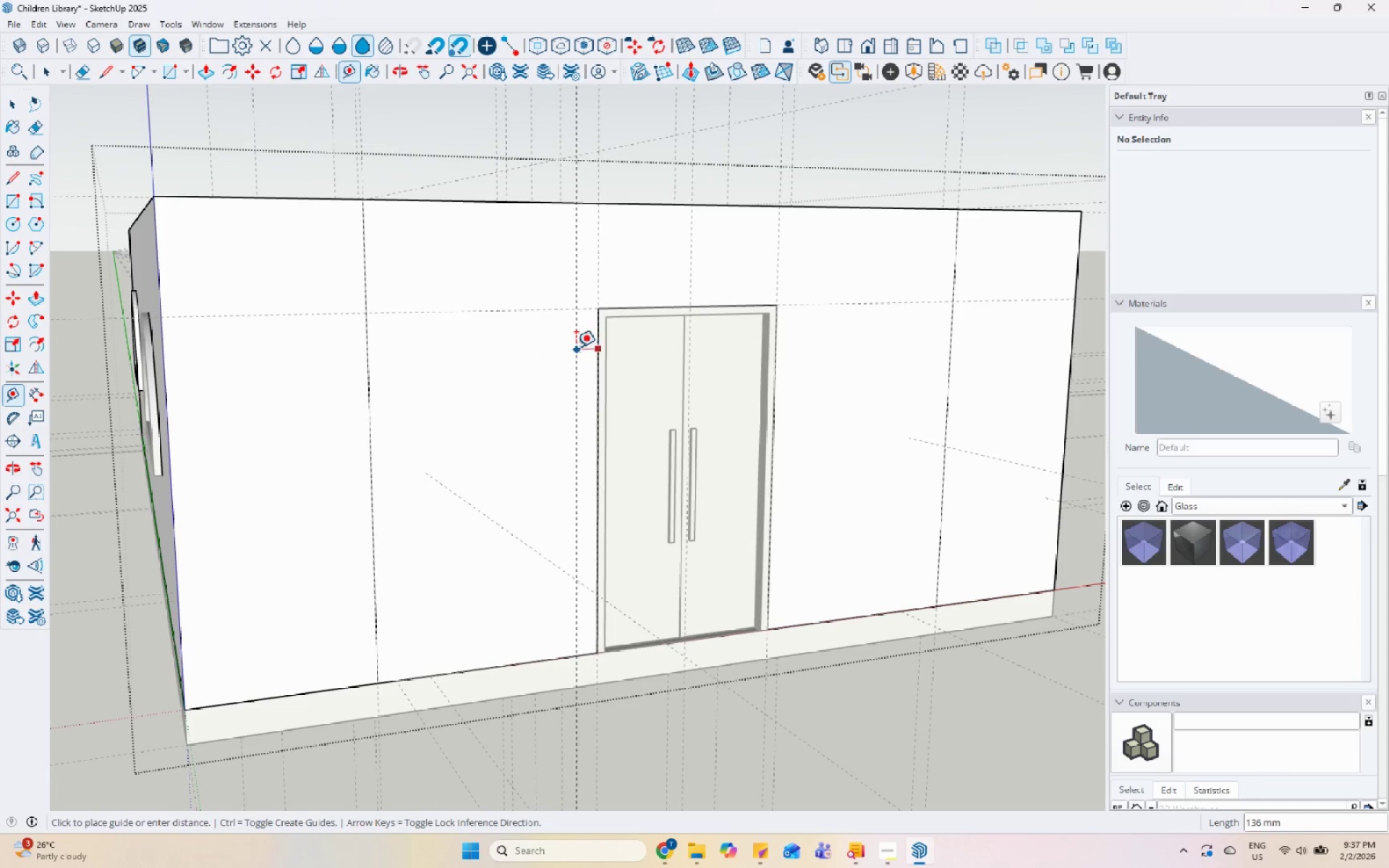 
key(Numpad3)
 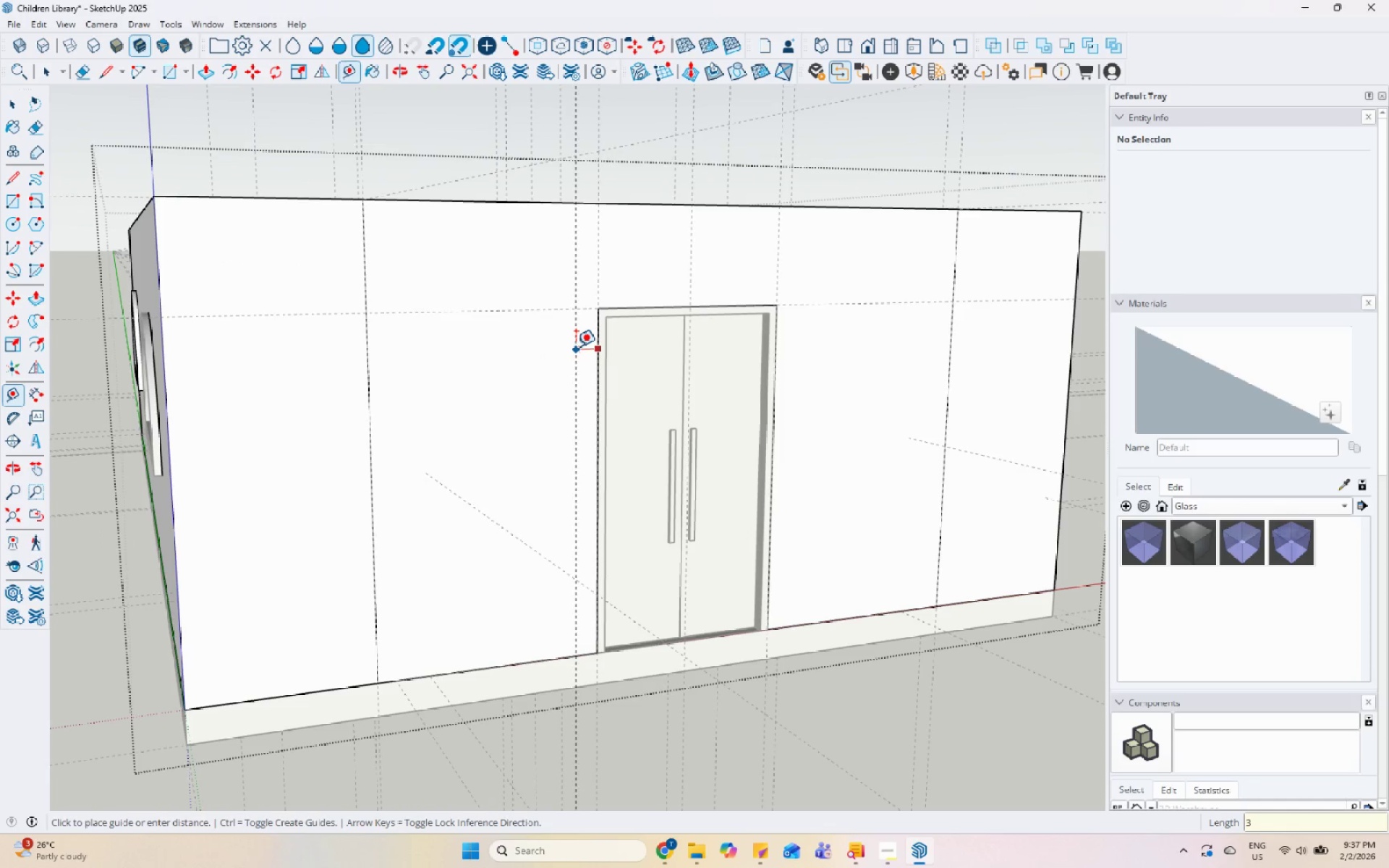 
key(Numpad0)
 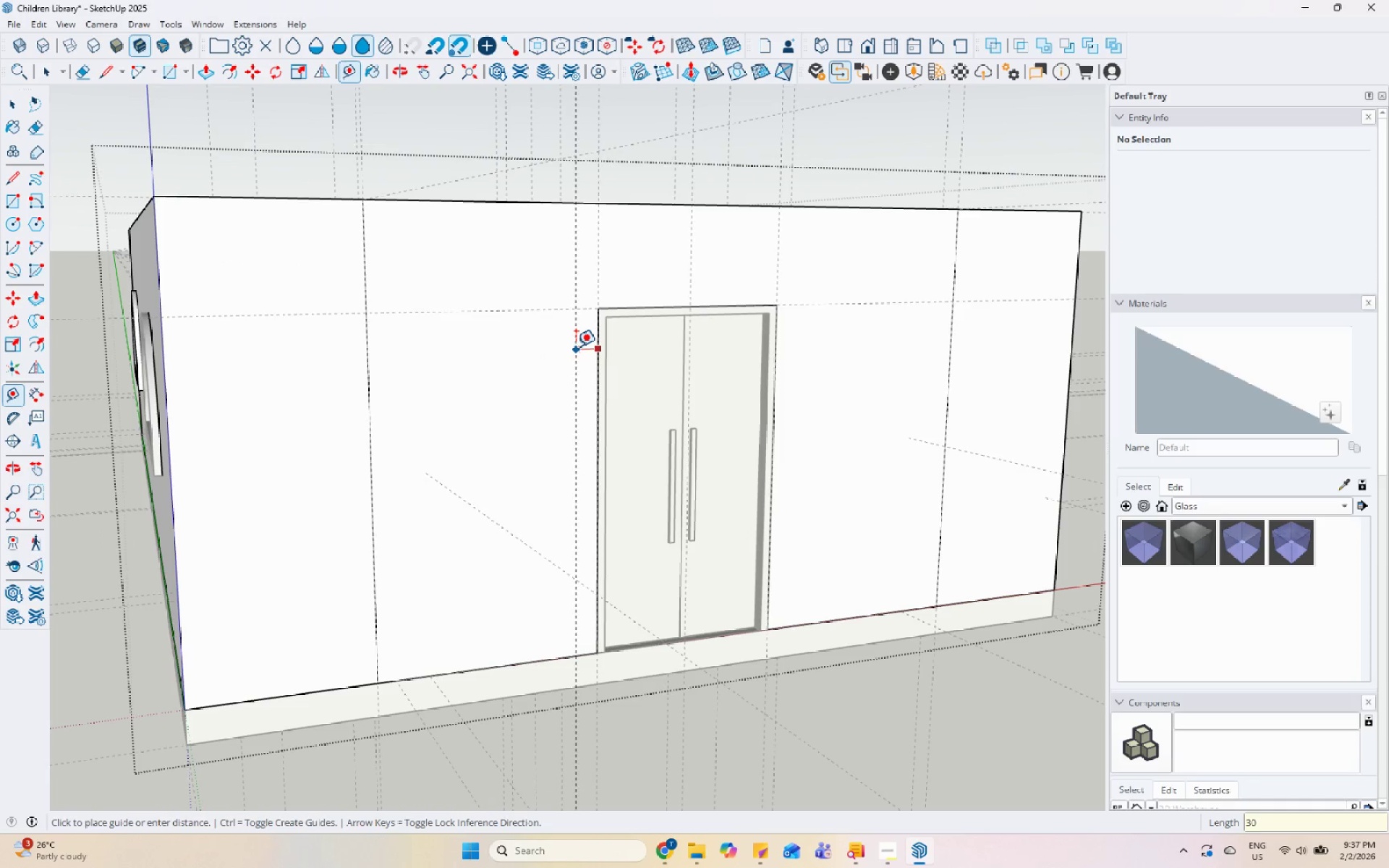 
key(Numpad0)
 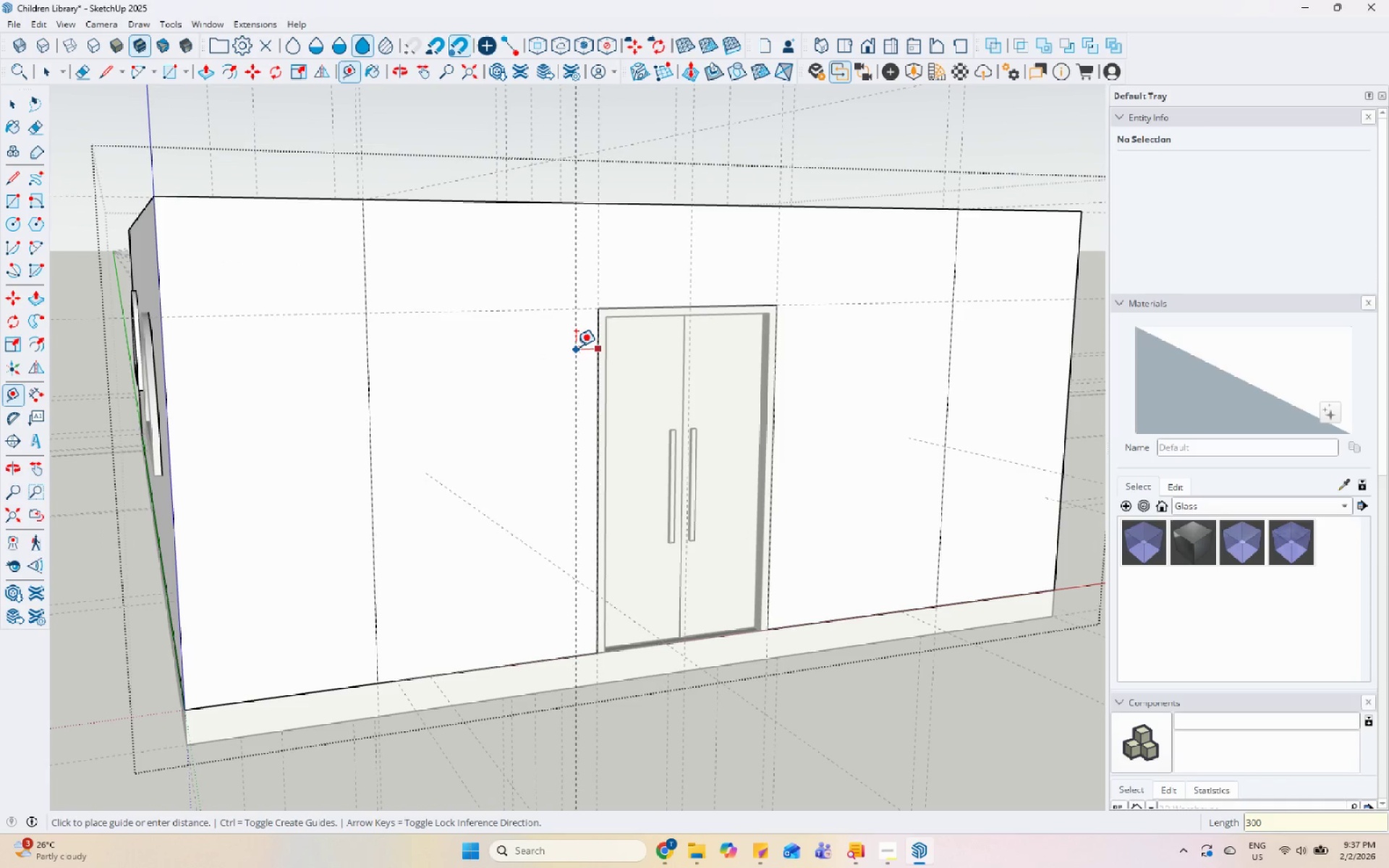 
key(Enter)
 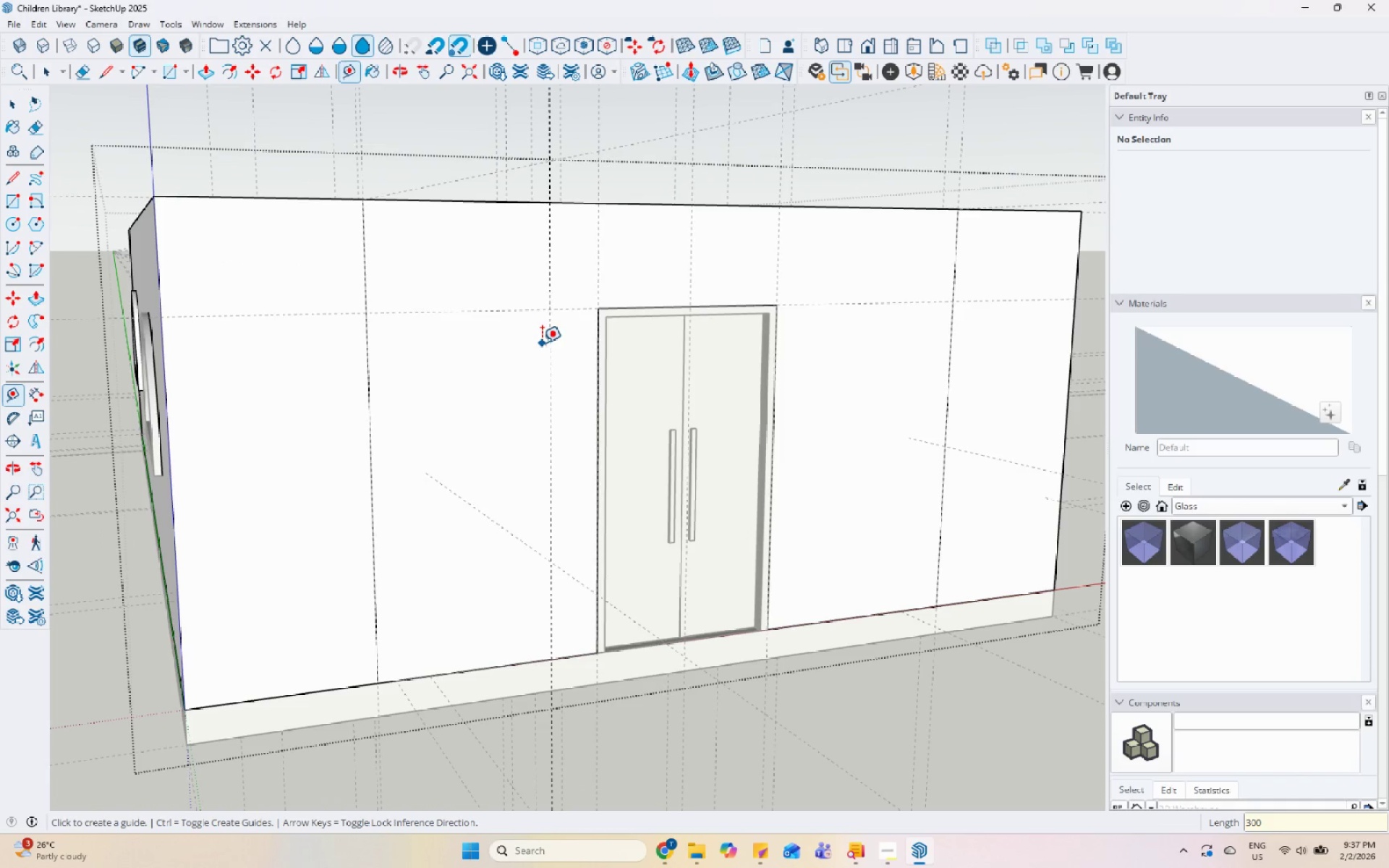 
left_click([551, 342])
 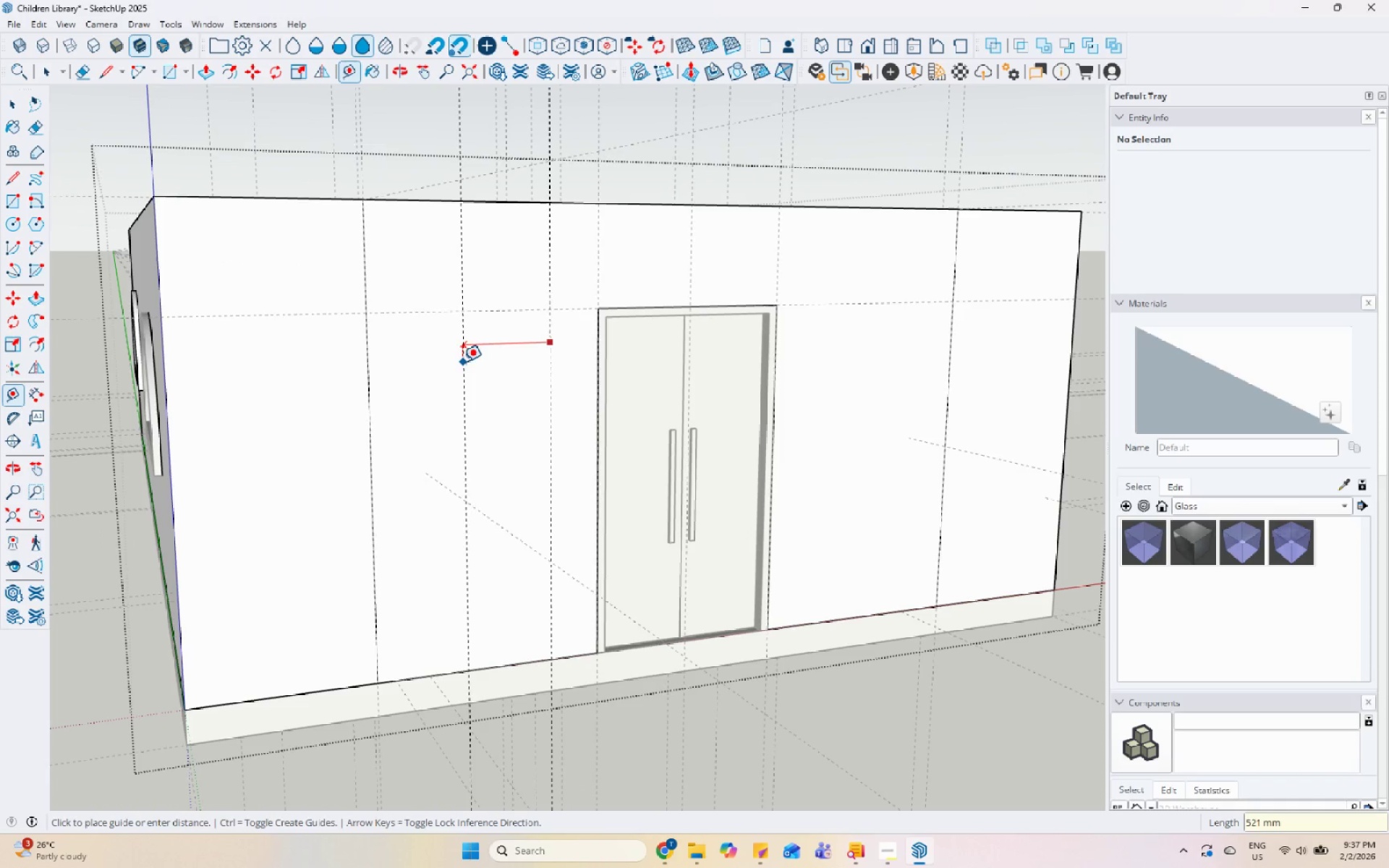 
mouse_move([468, 359])
 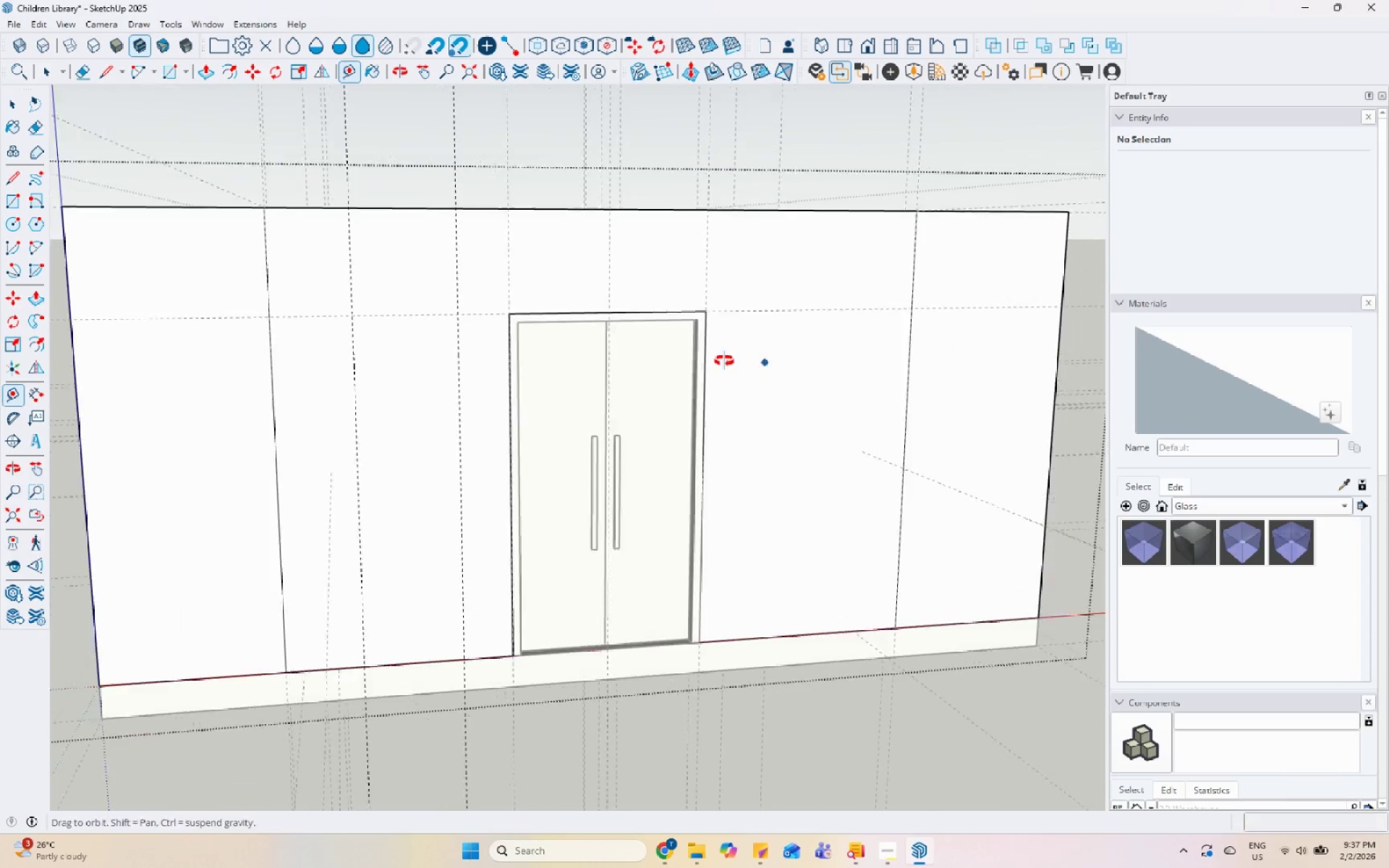 
scroll: coordinate [723, 361], scroll_direction: up, amount: 1.0
 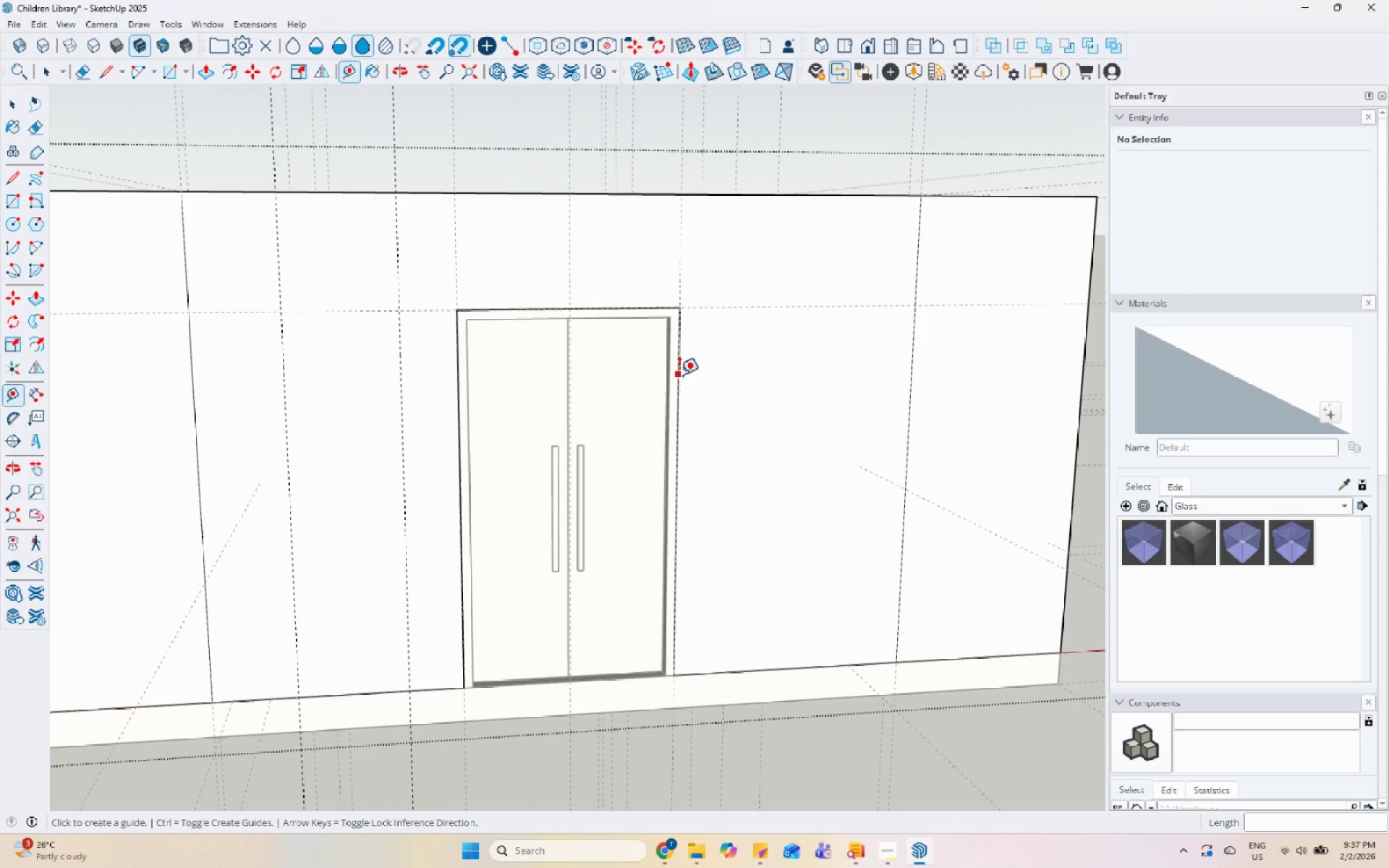 
left_click([680, 373])
 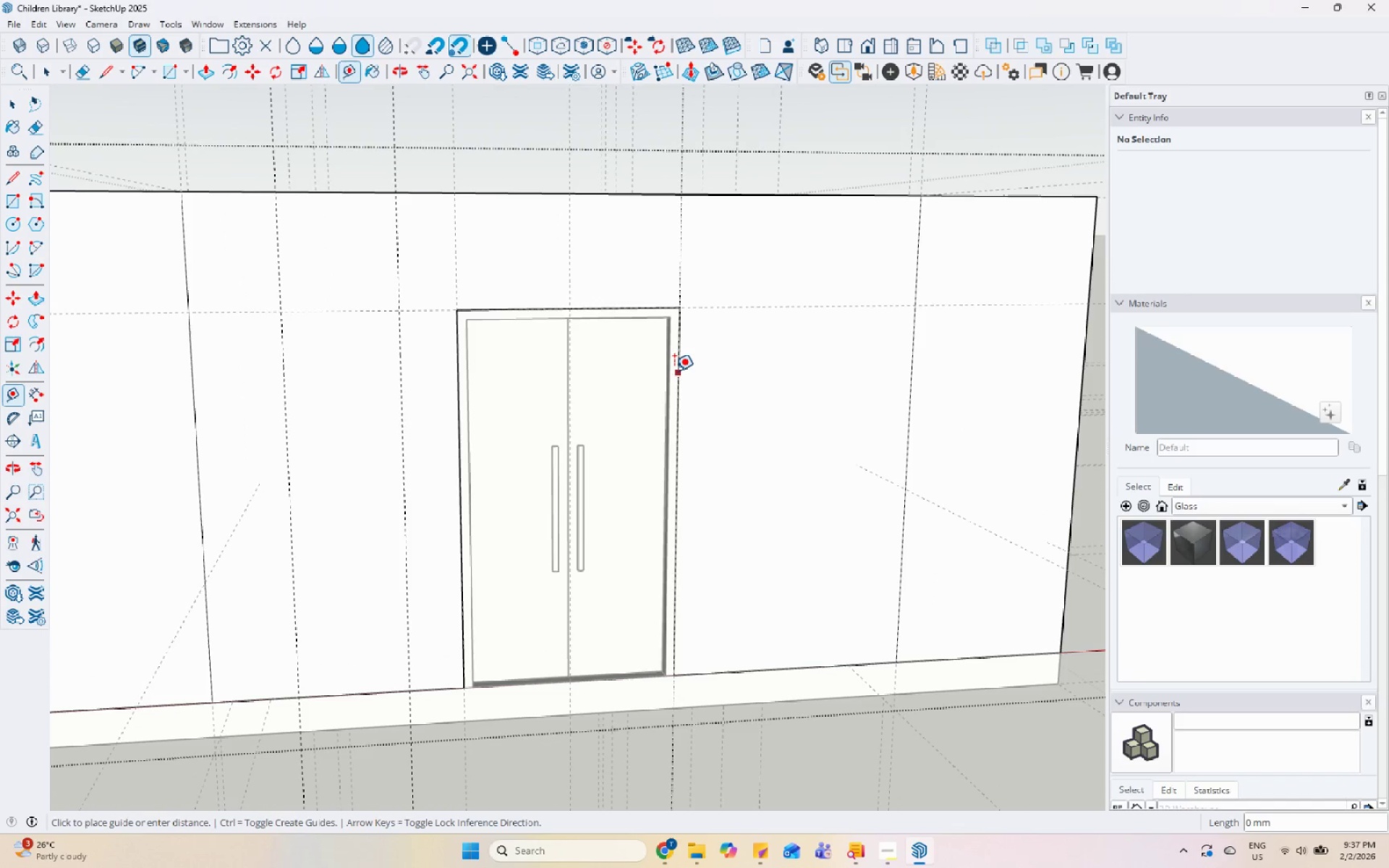 
key(Numpad3)
 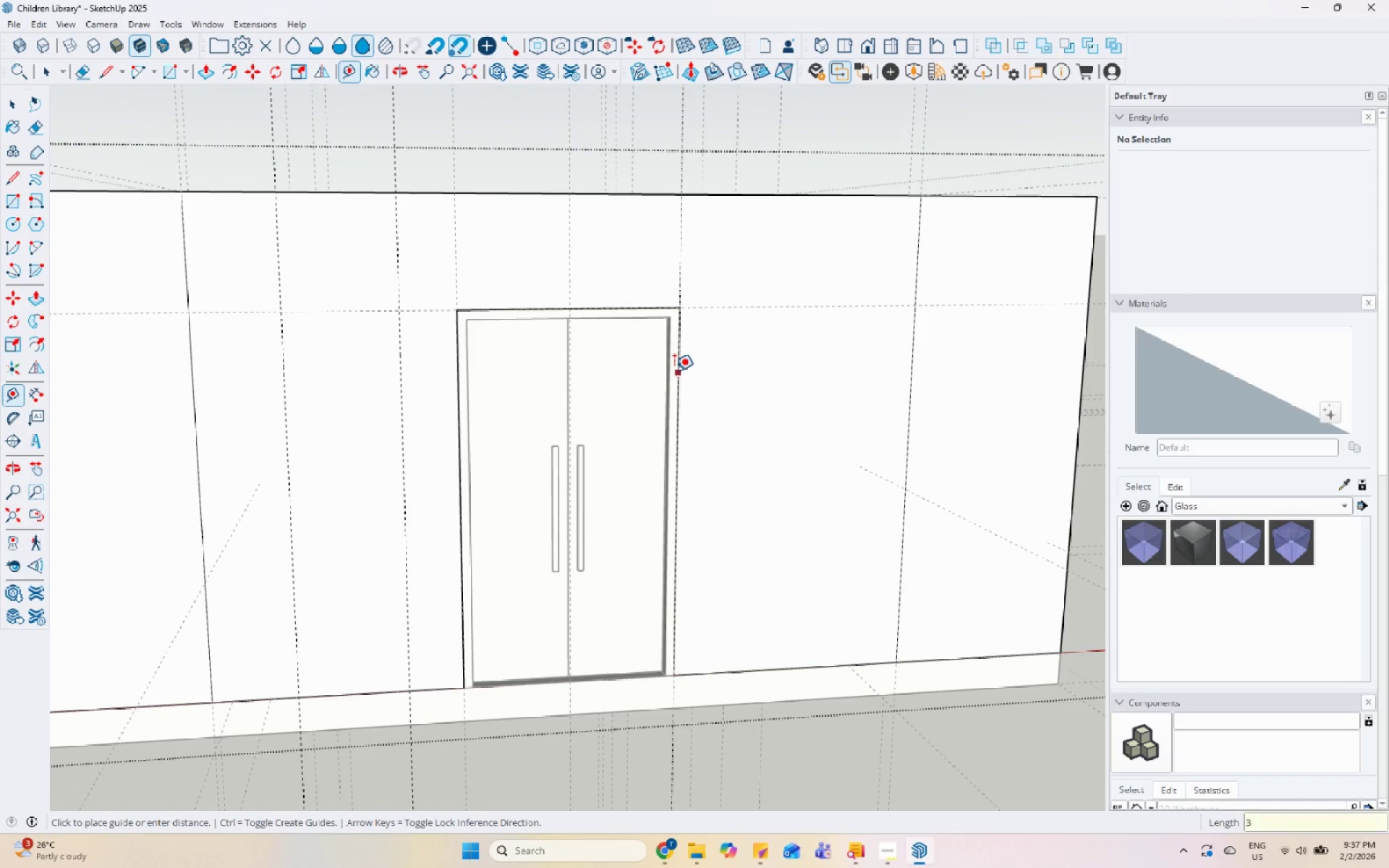 
key(Numpad0)
 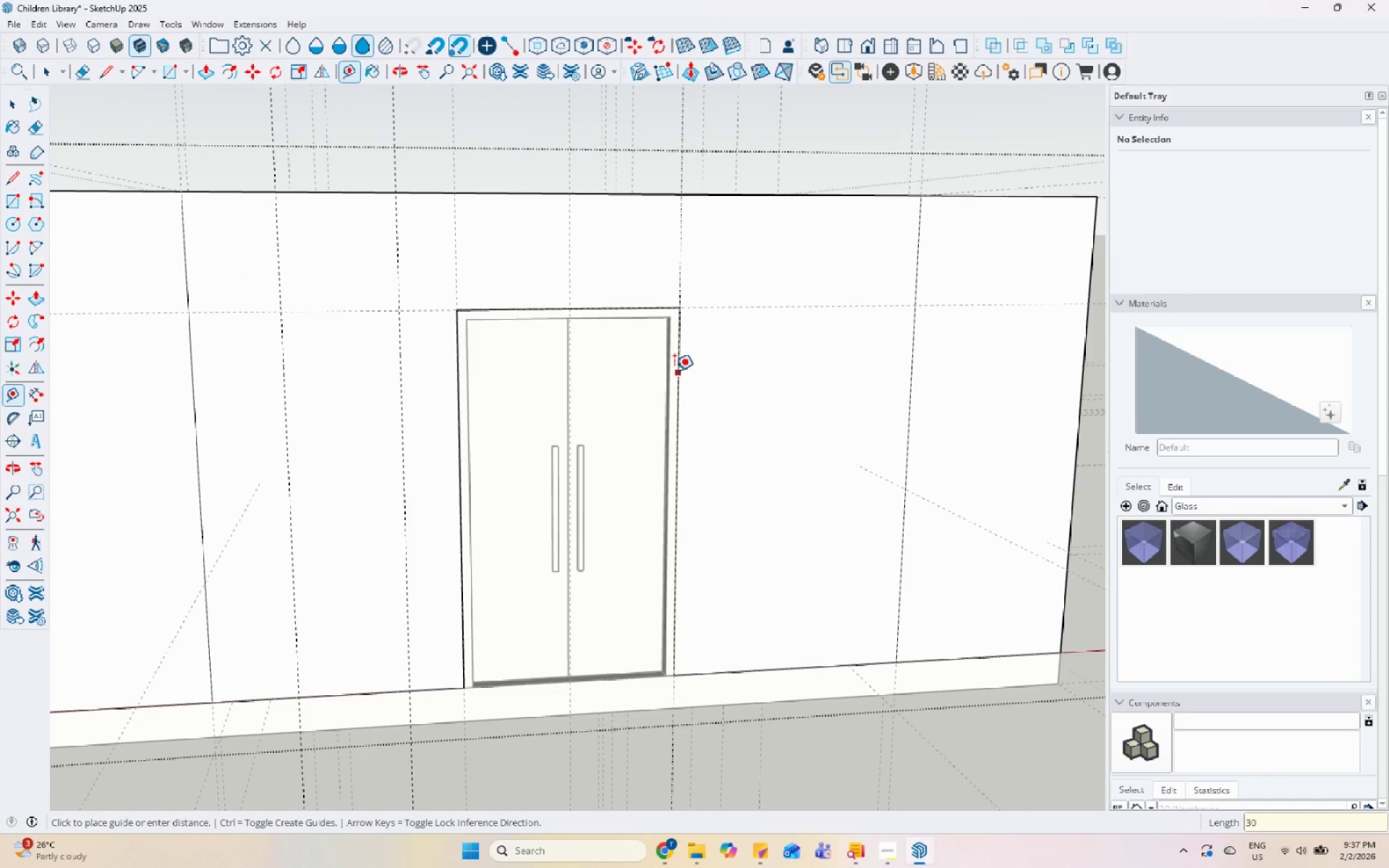 
key(Numpad0)
 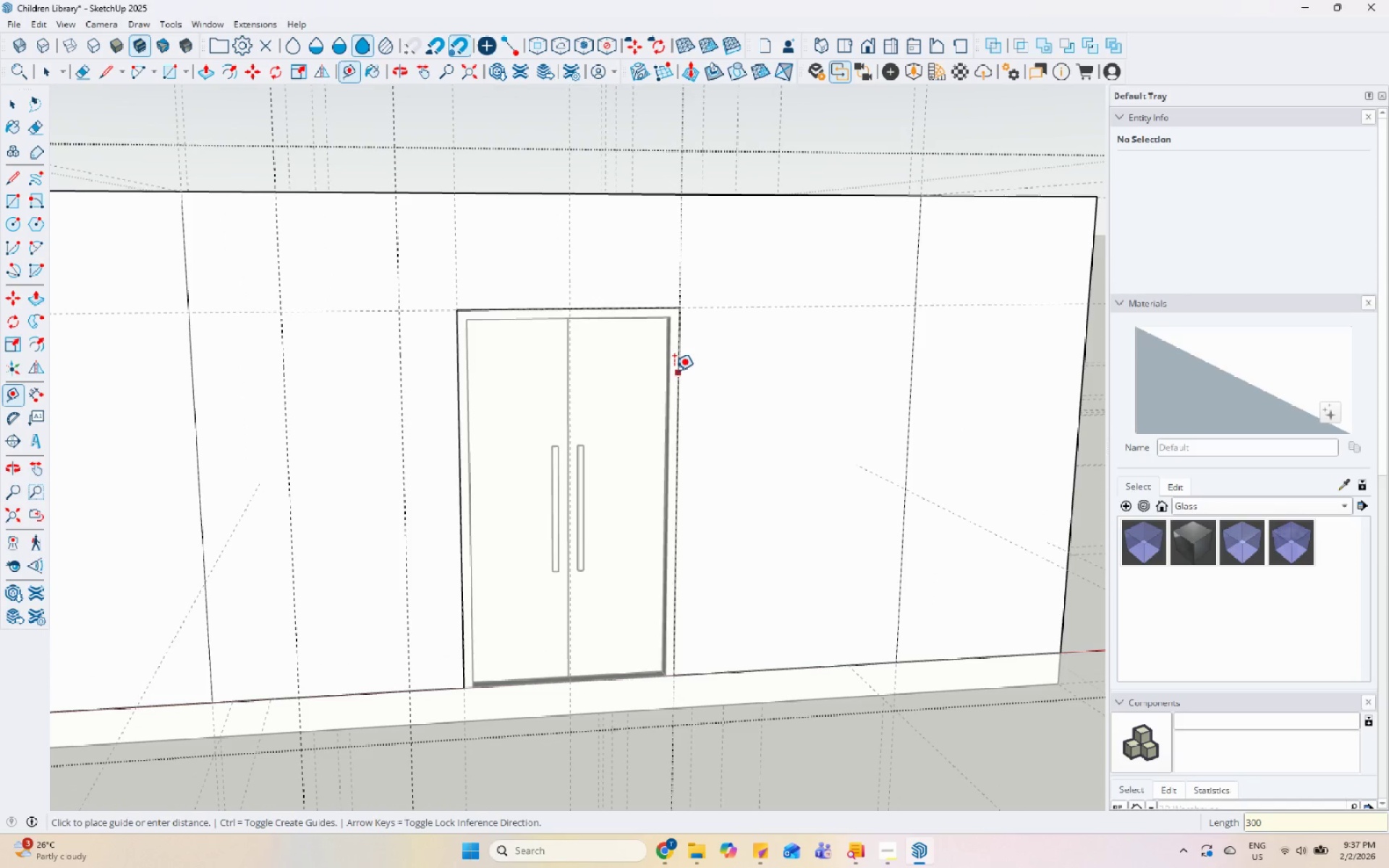 
key(Enter)
 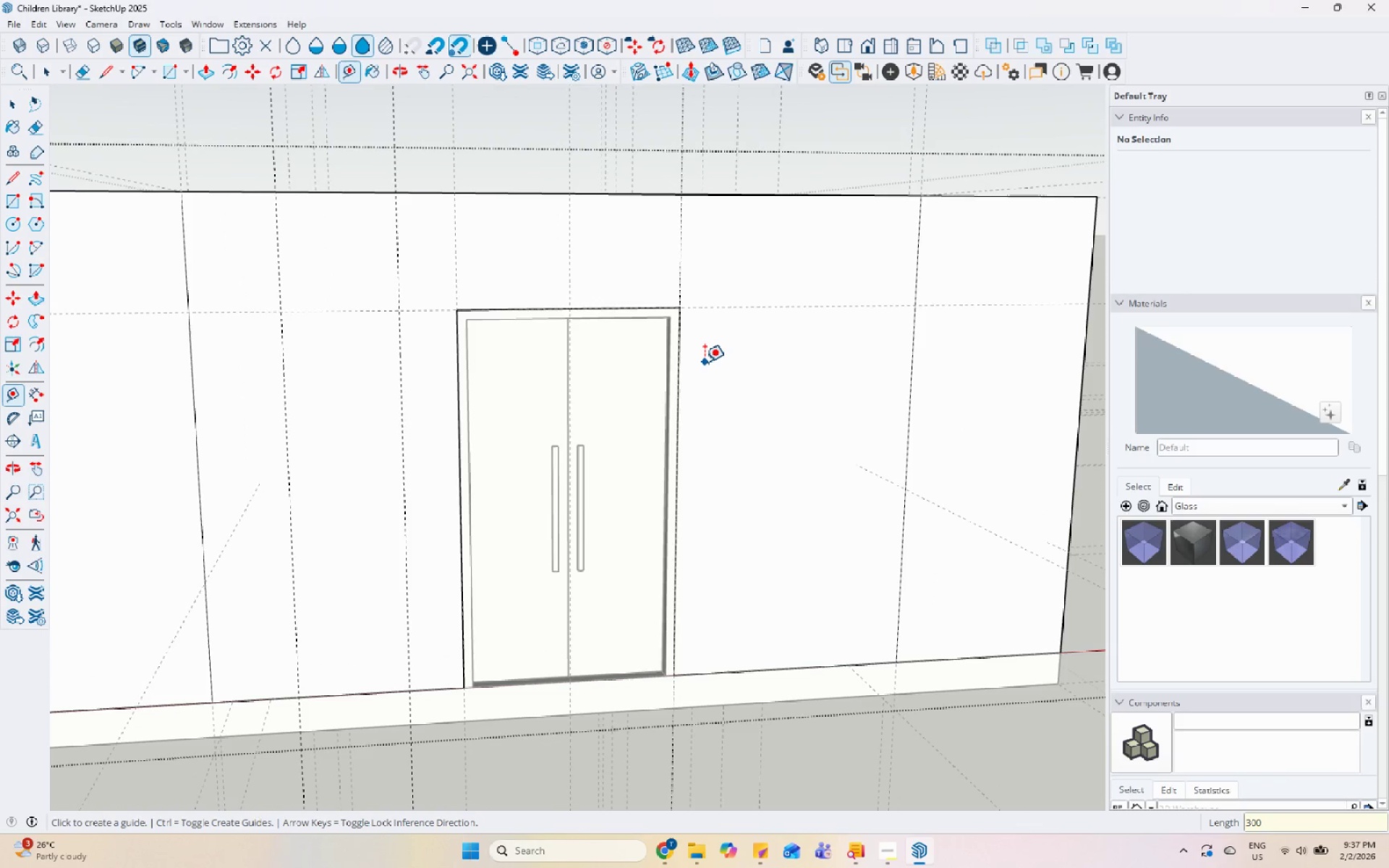 
key(Control+Z)
 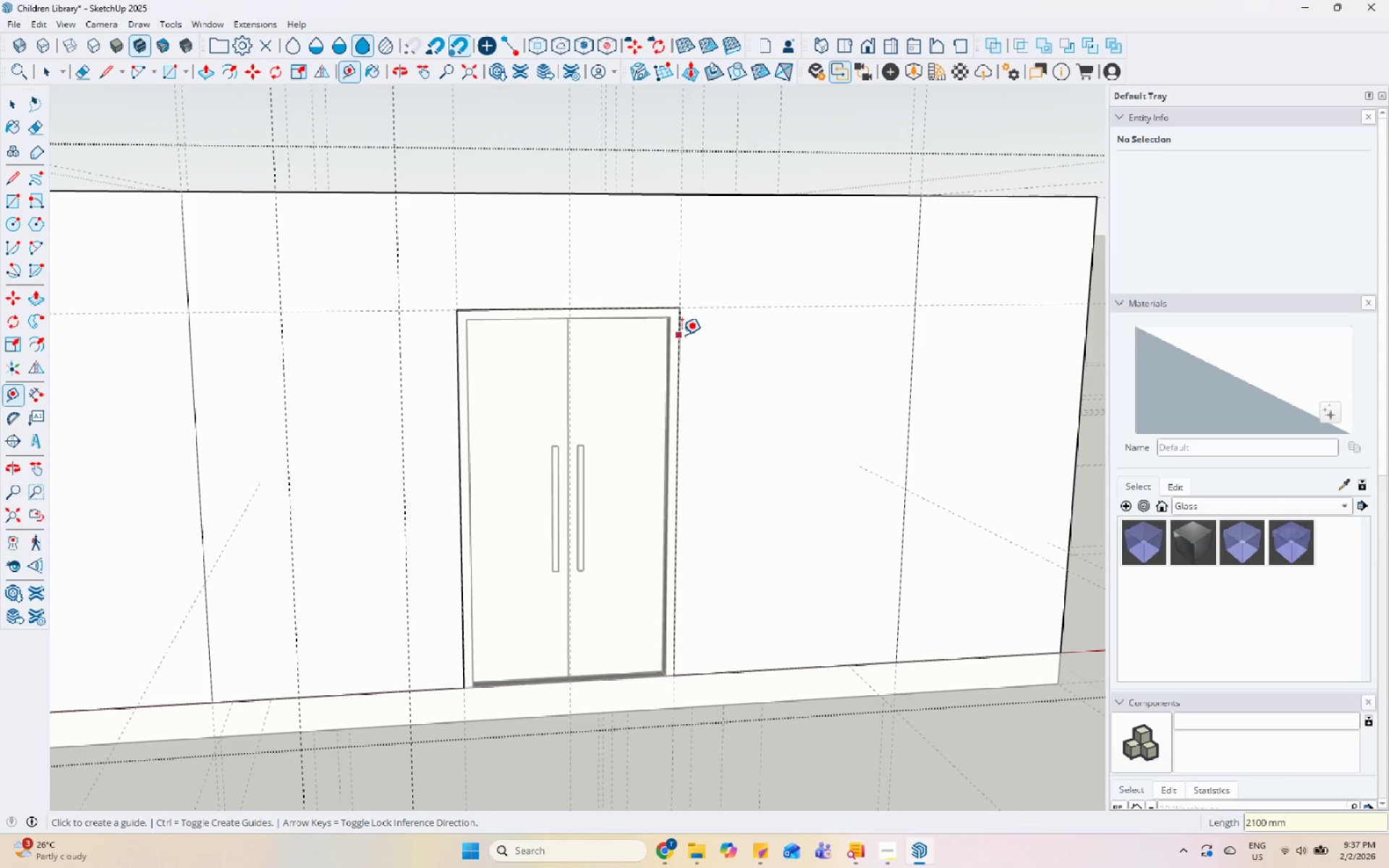 
left_click([681, 334])
 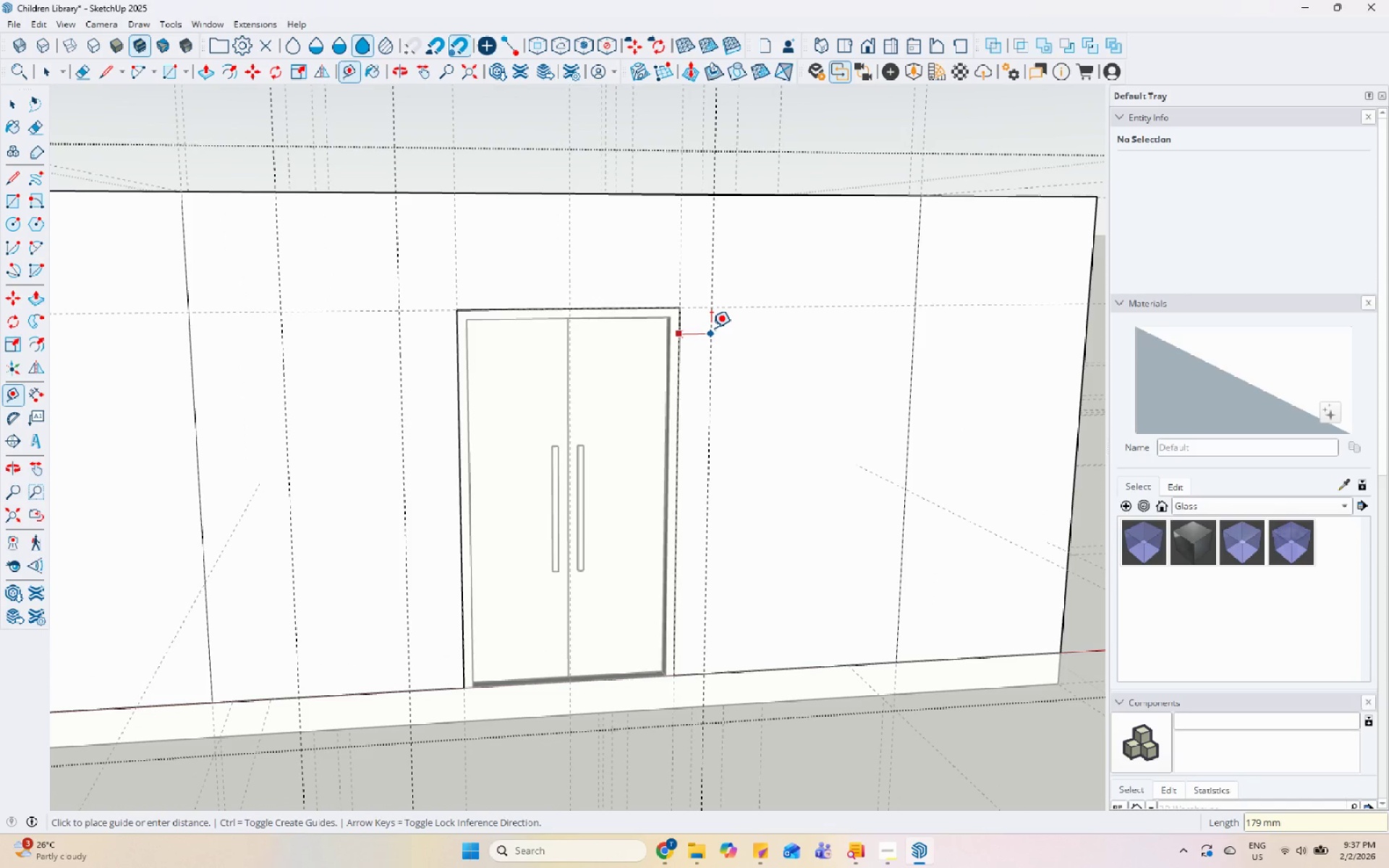 
key(Numpad3)
 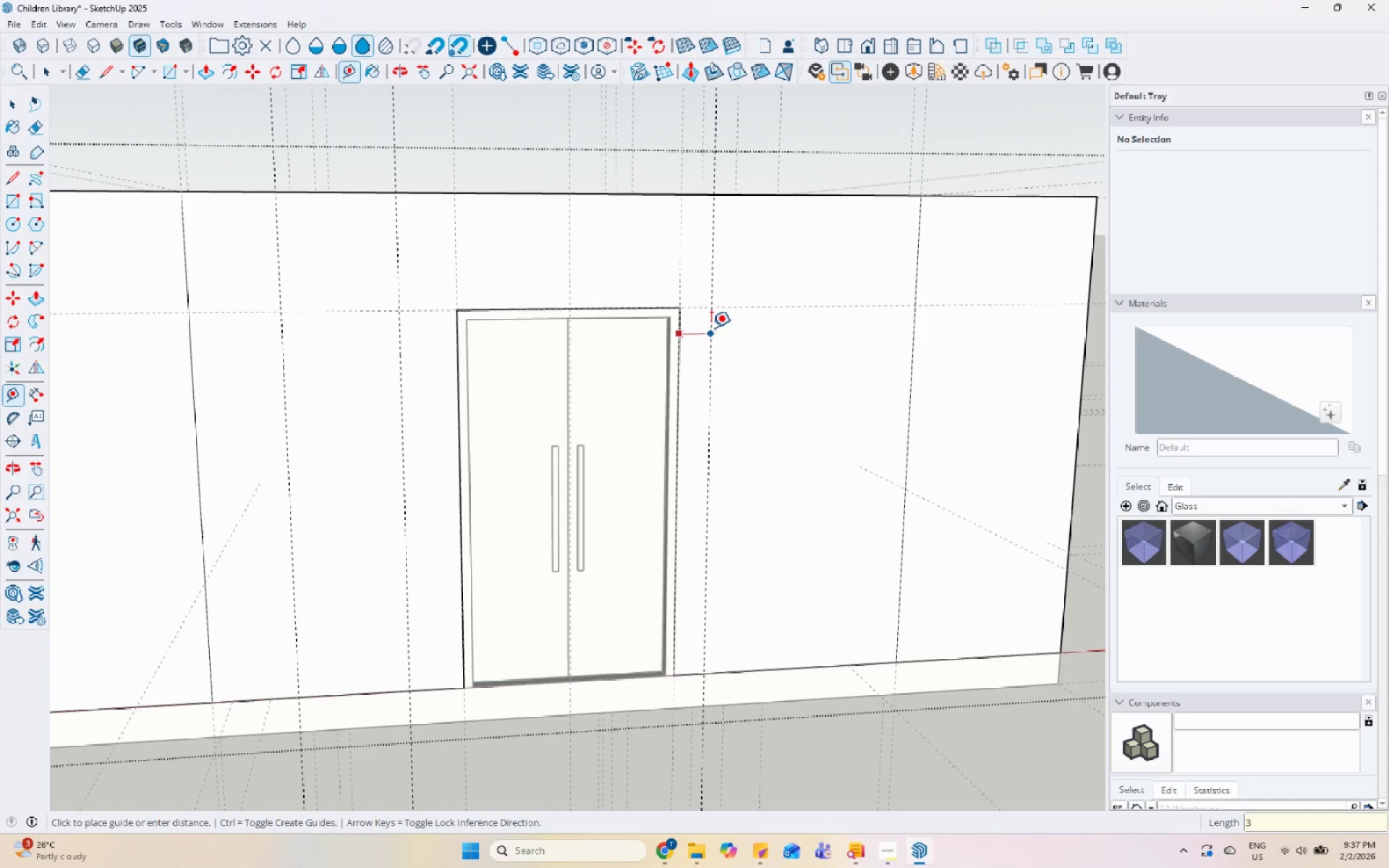 
key(Numpad0)
 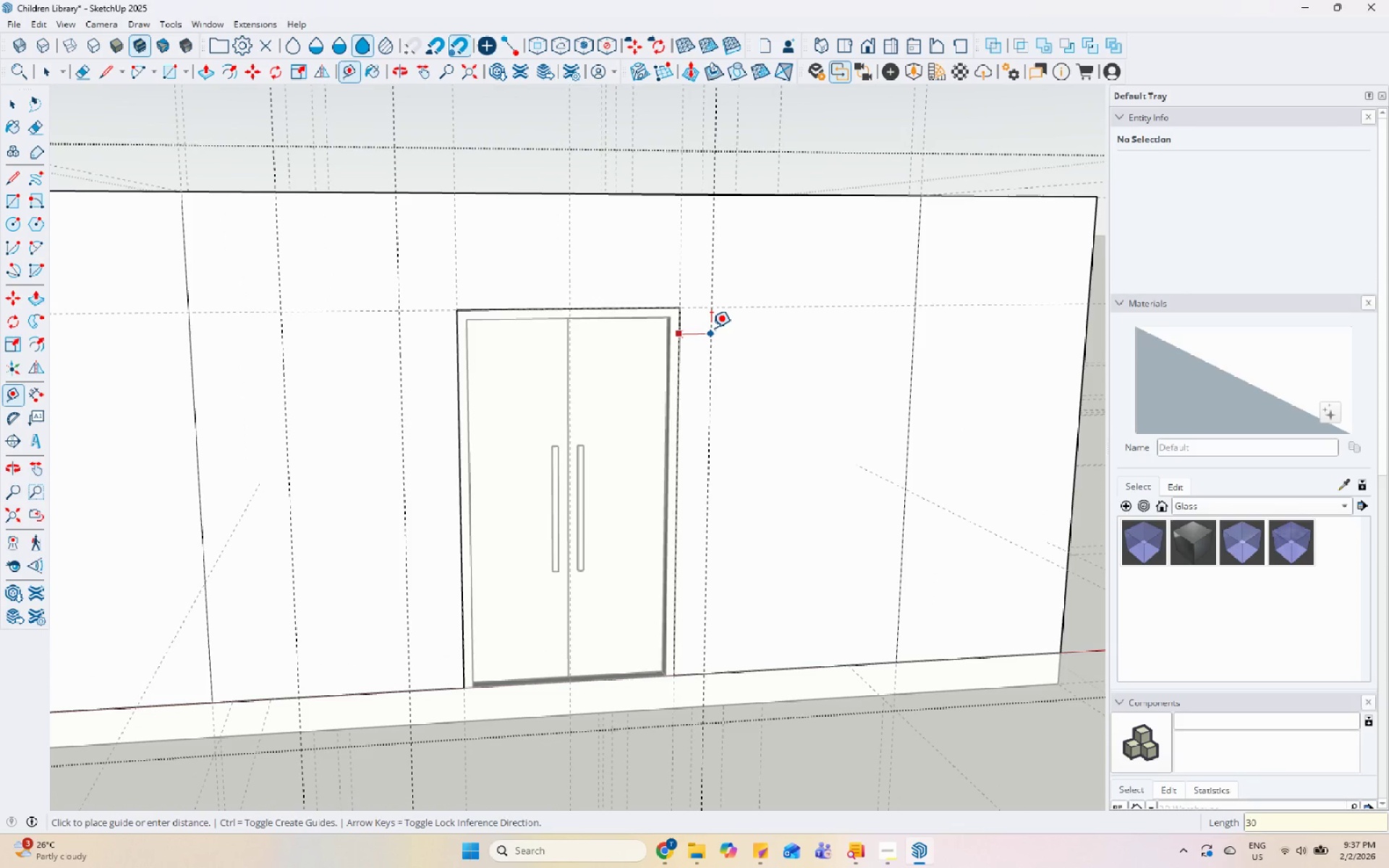 
key(Numpad0)
 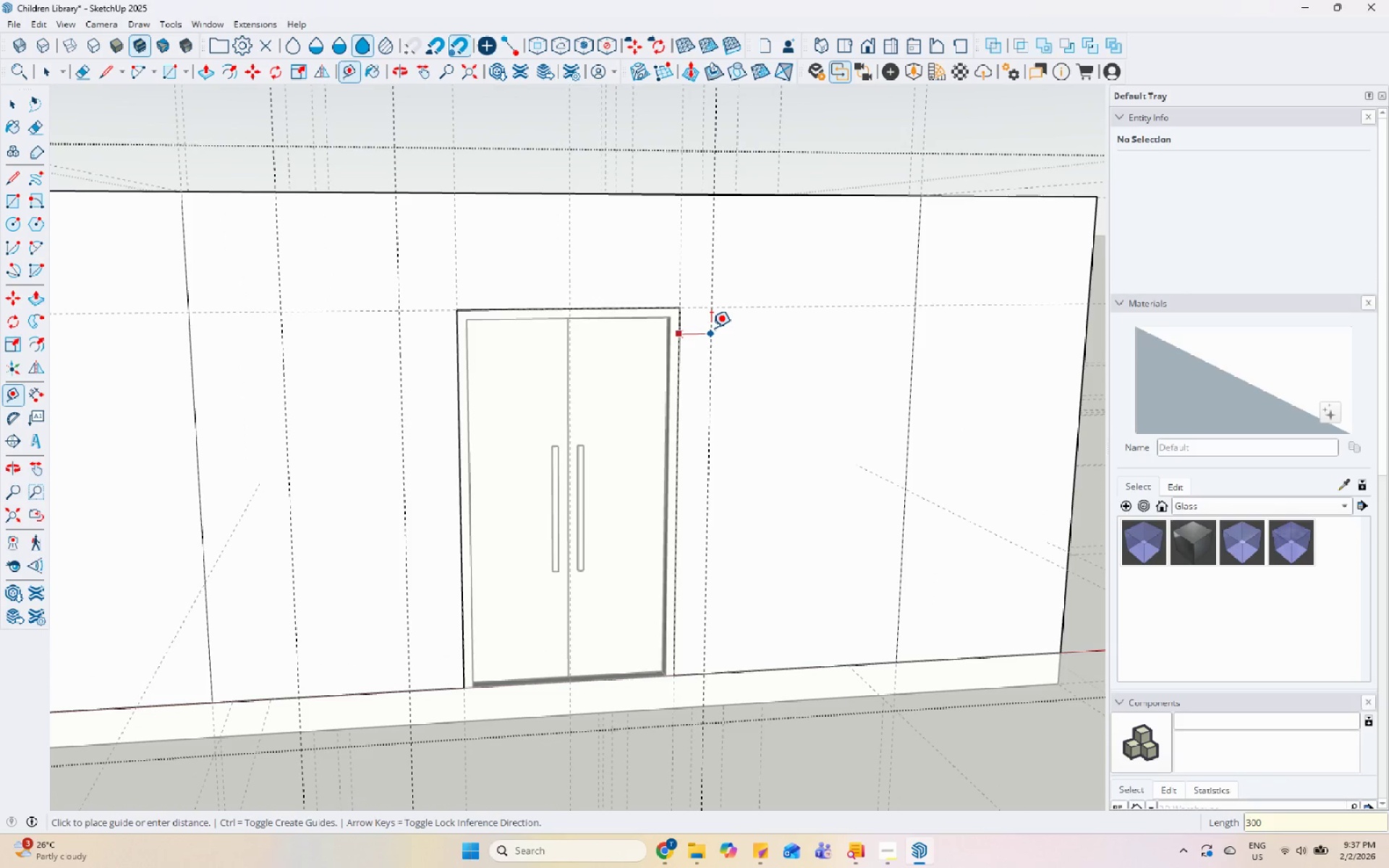 
key(Enter)
 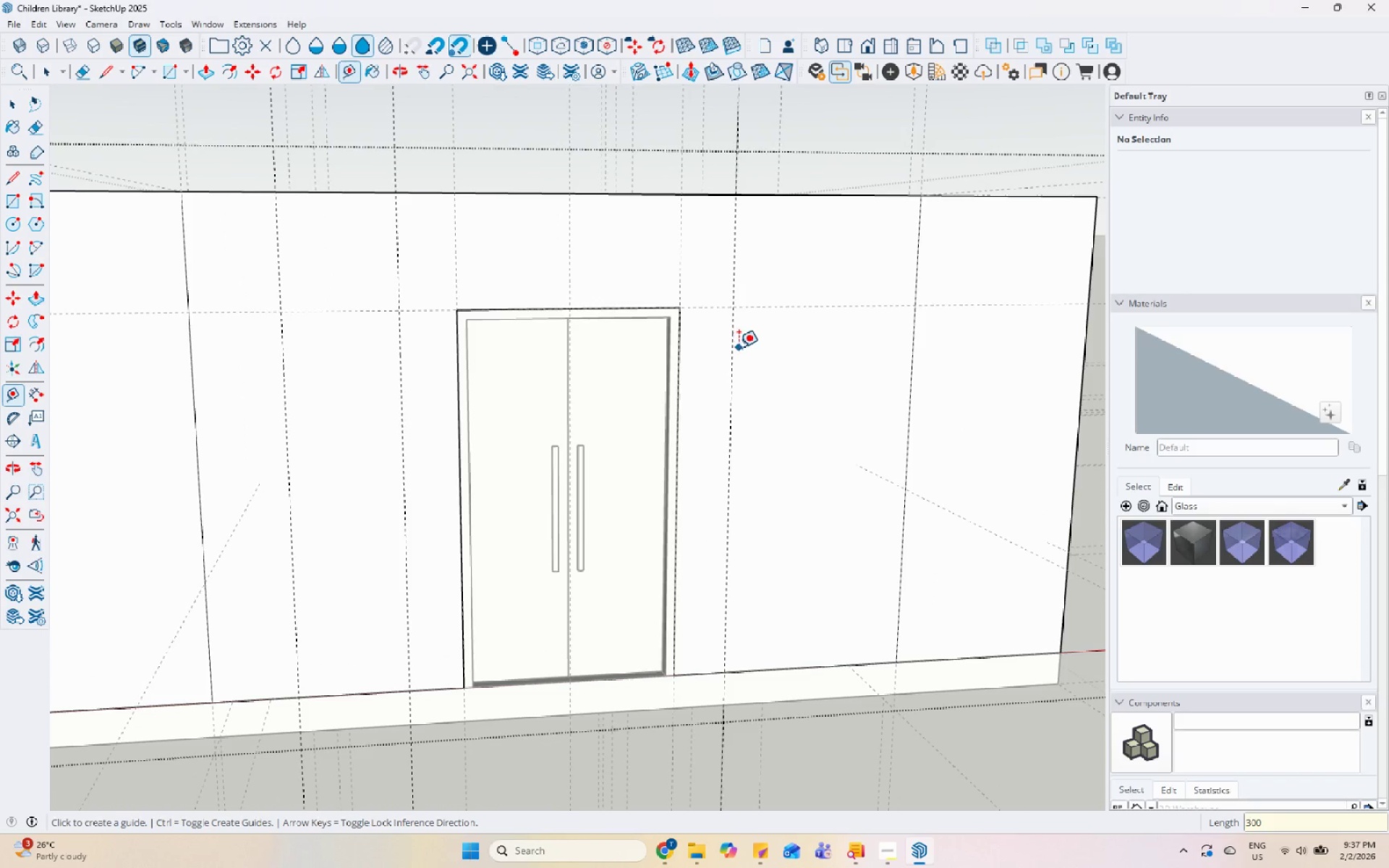 
left_click_drag(start_coordinate=[730, 343], to_coordinate=[734, 343])
 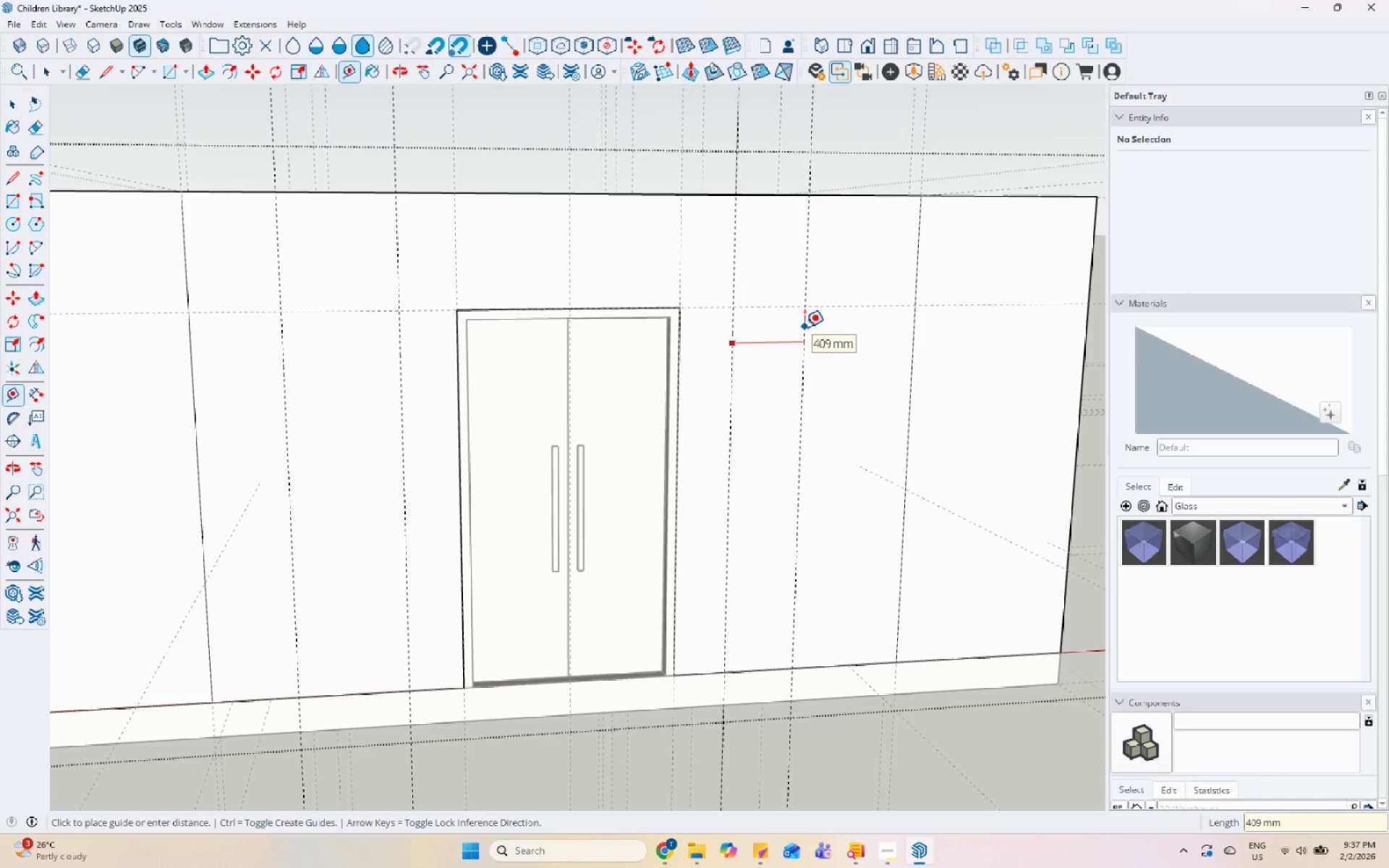 
key(Numpad6)
 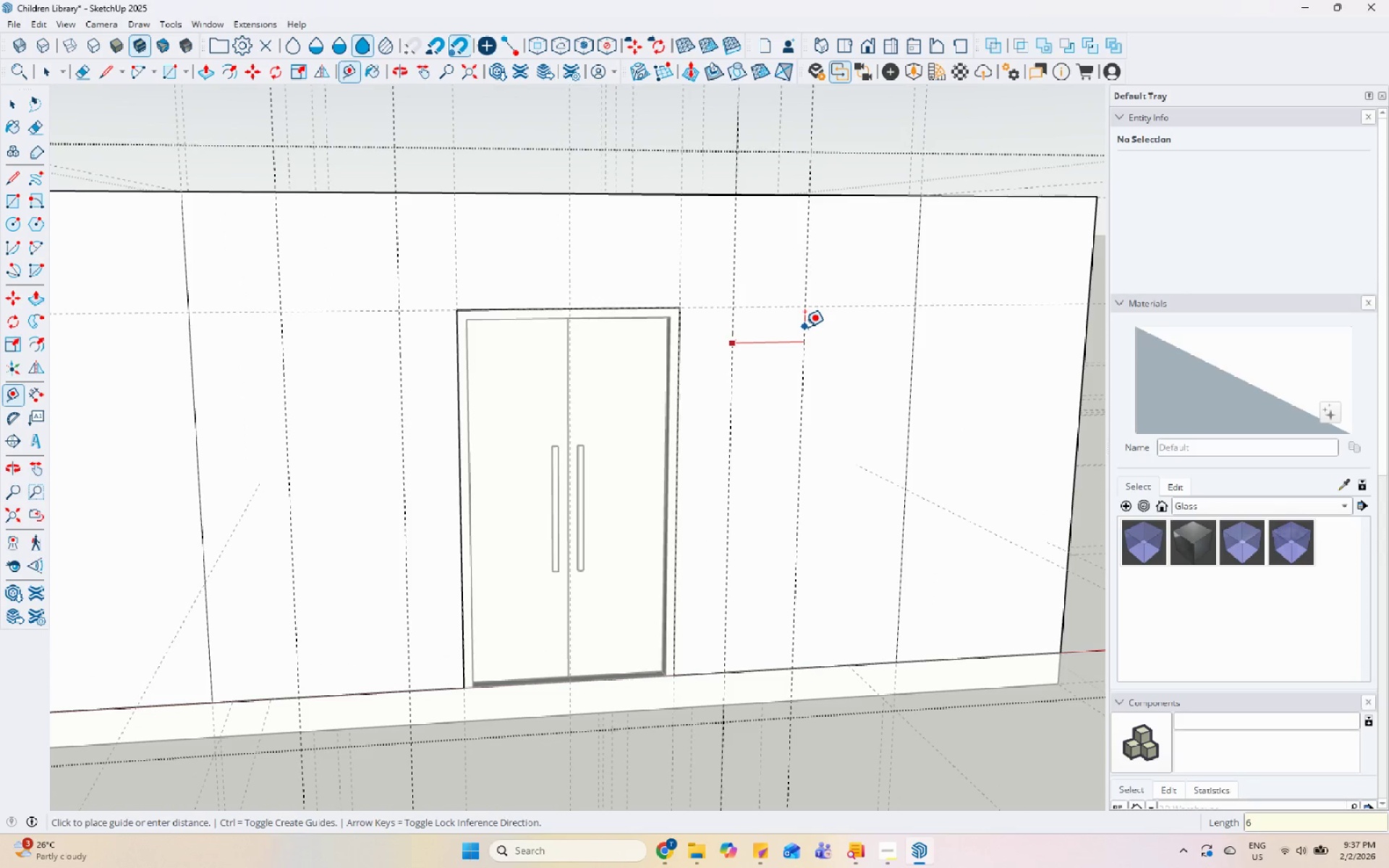 
key(Numpad0)
 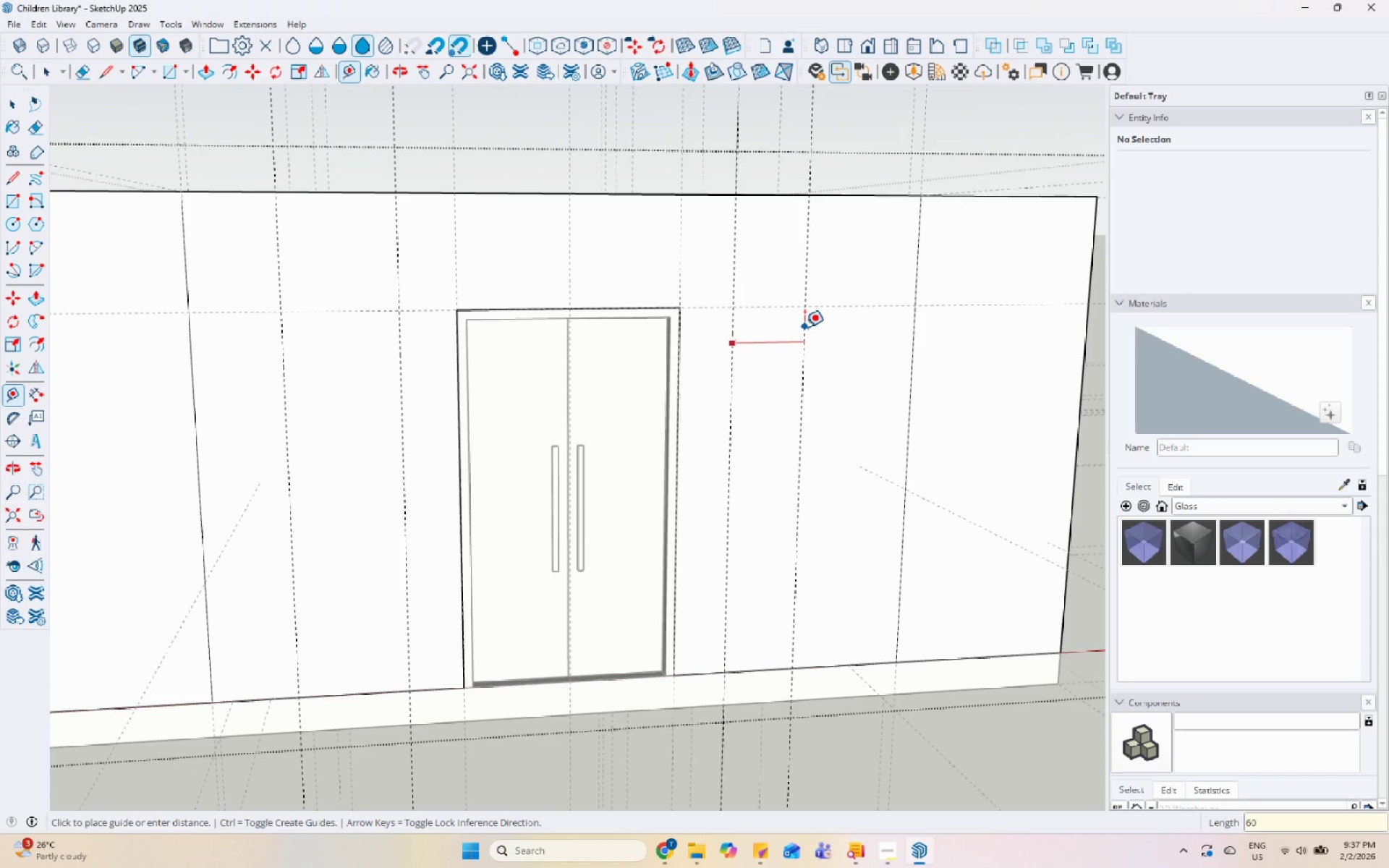 
key(Numpad0)
 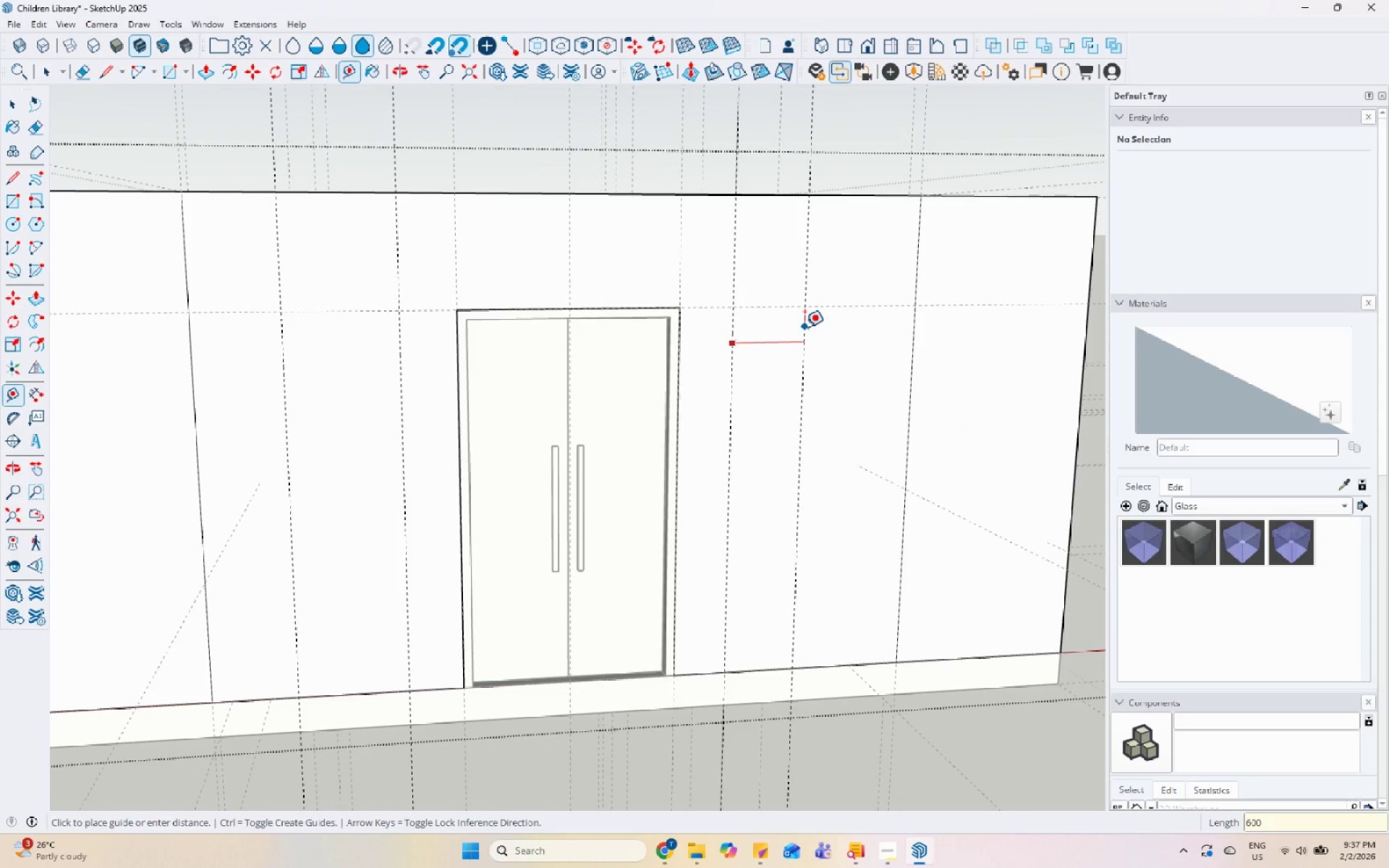 
key(Enter)
 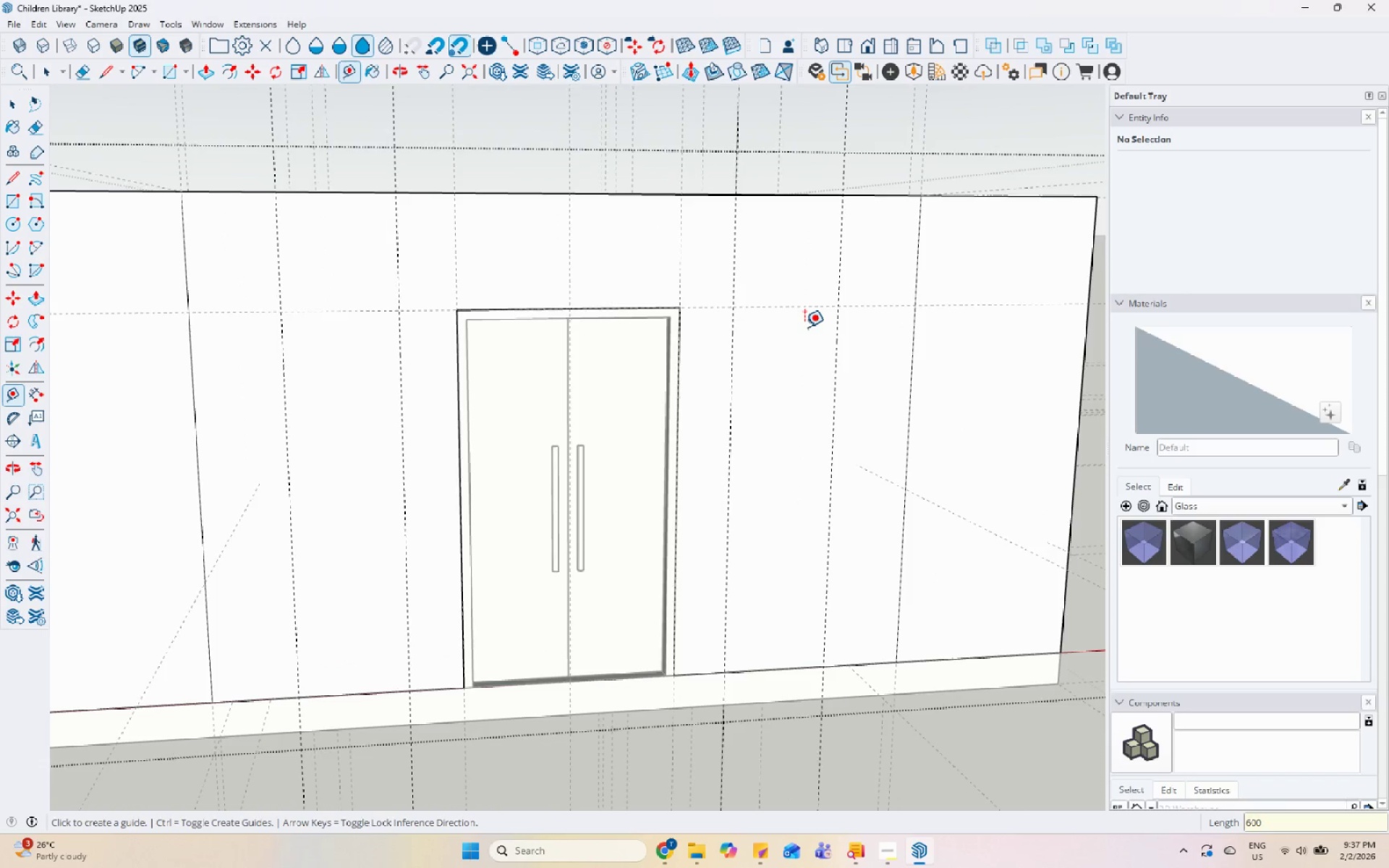 
key(Space)
 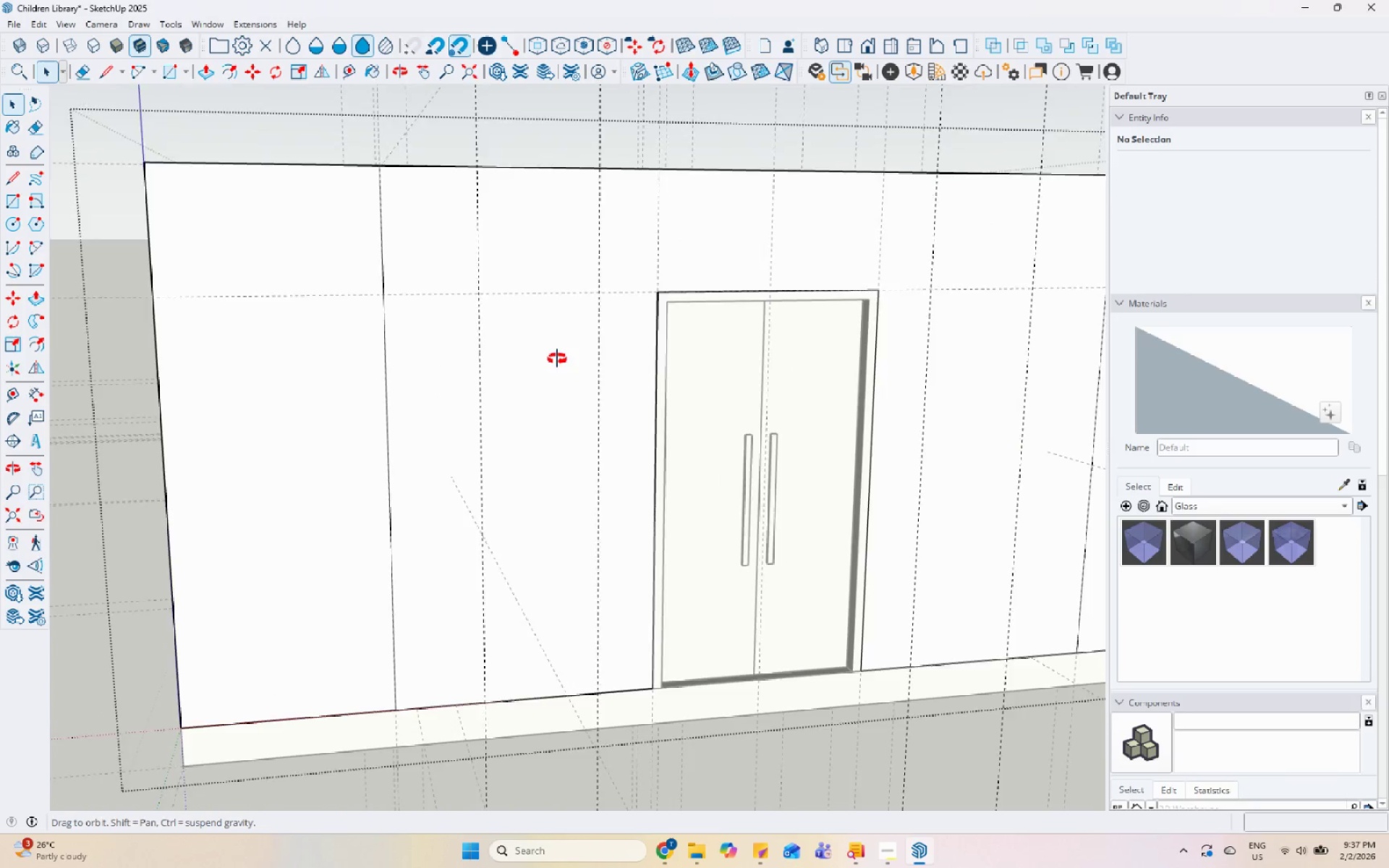 
scroll: coordinate [607, 359], scroll_direction: none, amount: 0.0
 